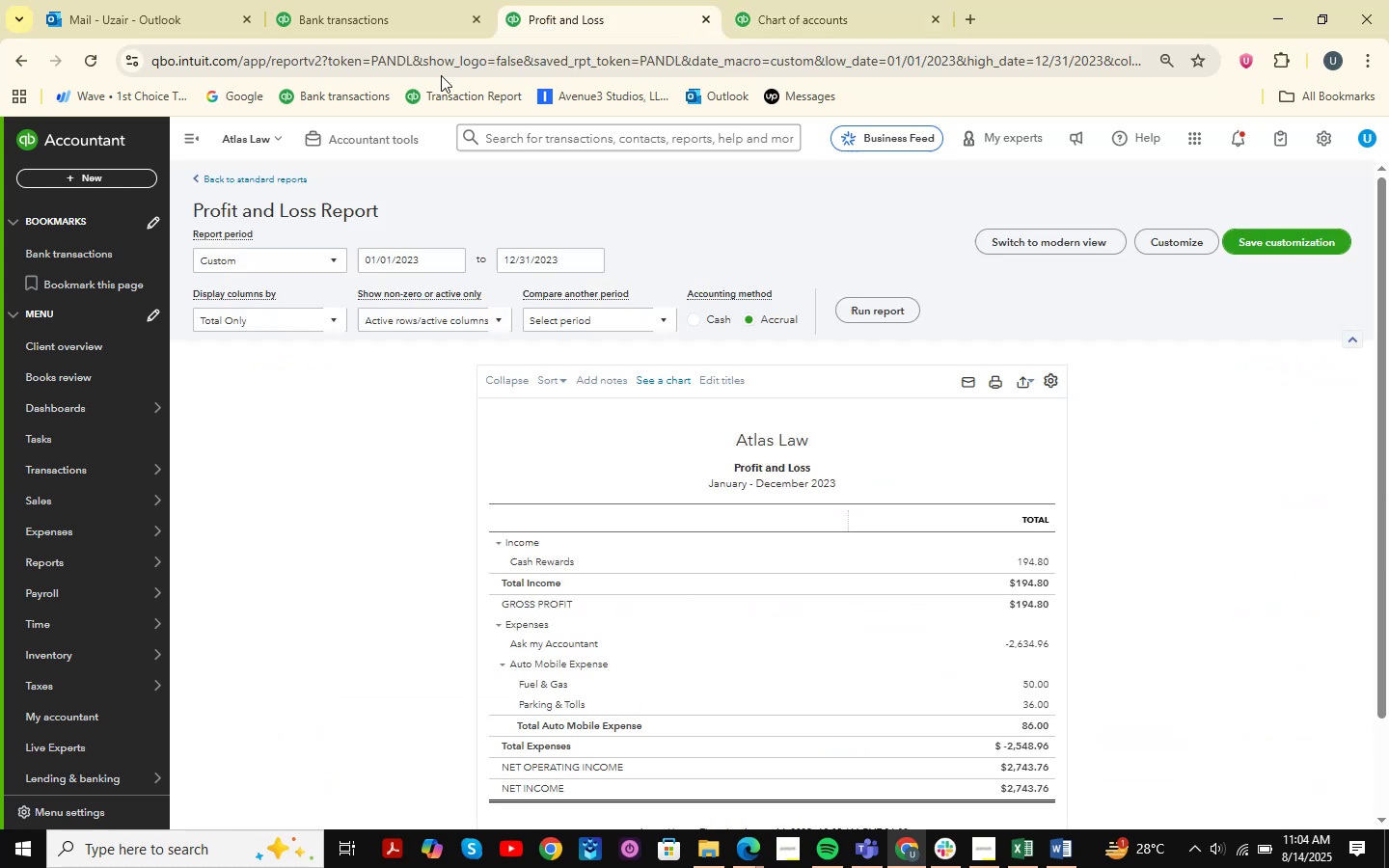 
double_click([329, 1])
 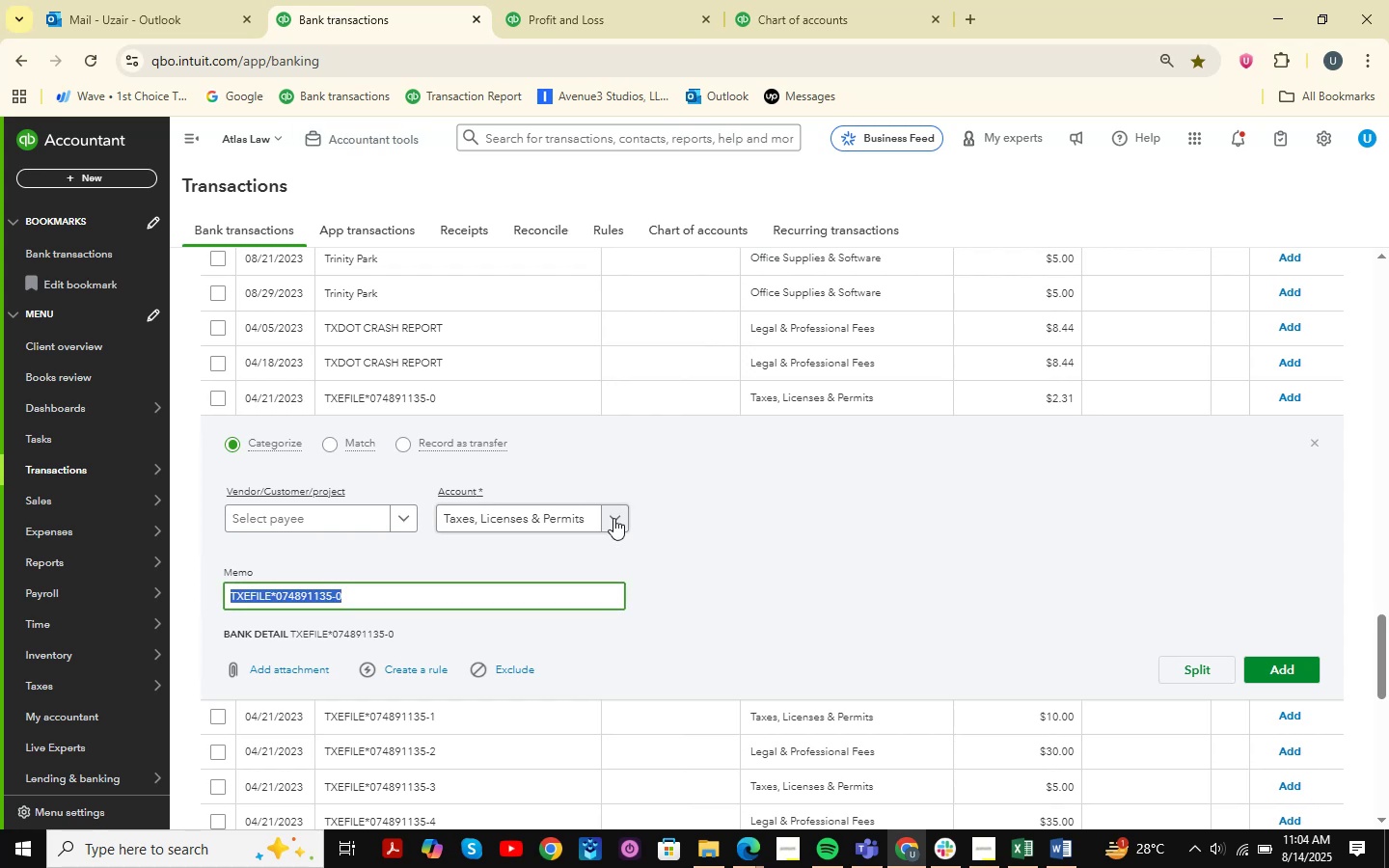 
scroll: coordinate [615, 481], scroll_direction: down, amount: 7.0
 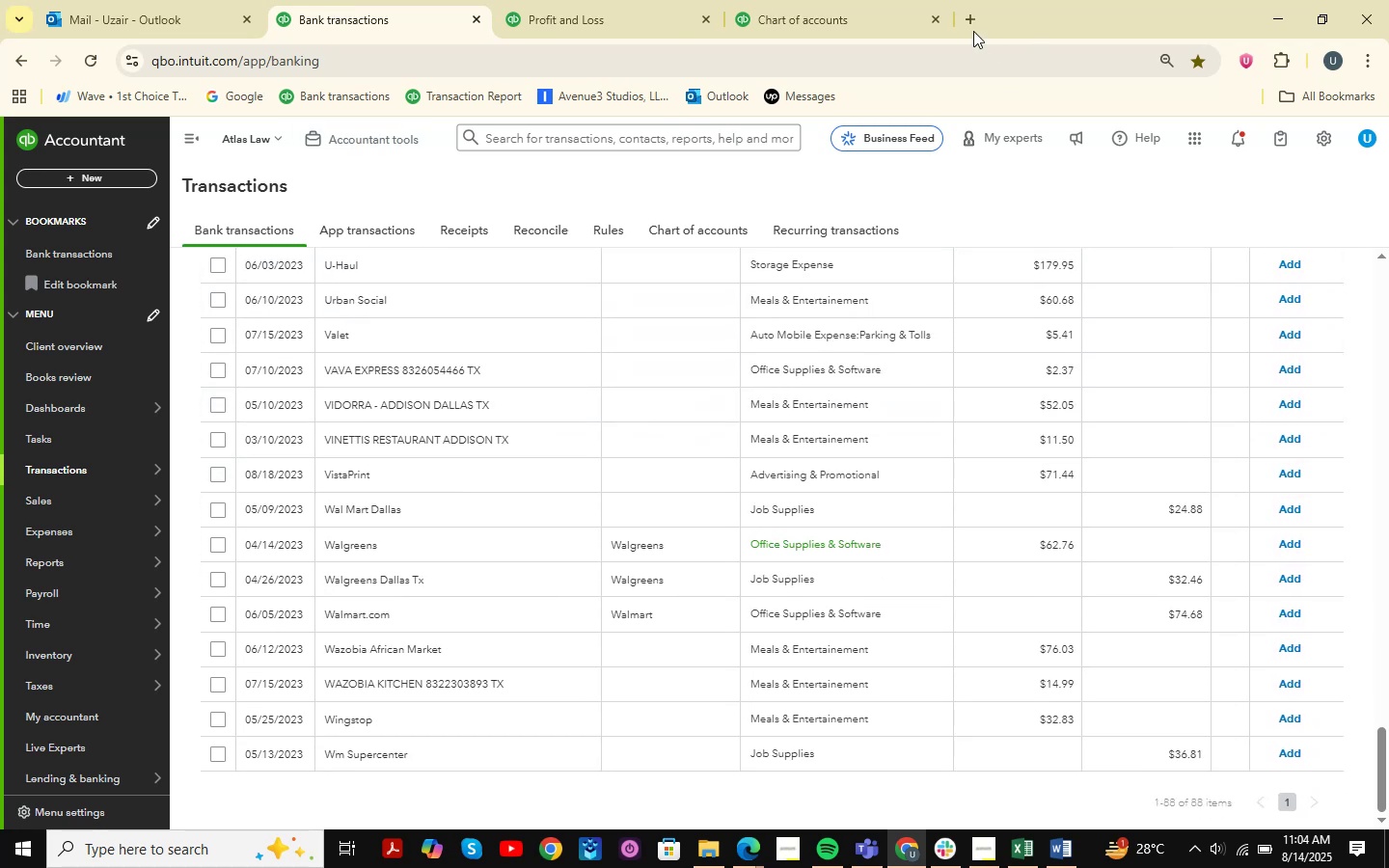 
left_click([974, 26])
 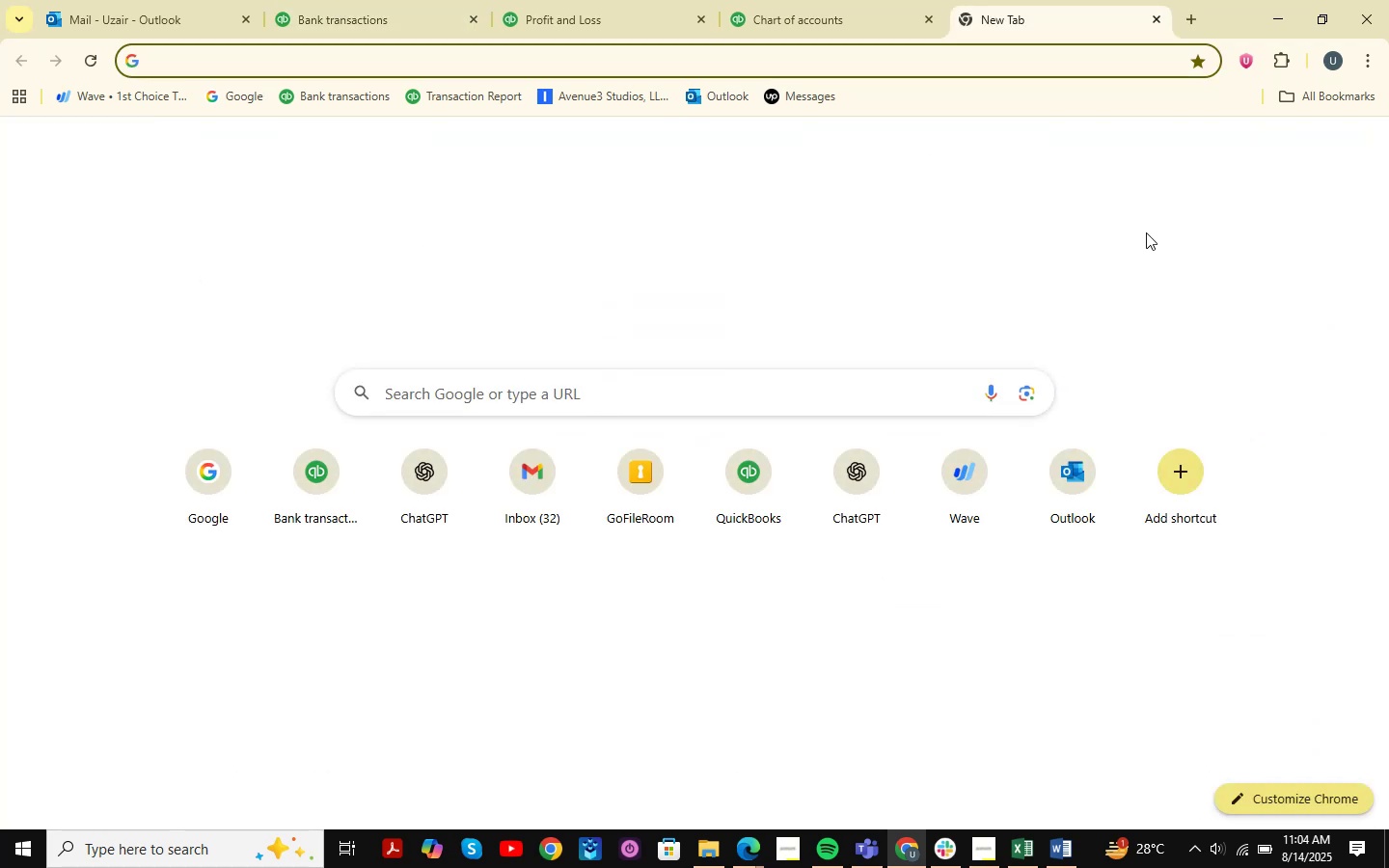 
type(cha)
 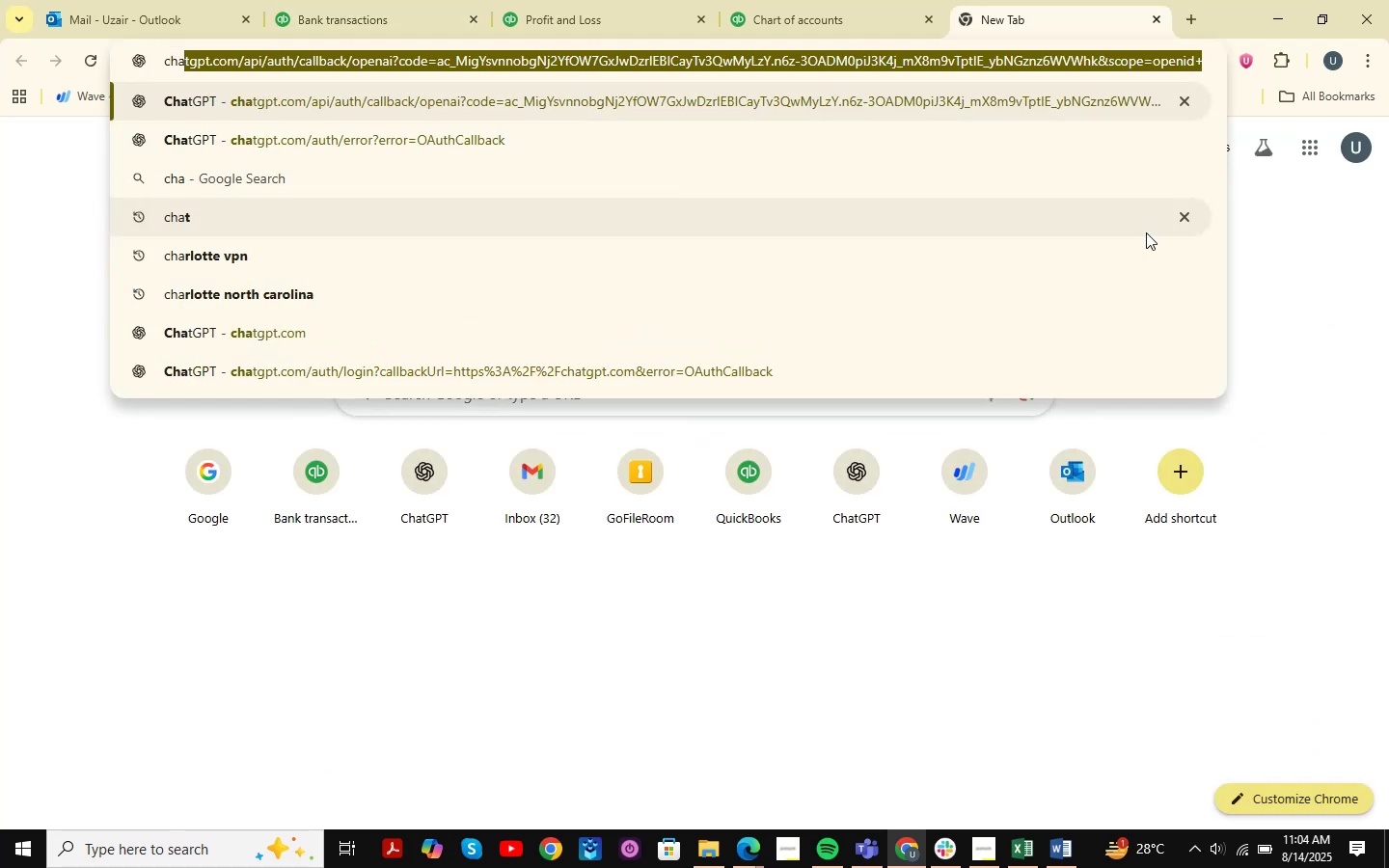 
key(Enter)
 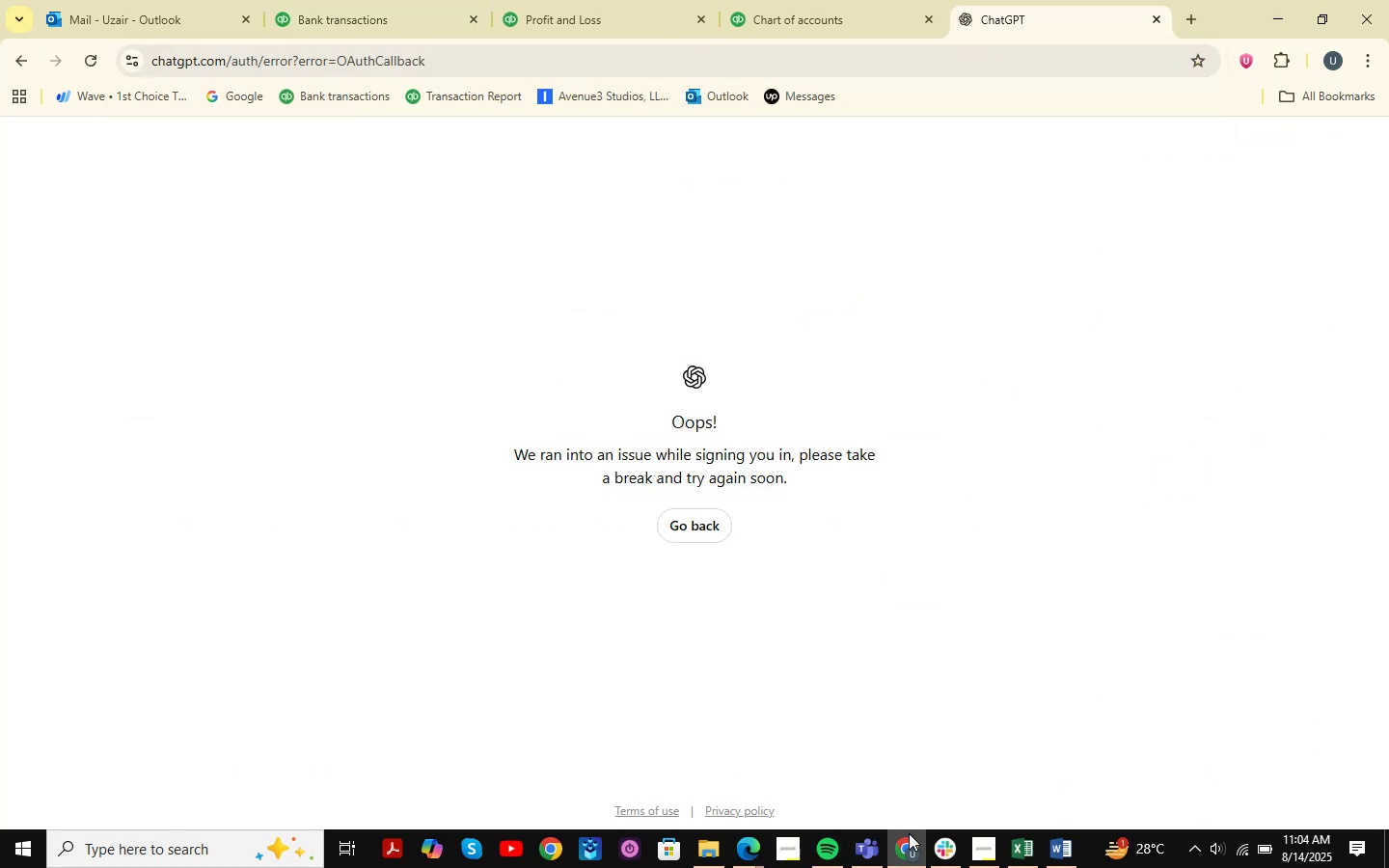 
left_click([747, 848])
 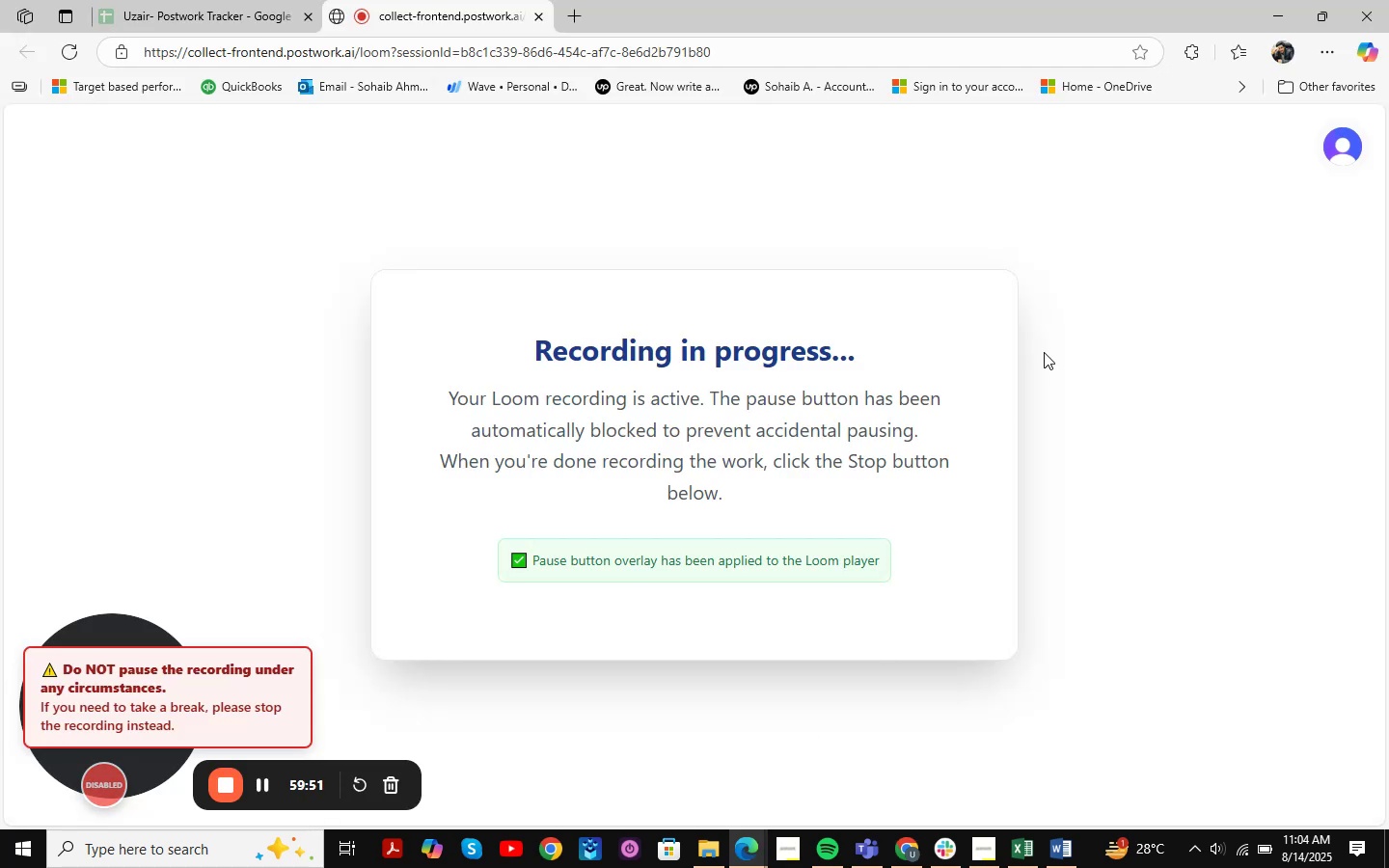 
left_click([1266, 25])
 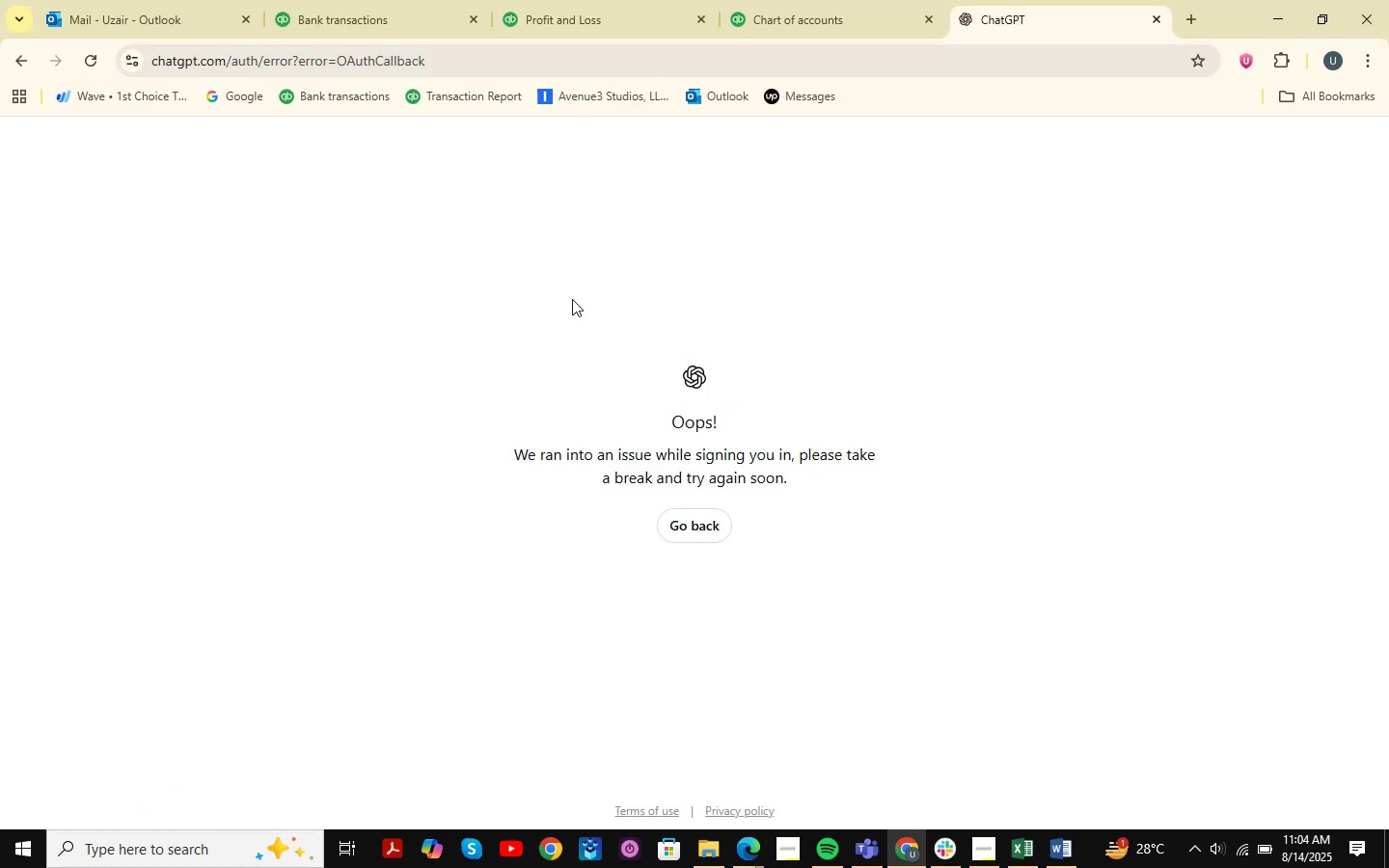 
left_click([581, 0])
 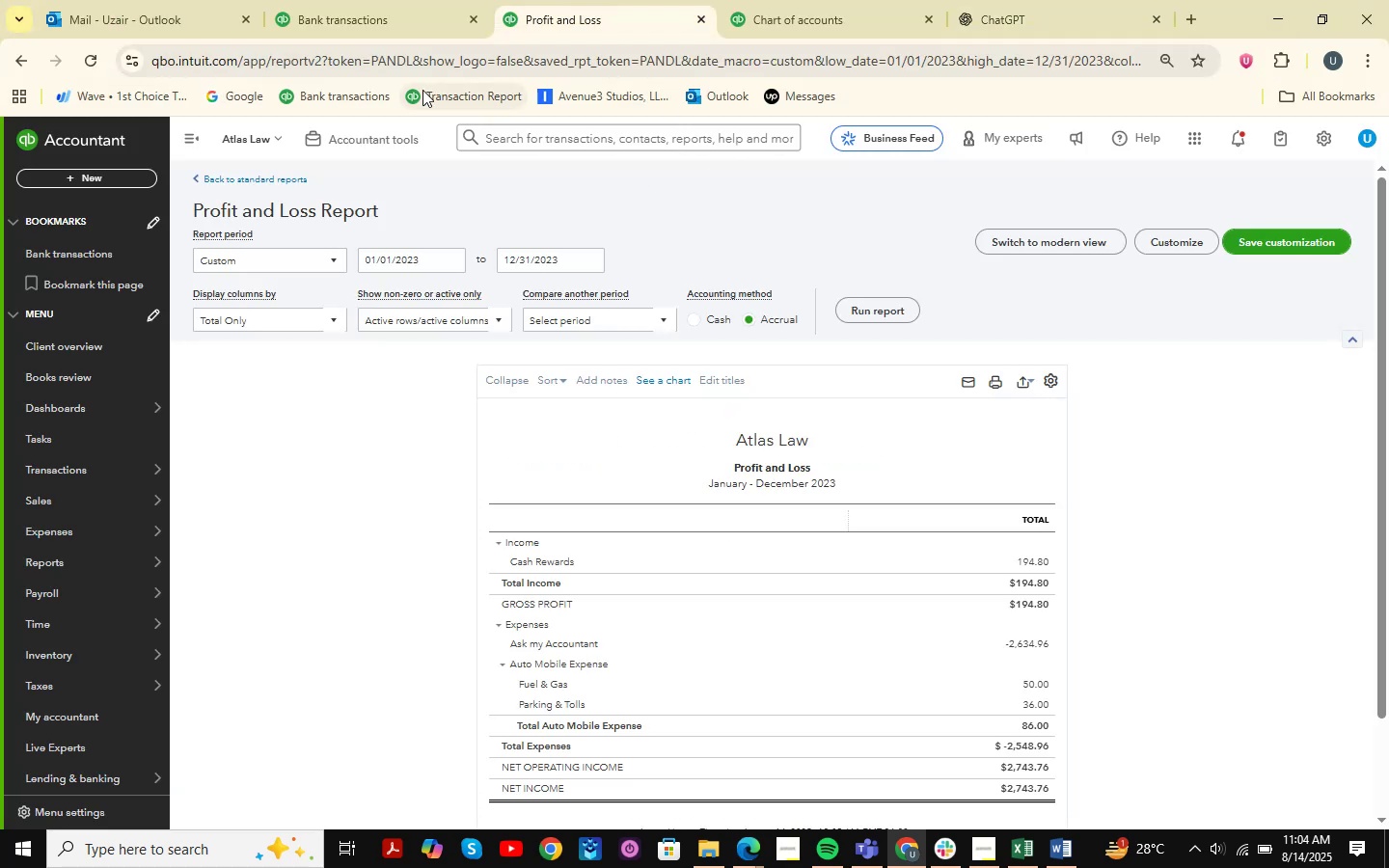 
left_click([323, 0])
 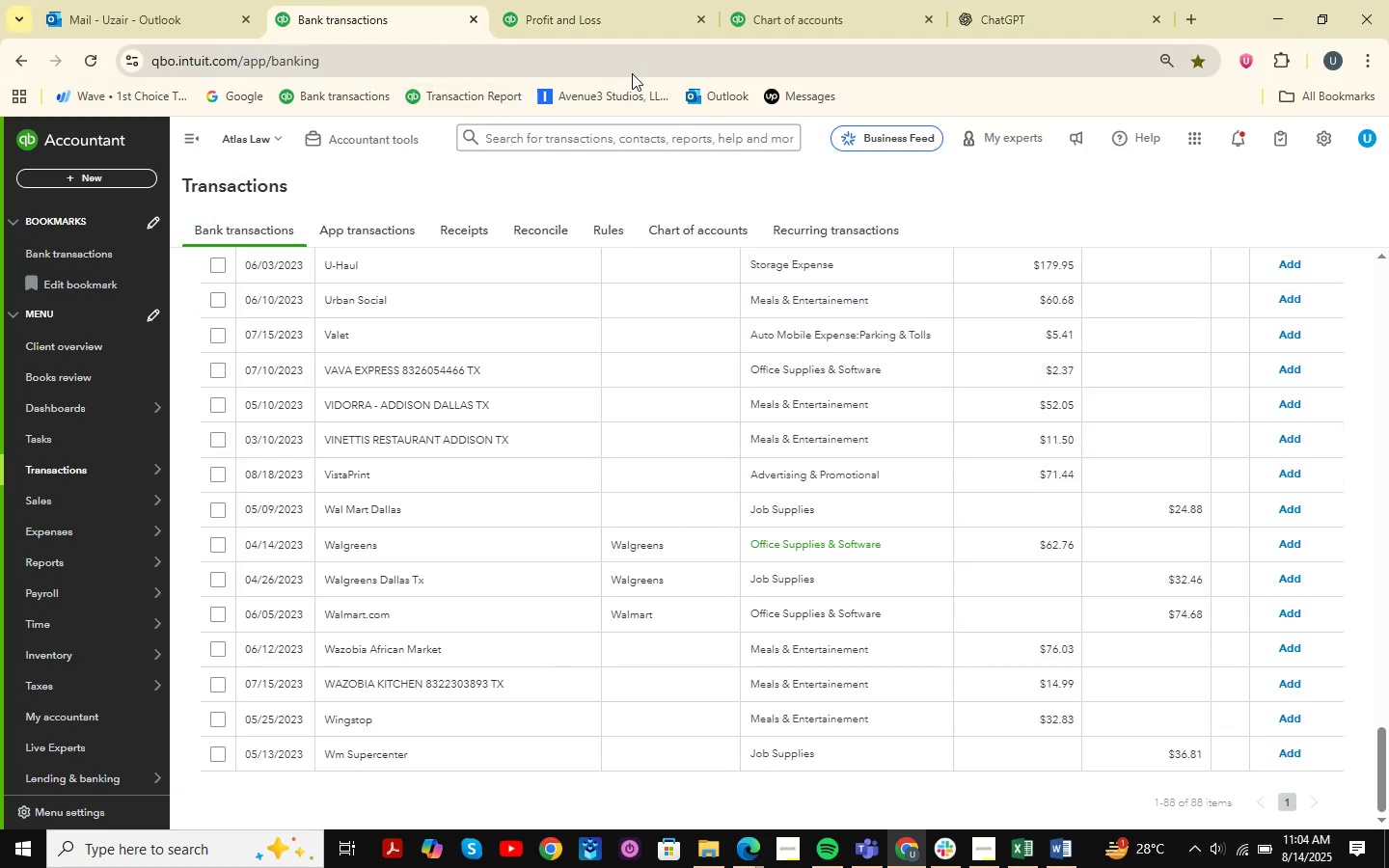 
scroll: coordinate [696, 495], scroll_direction: up, amount: 3.0
 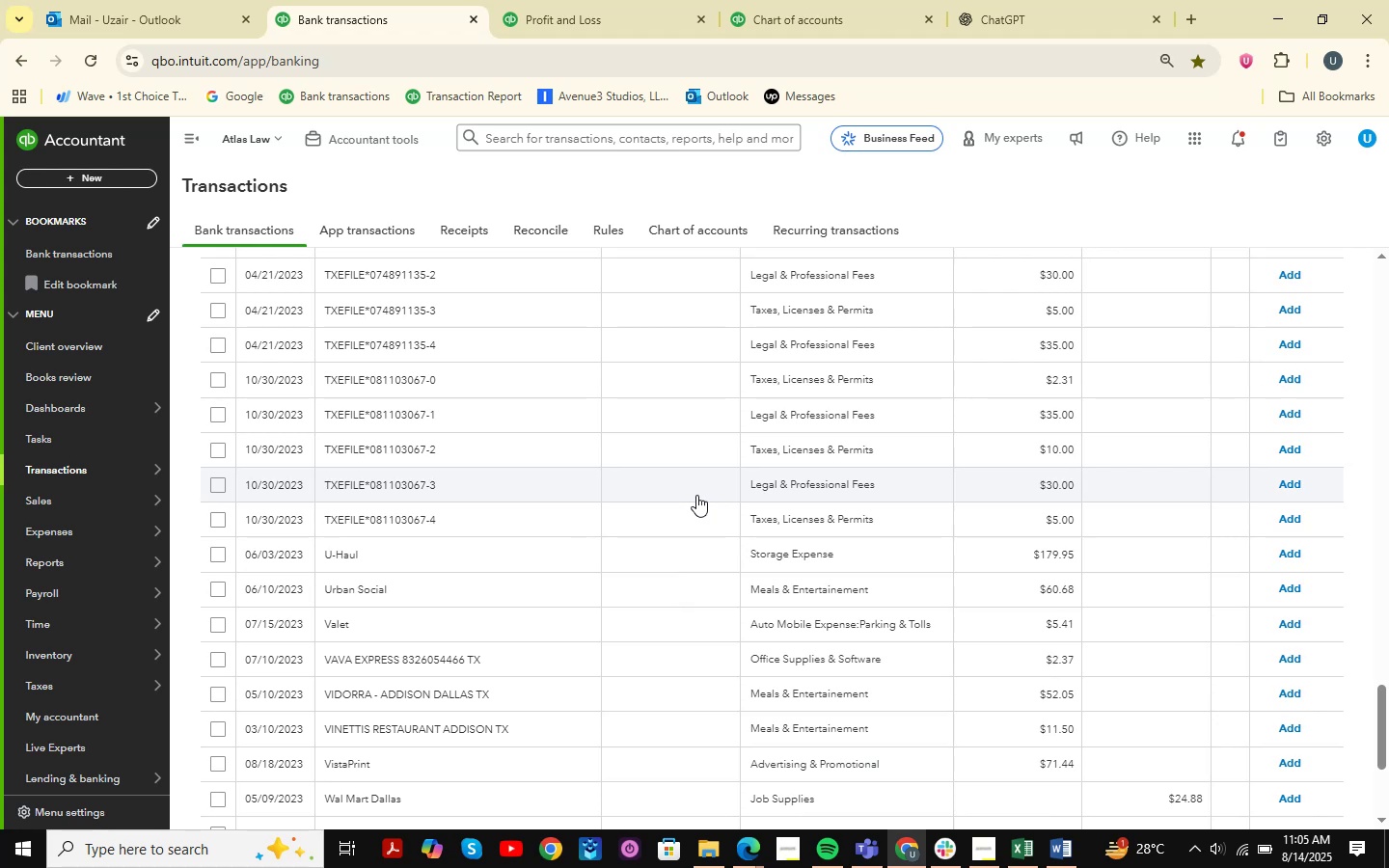 
wait(7.1)
 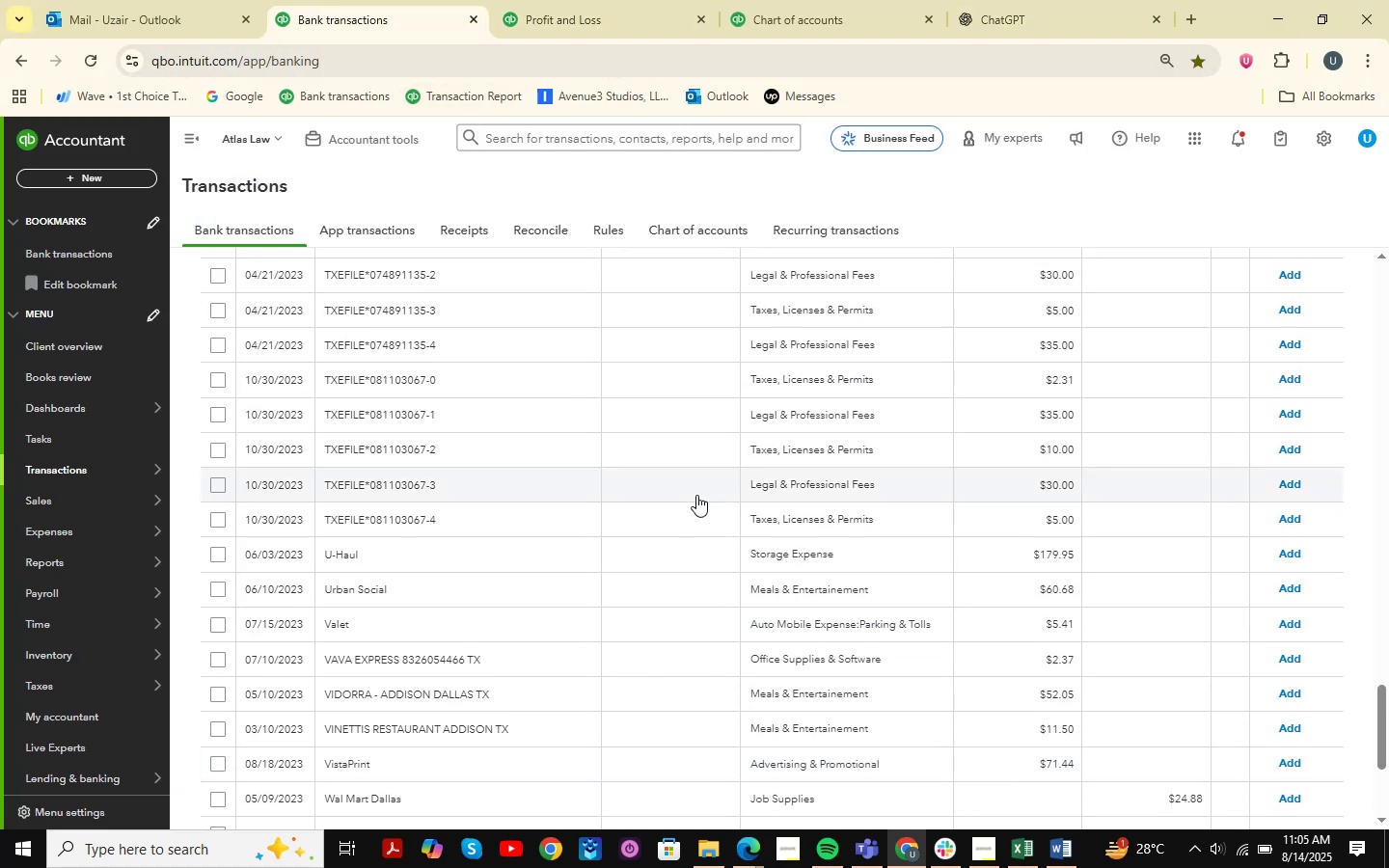 
scroll: coordinate [696, 495], scroll_direction: up, amount: 4.0
 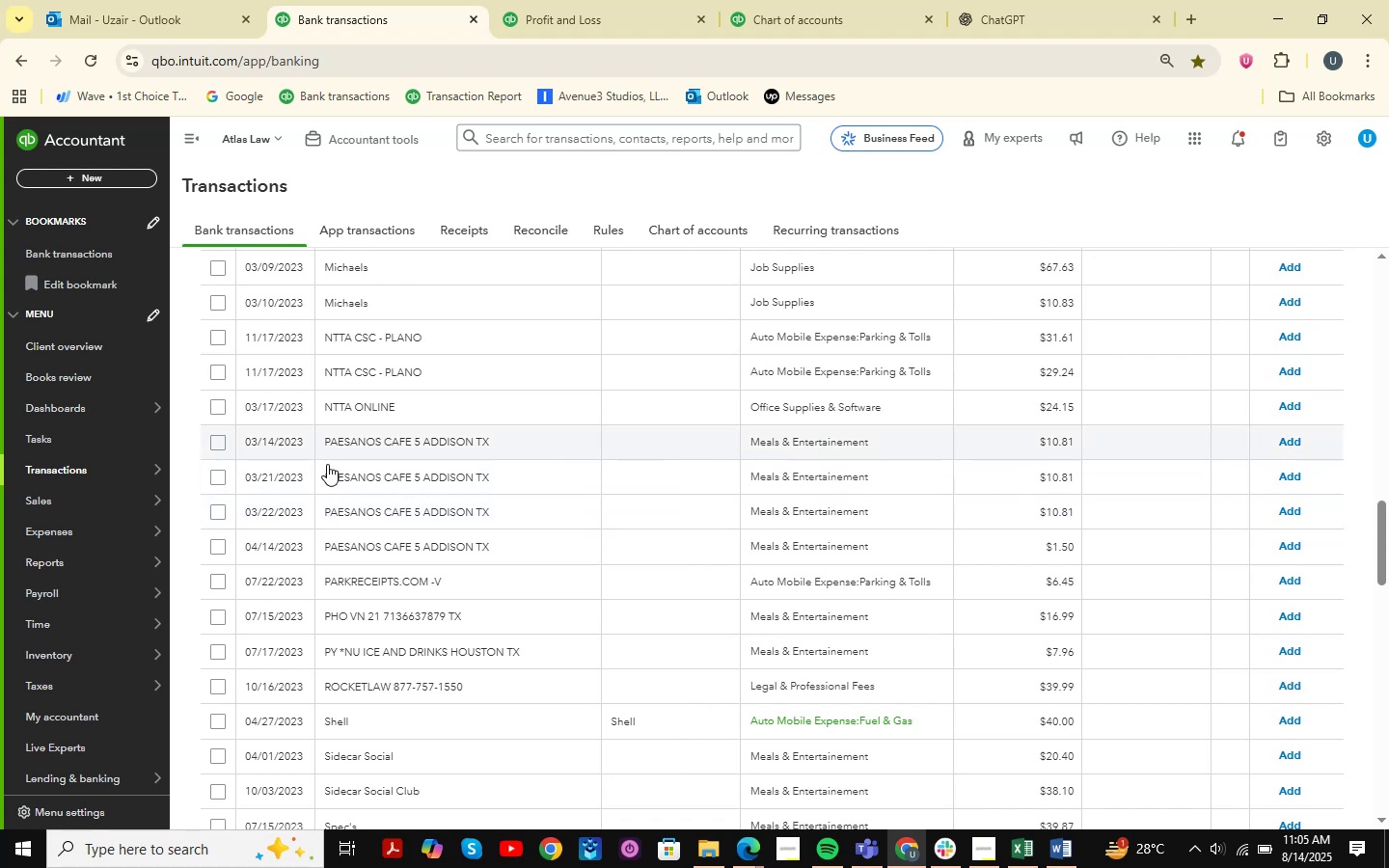 
left_click([216, 446])
 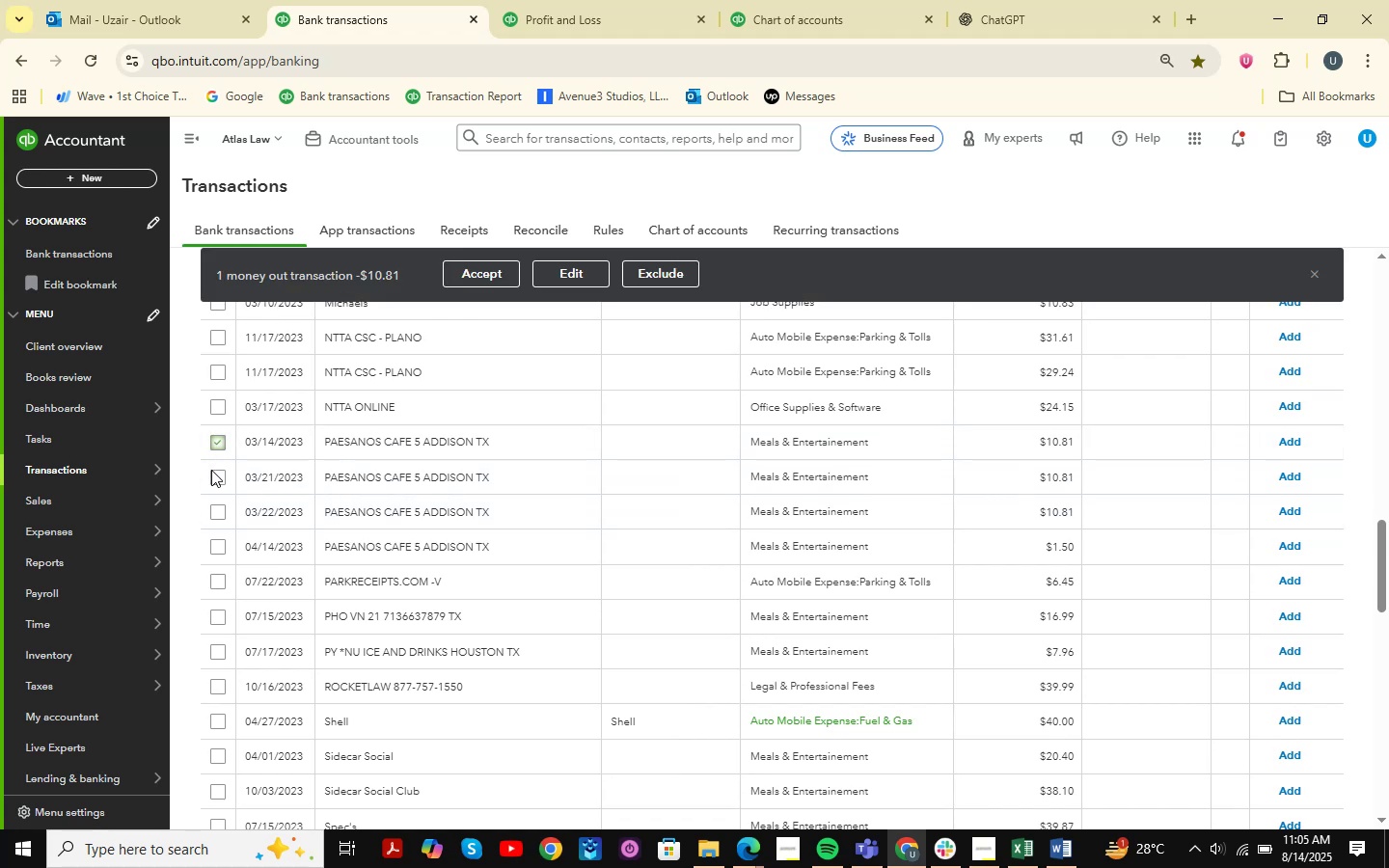 
left_click([211, 474])
 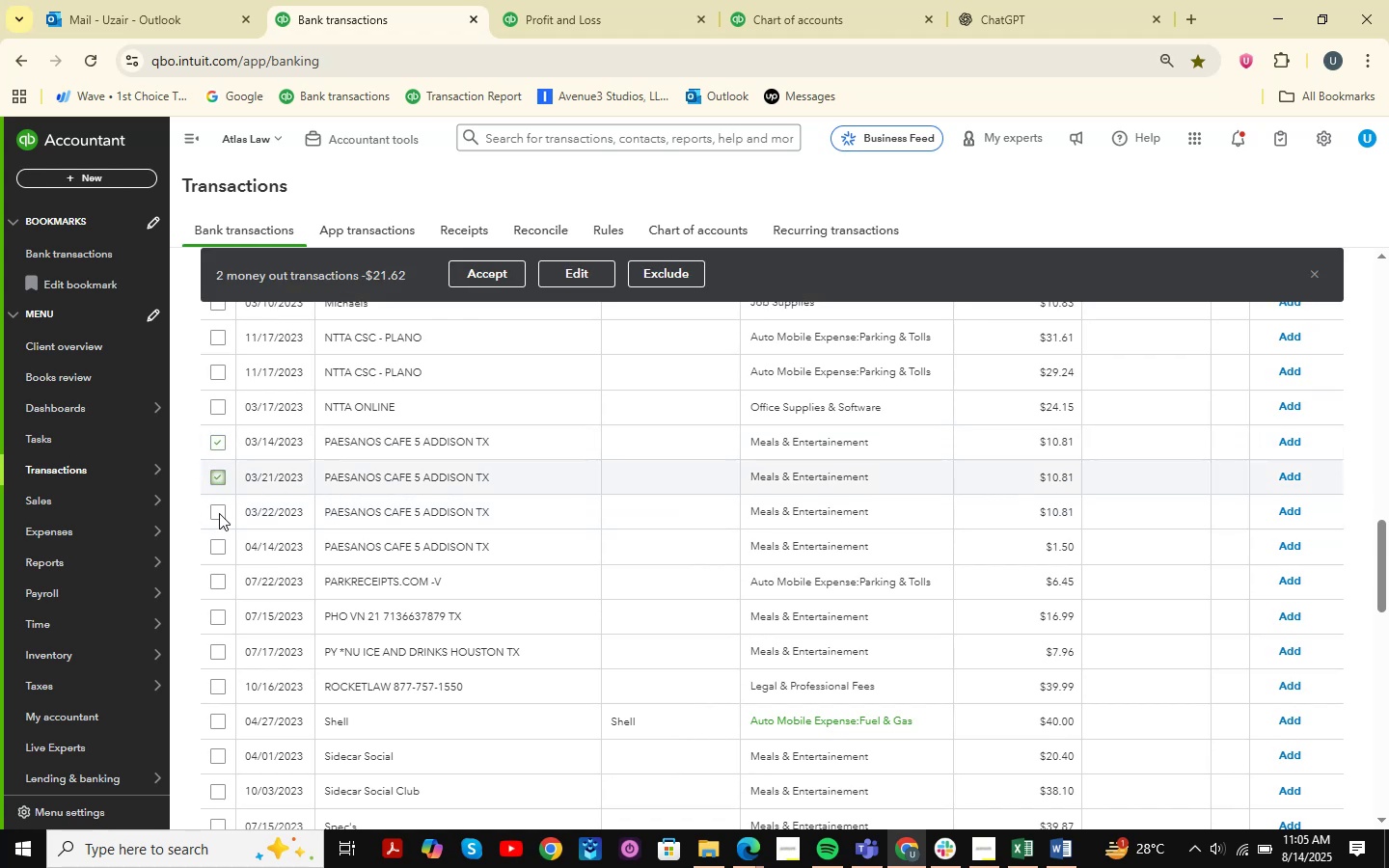 
left_click([220, 517])
 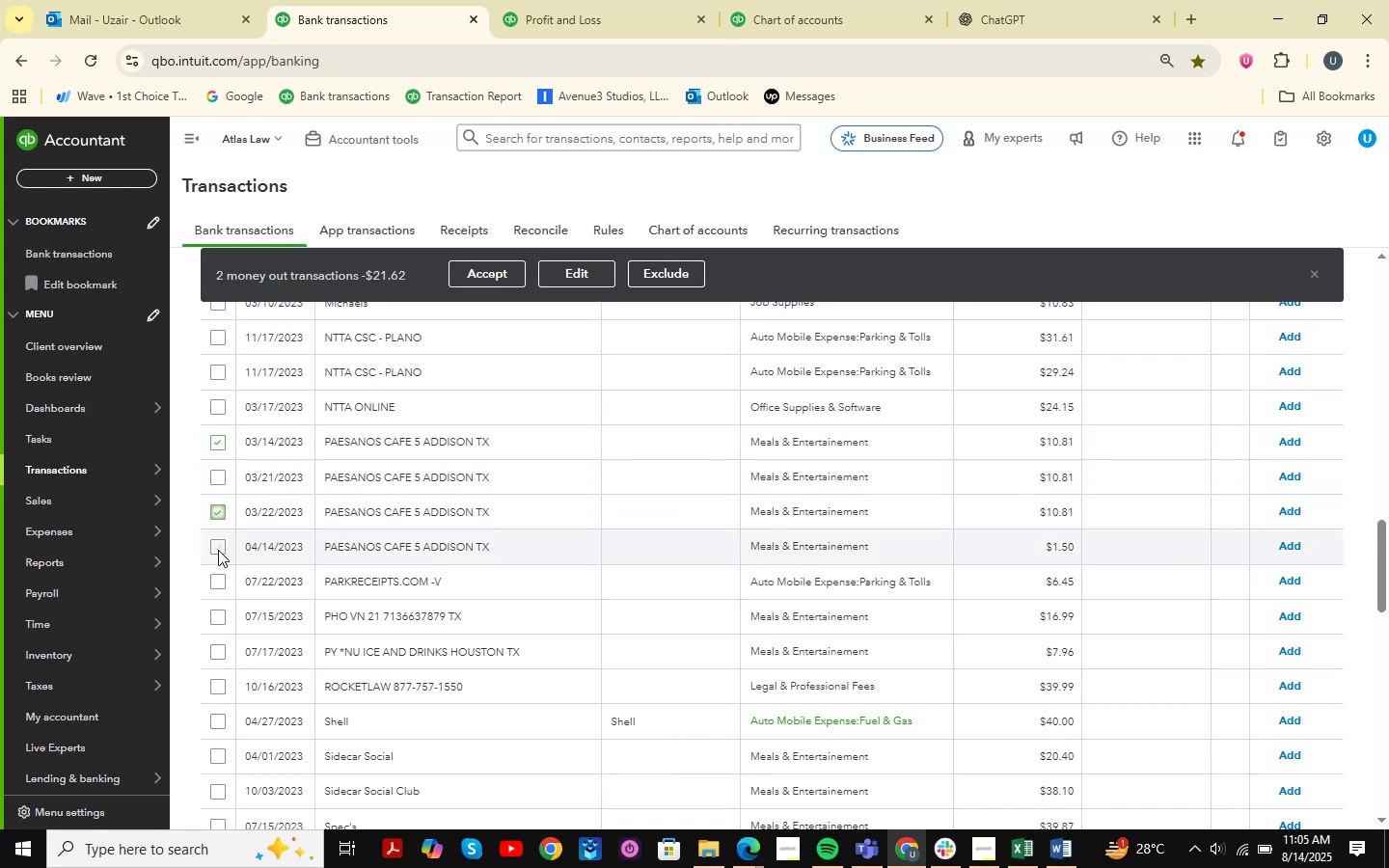 
left_click([218, 550])
 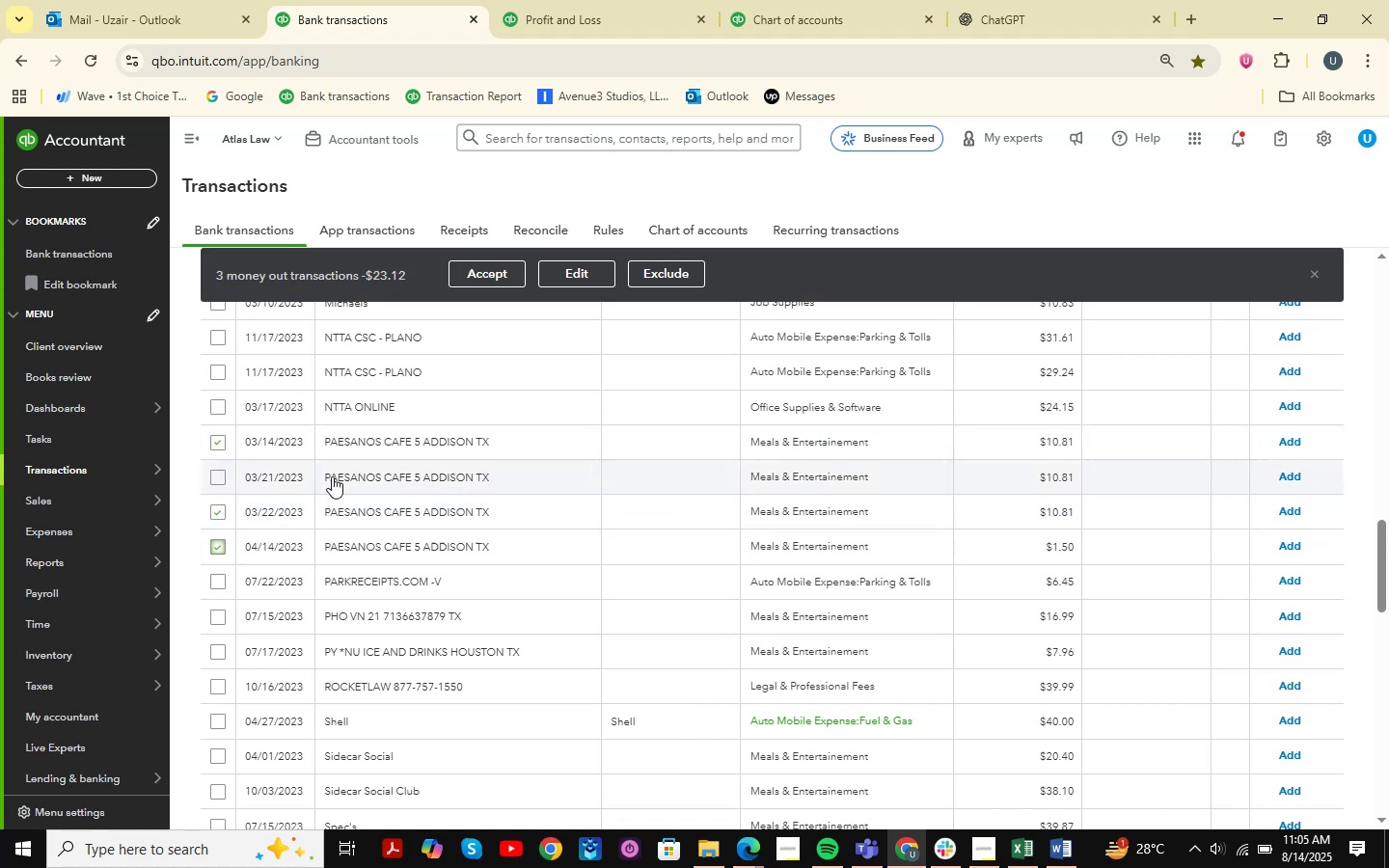 
left_click([363, 443])
 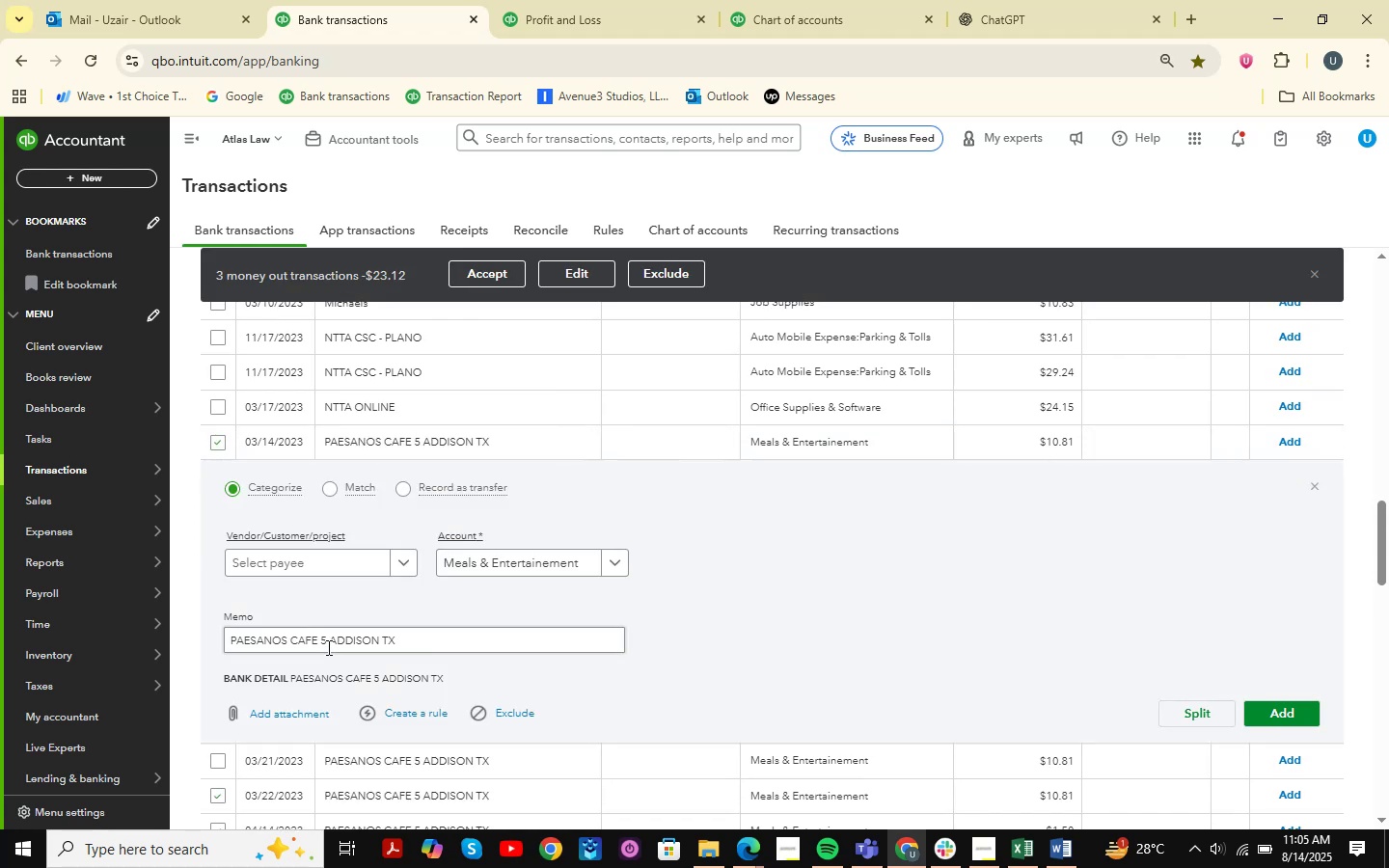 
left_click_drag(start_coordinate=[319, 648], to_coordinate=[170, 645])
 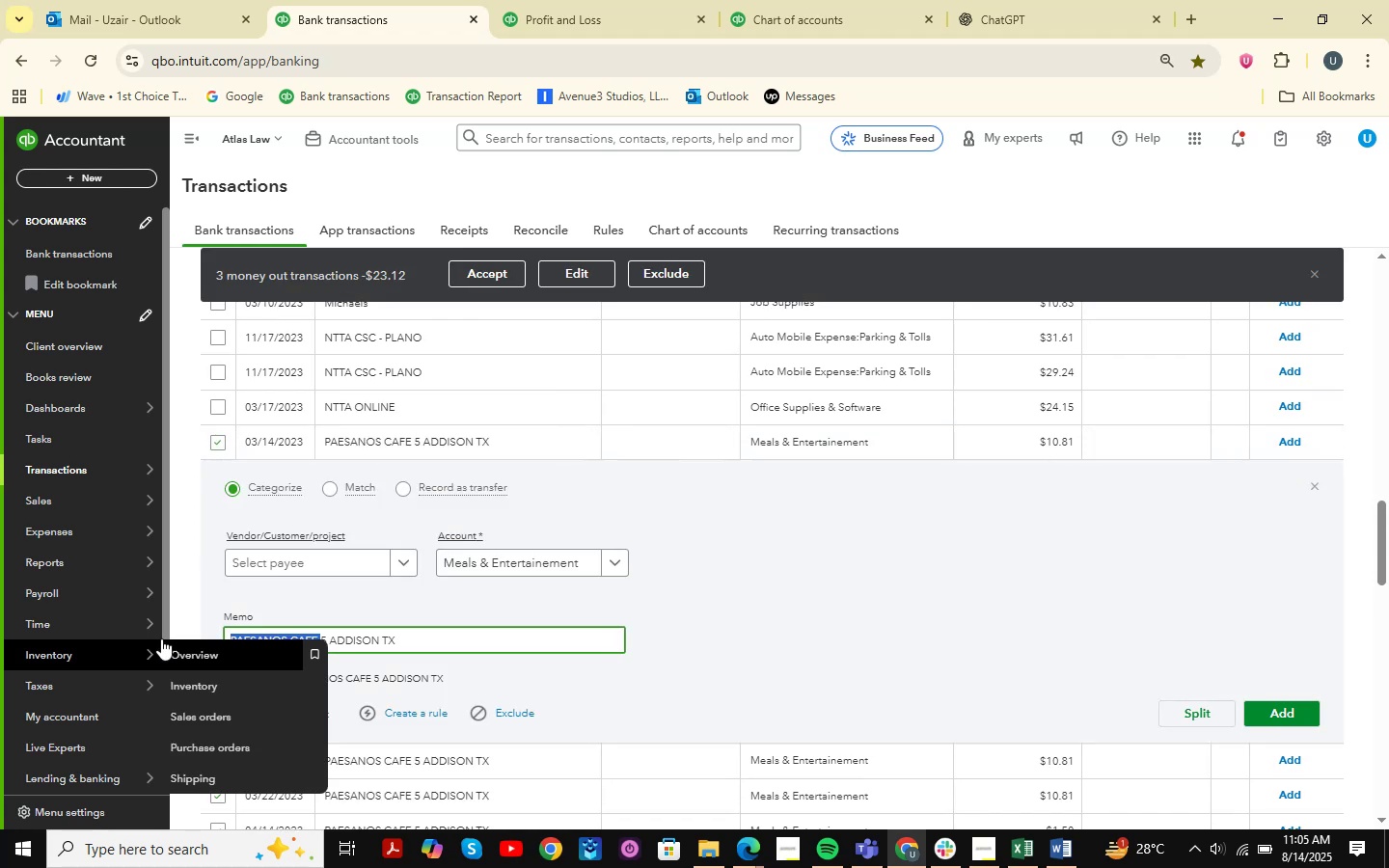 
key(Control+C)
 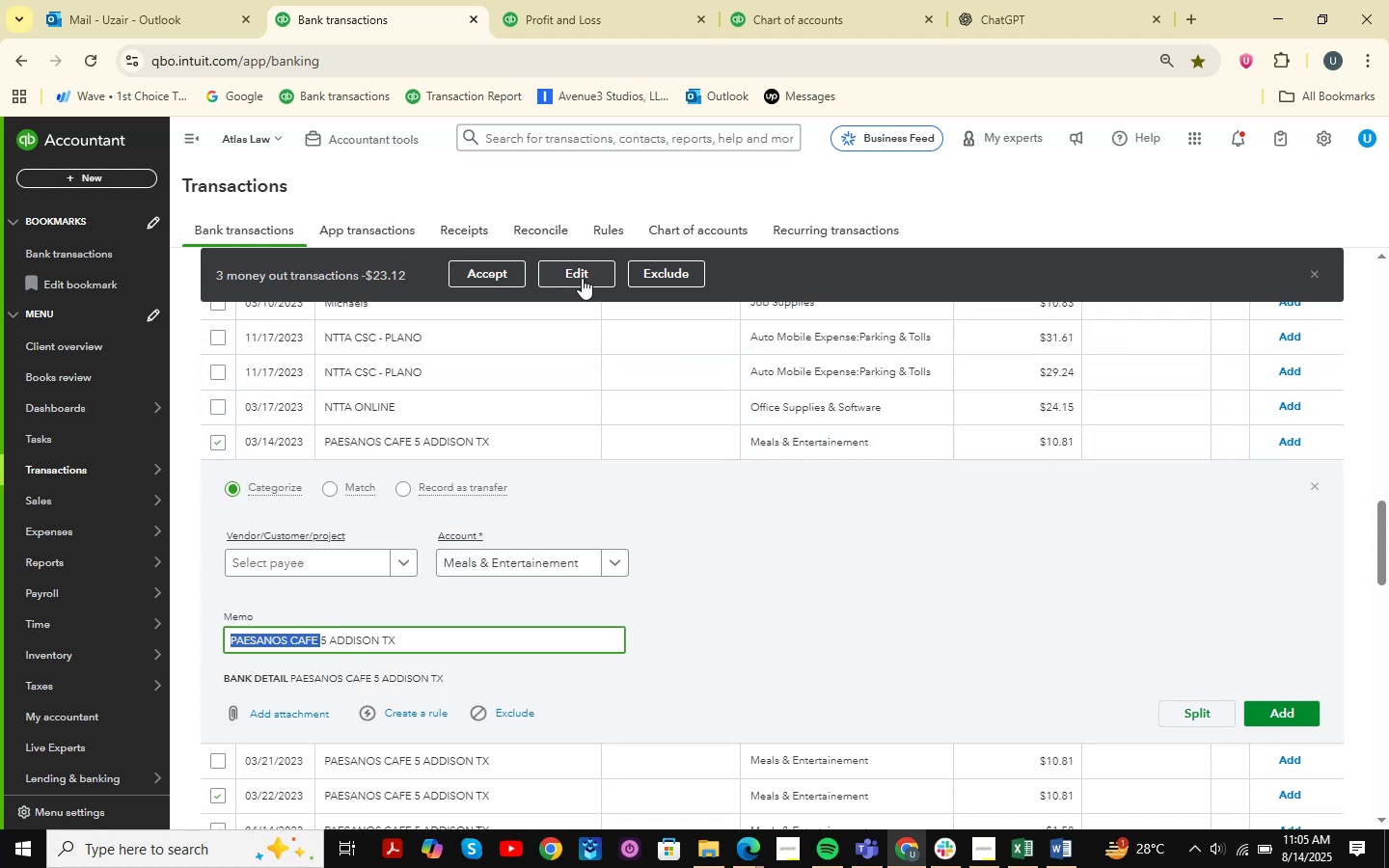 
left_click([582, 278])
 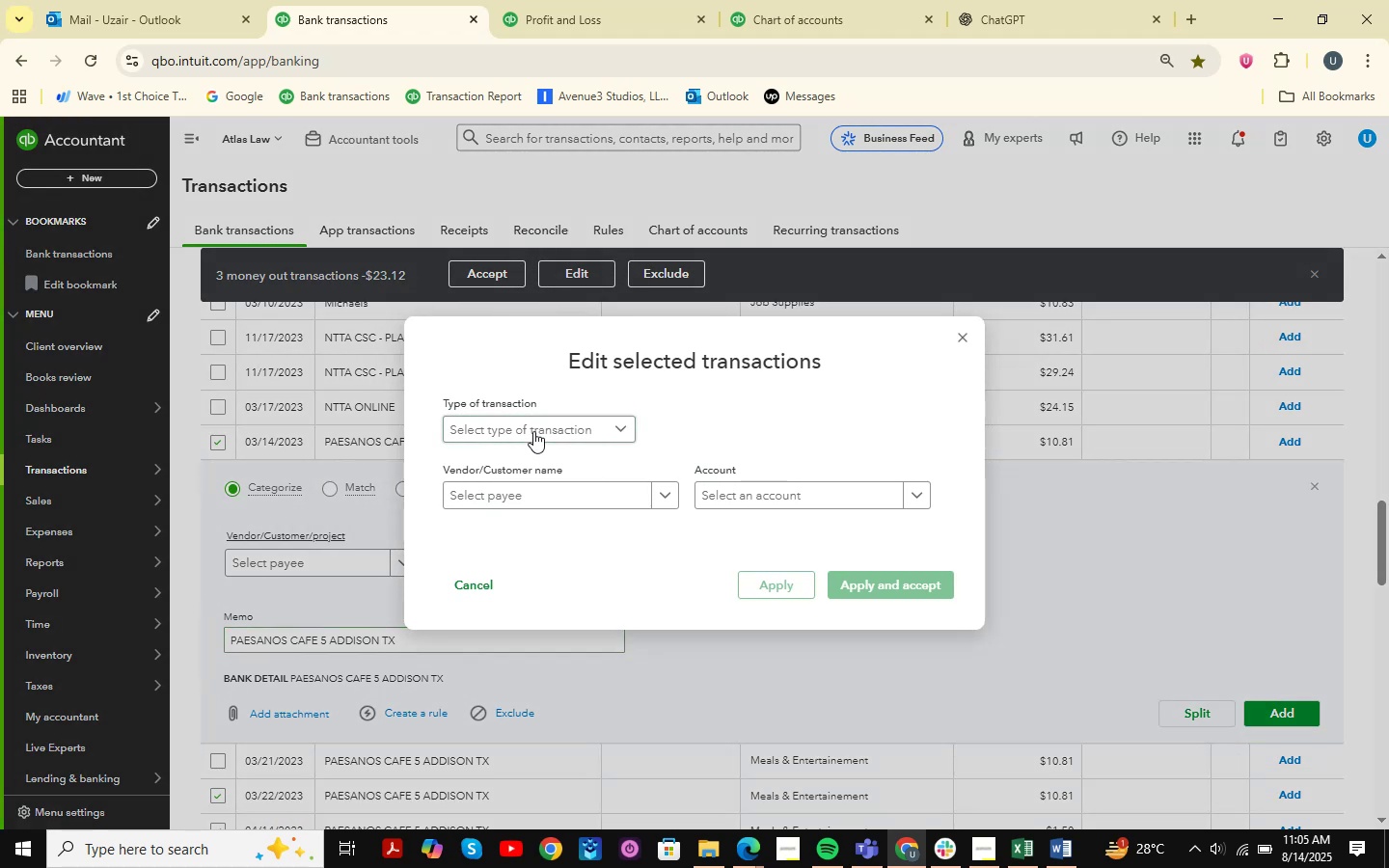 
double_click([510, 454])
 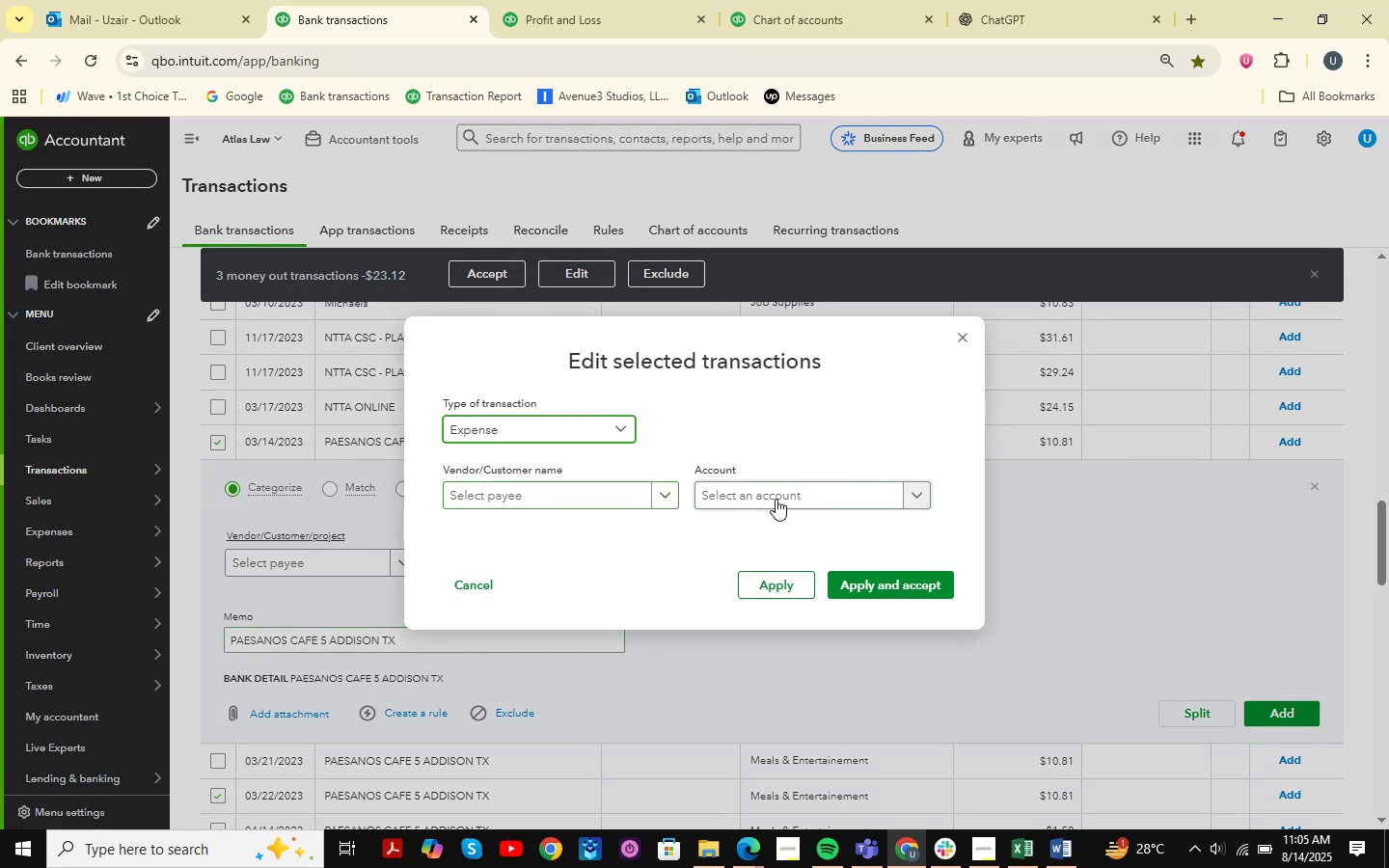 
left_click([500, 502])
 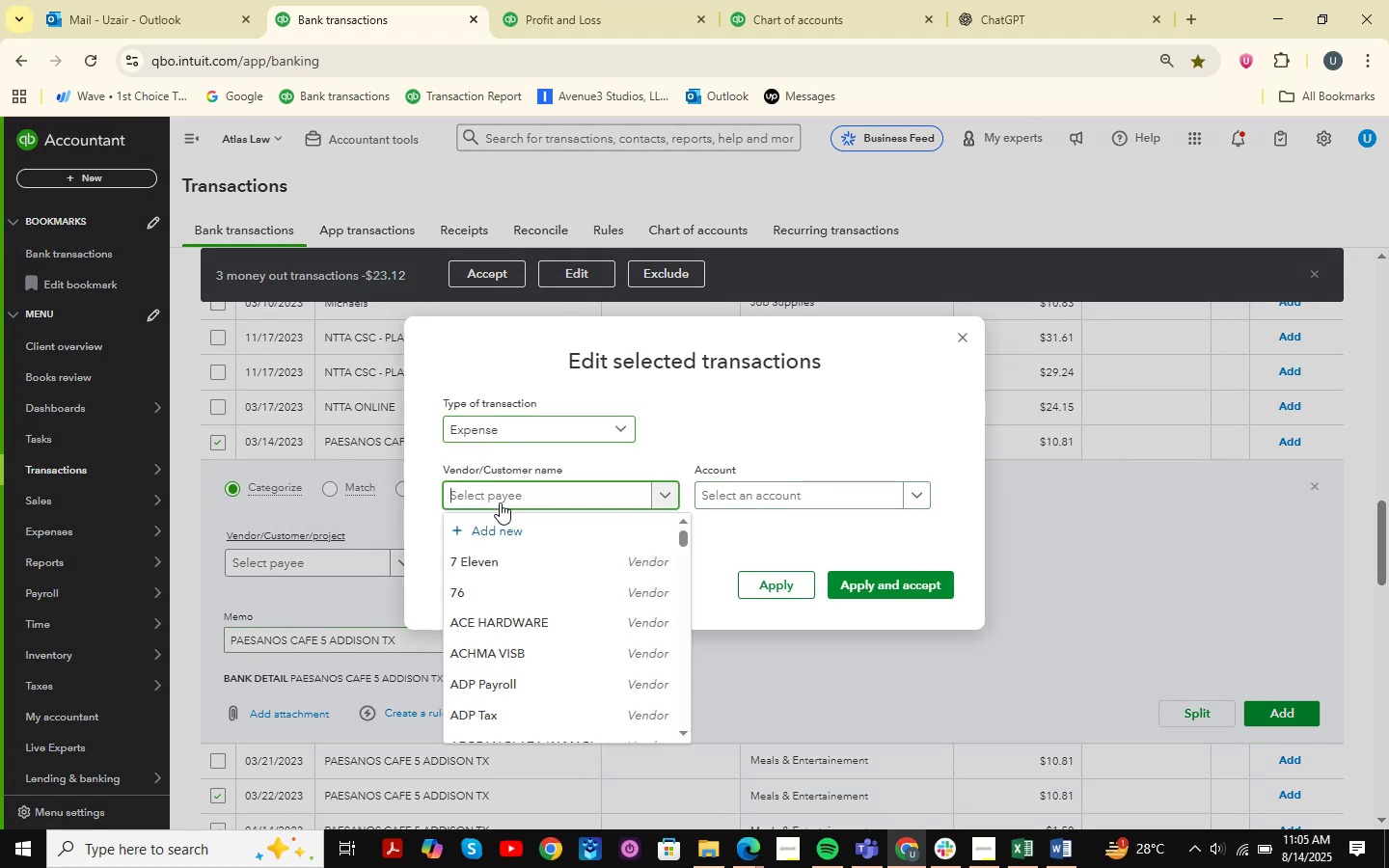 
key(Control+ControlLeft)
 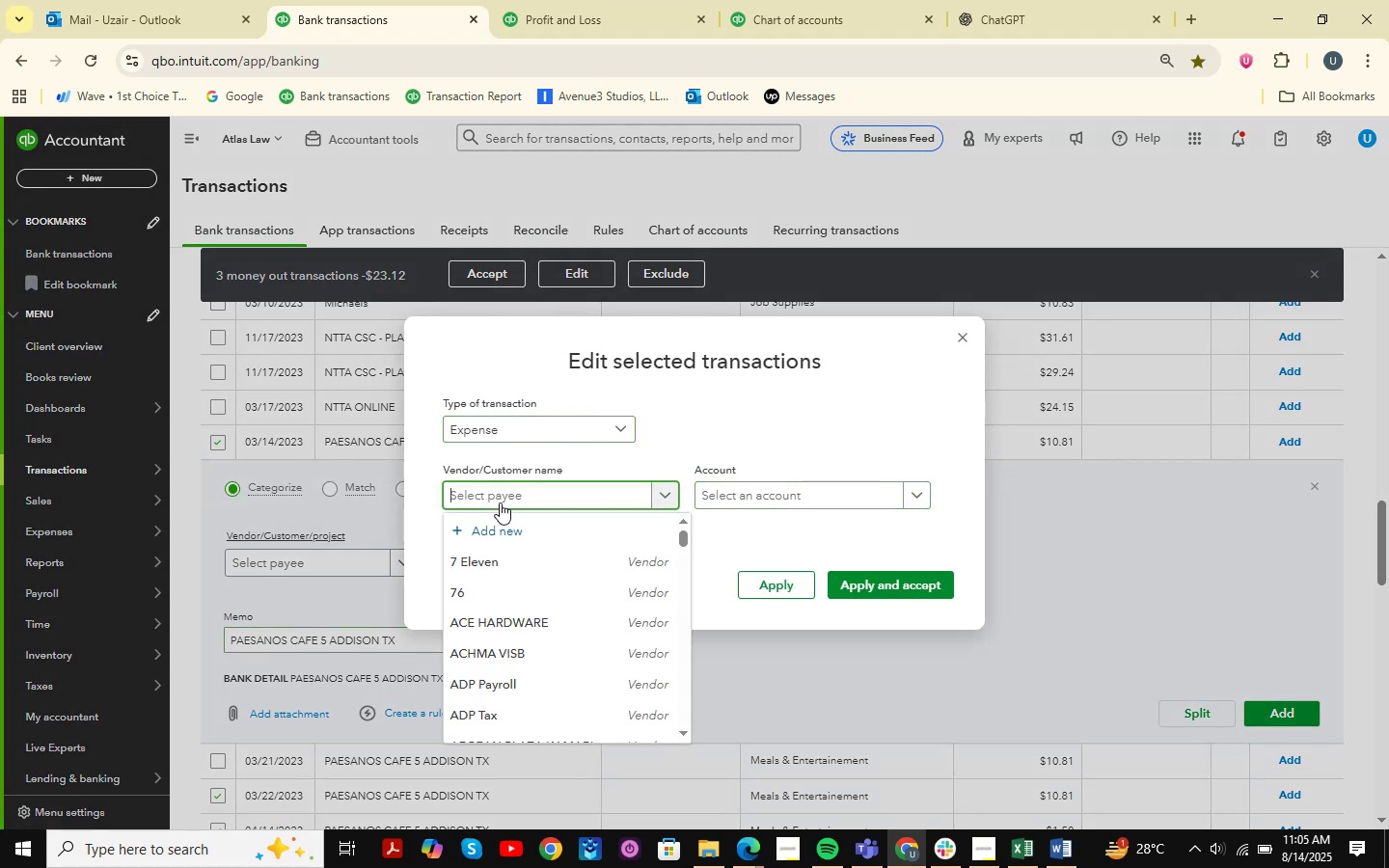 
key(Control+V)
 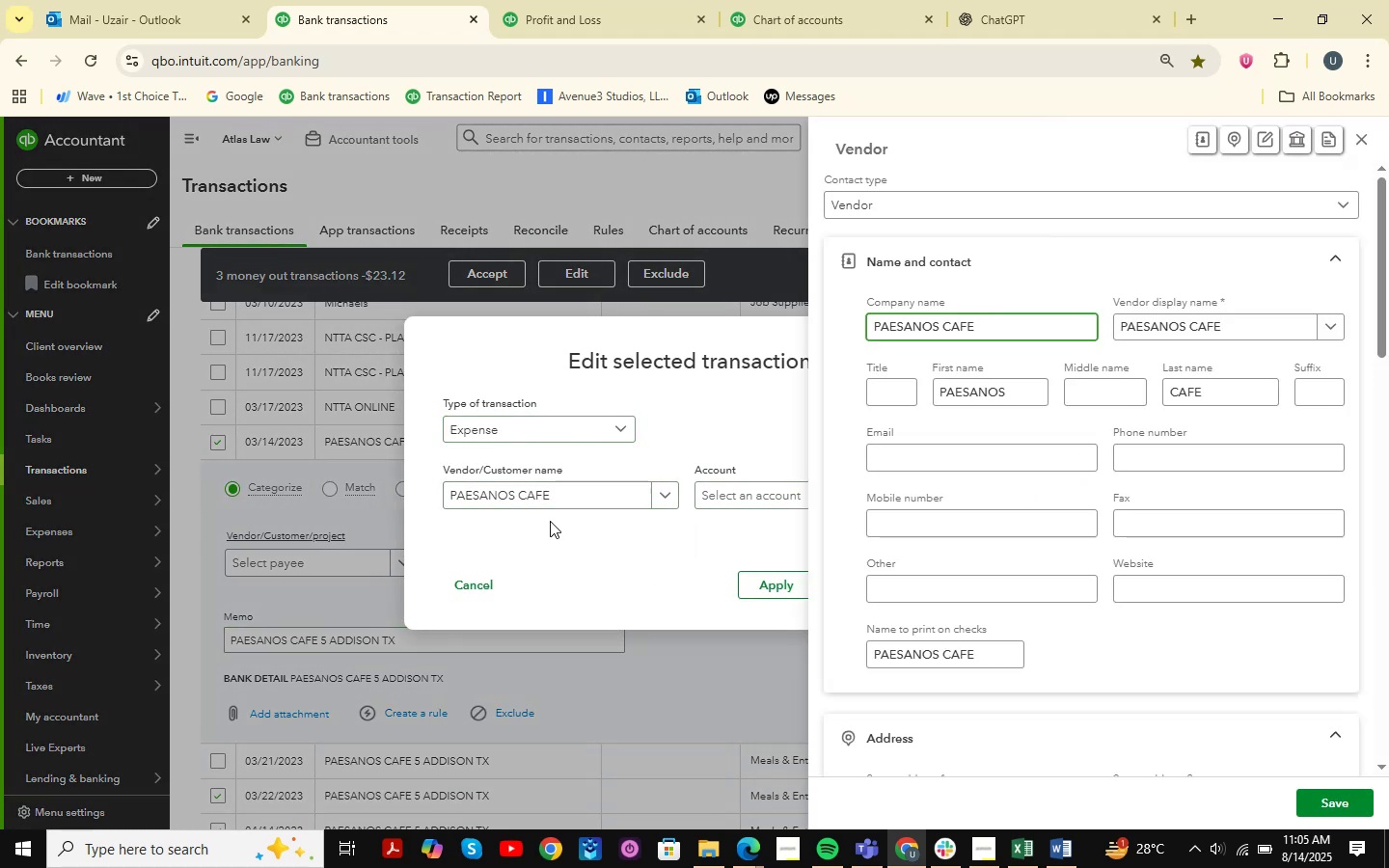 
wait(7.26)
 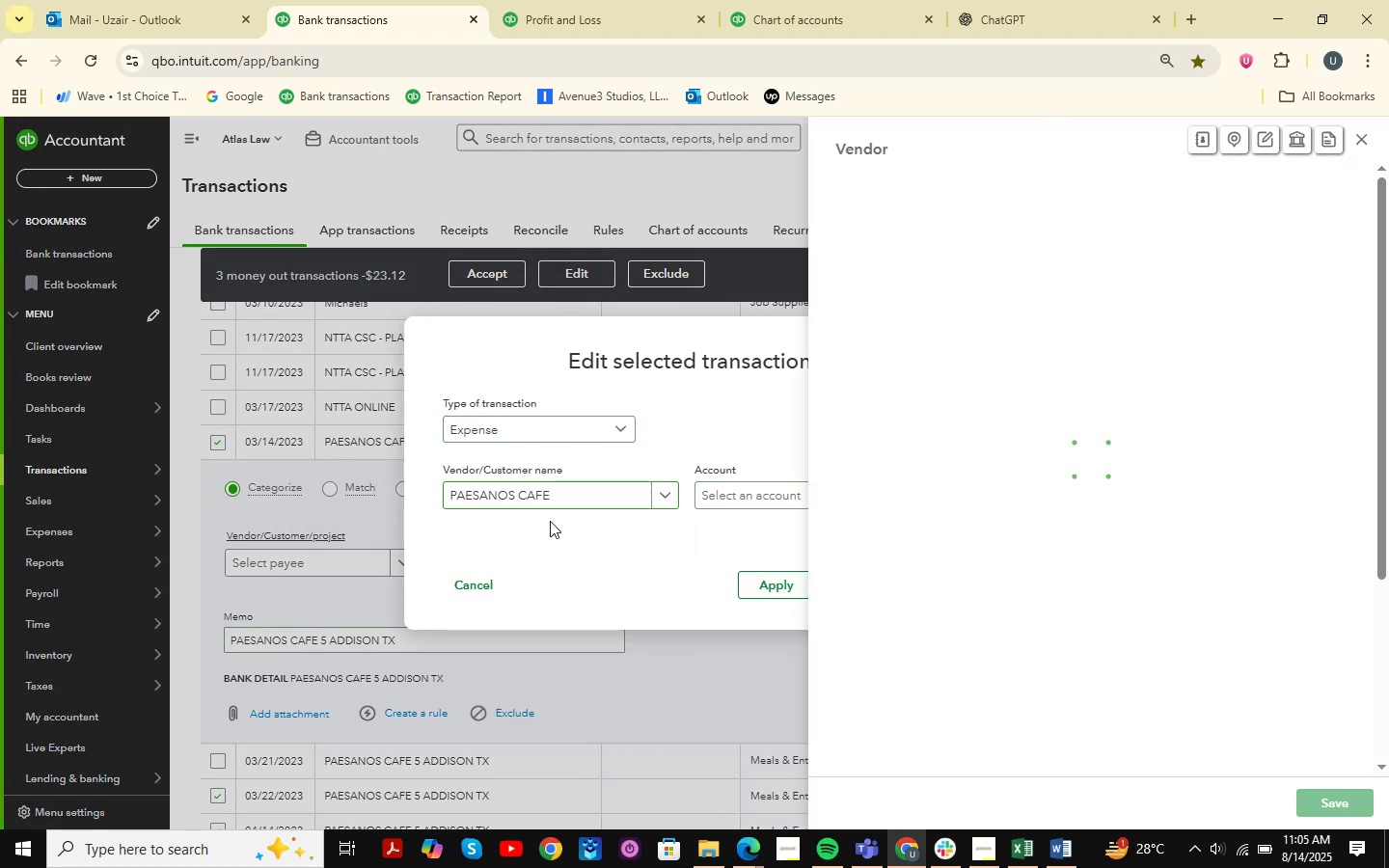 
left_click([1346, 807])
 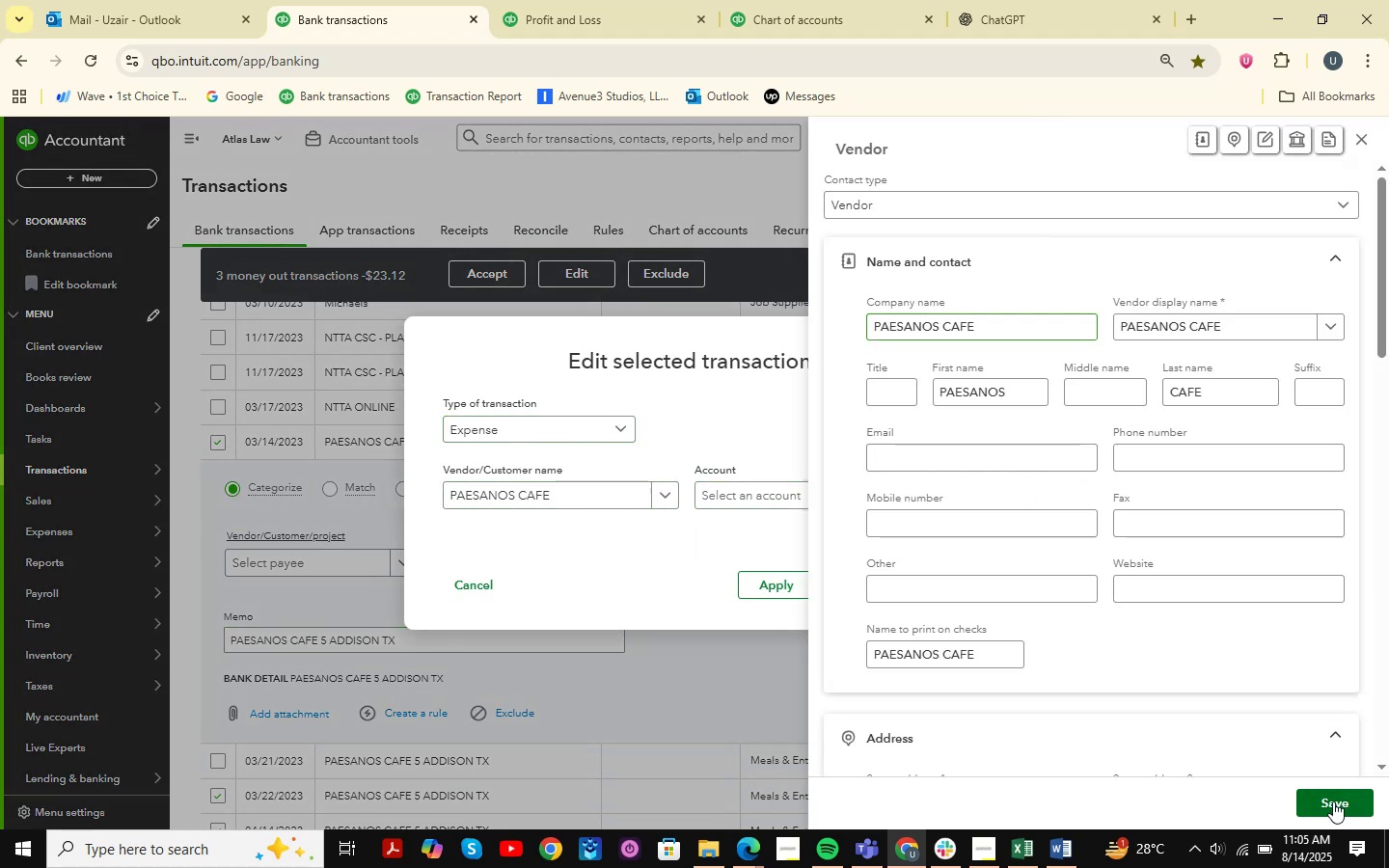 
mouse_move([1136, 727])
 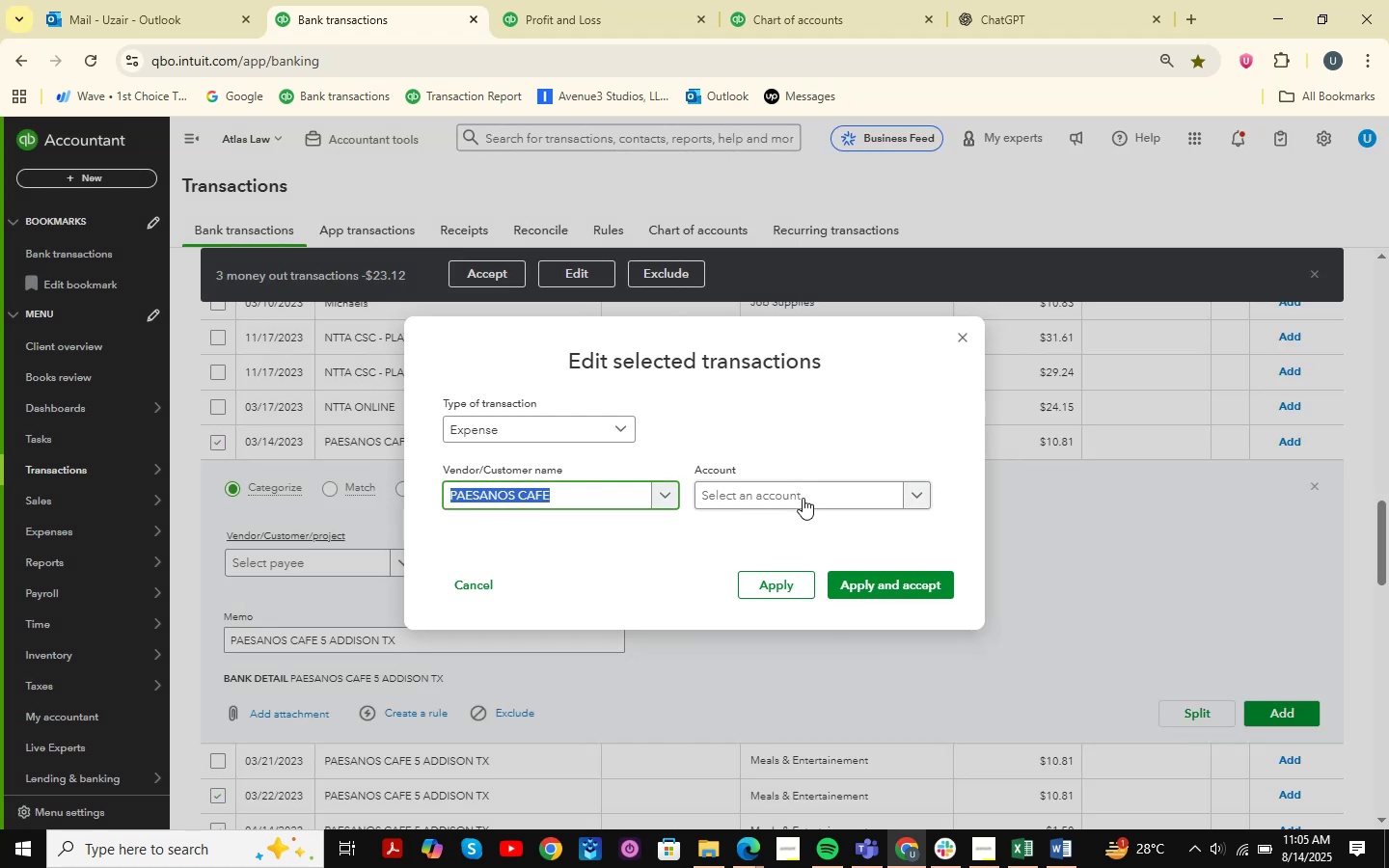 
left_click([803, 496])
 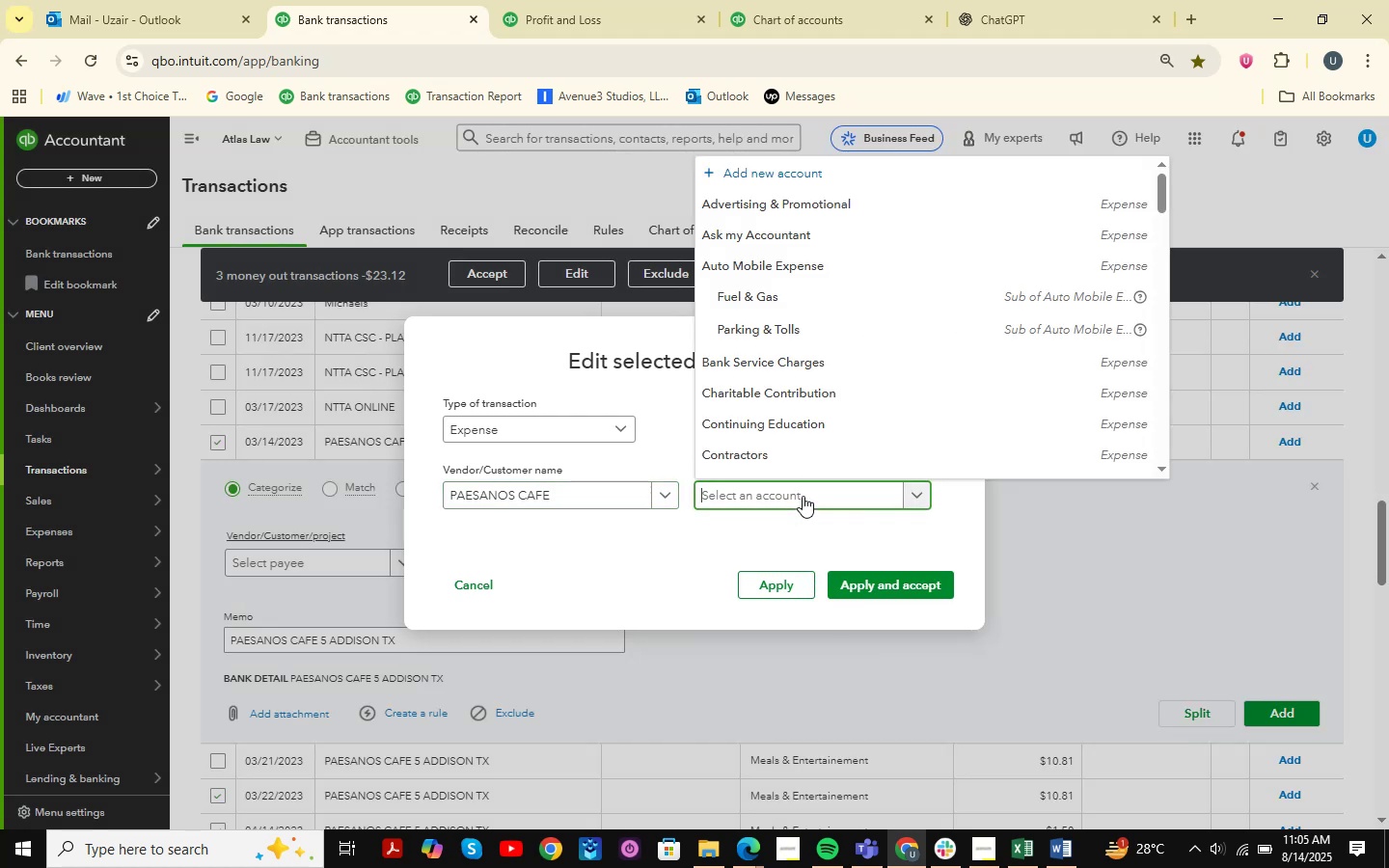 
type(mea)
 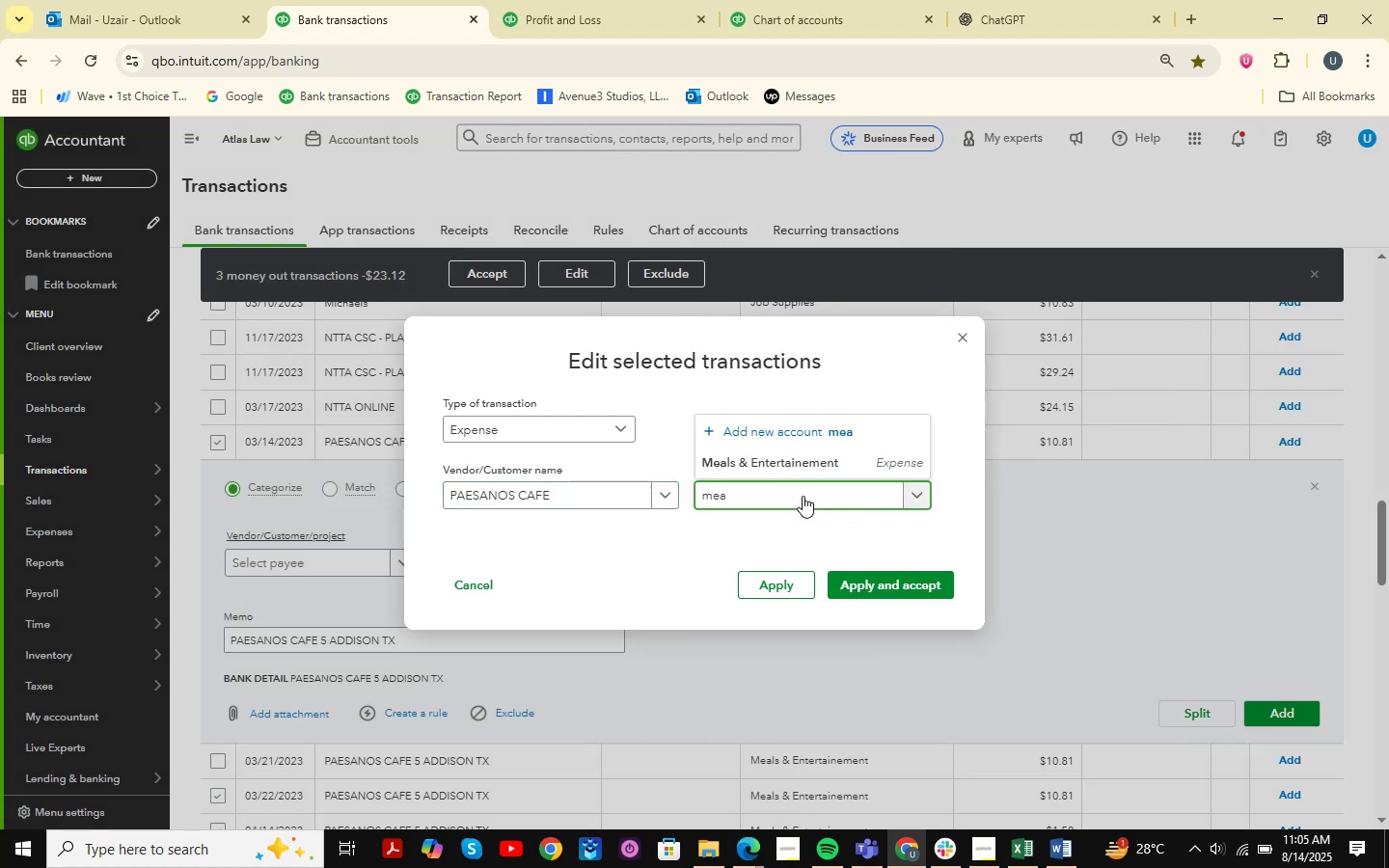 
key(ArrowDown)
 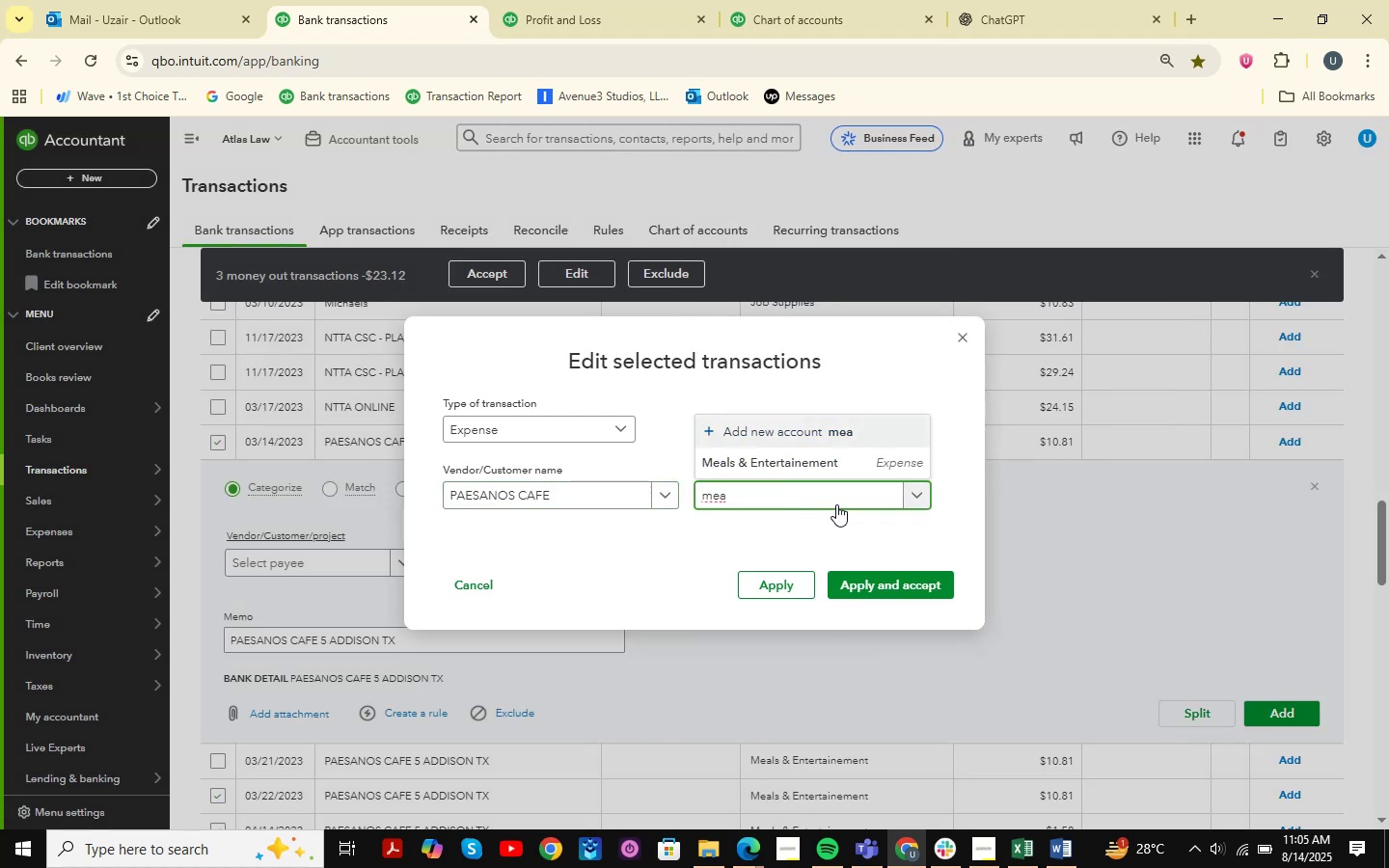 
key(ArrowDown)
 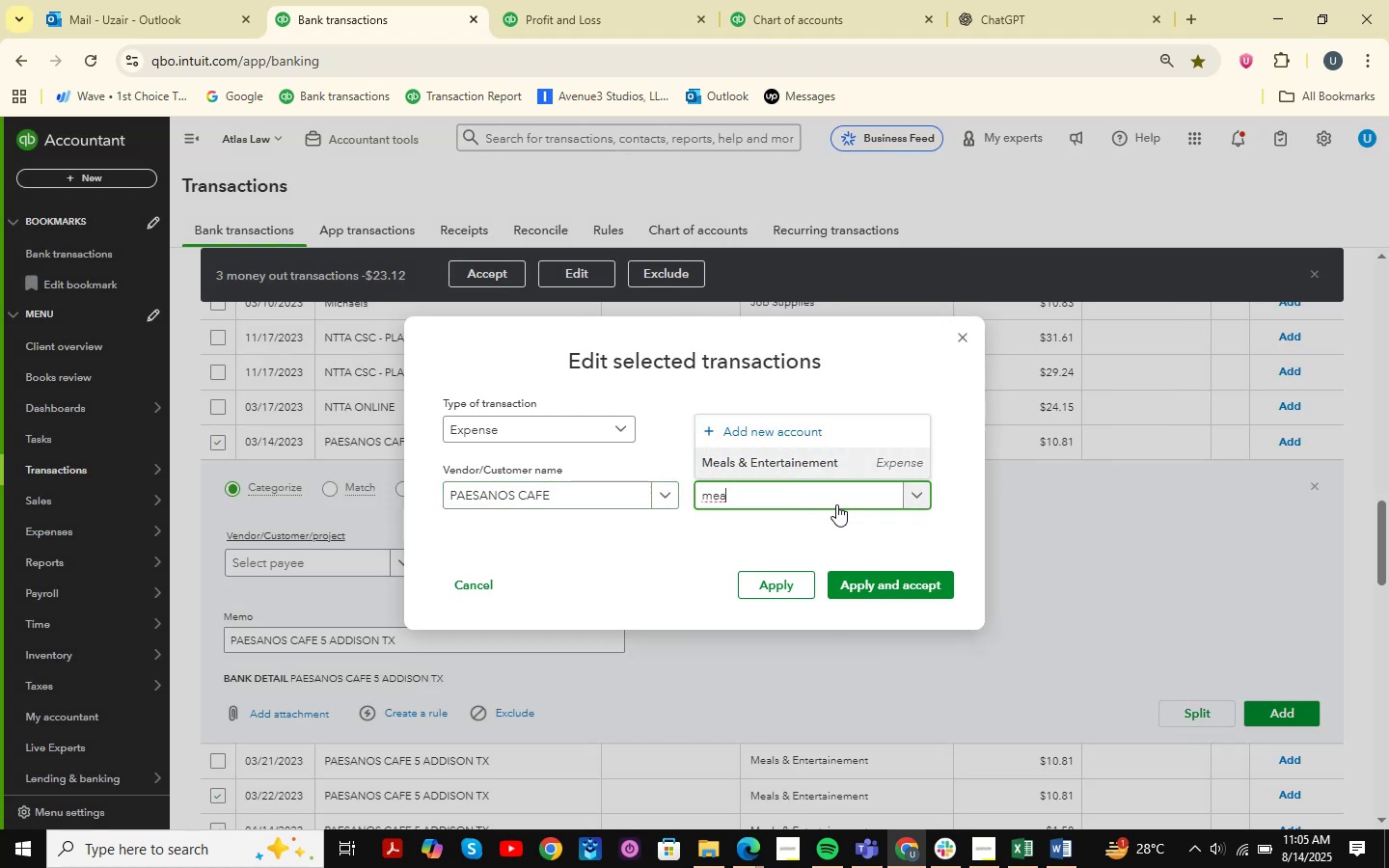 
key(Enter)
 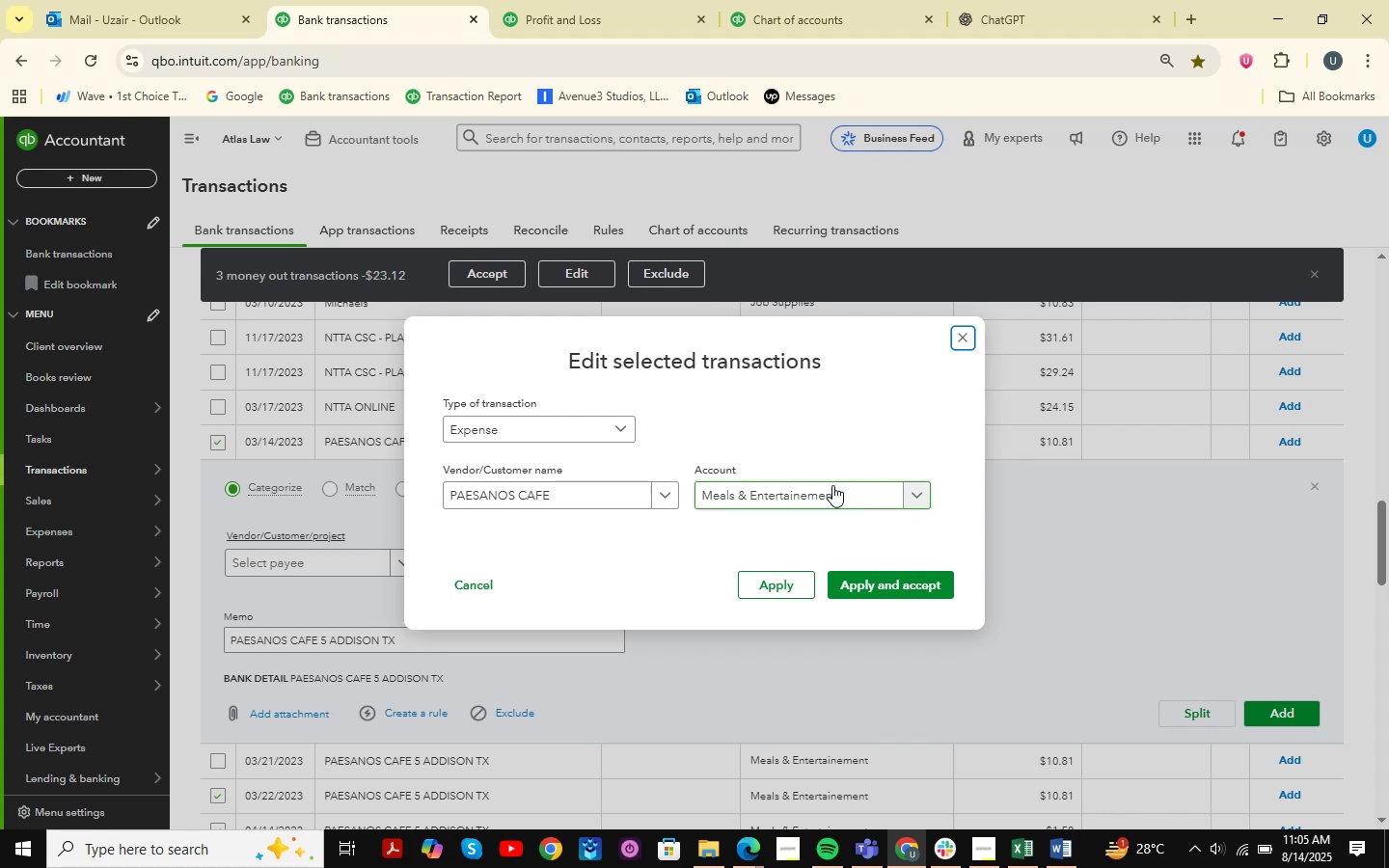 
left_click([885, 588])
 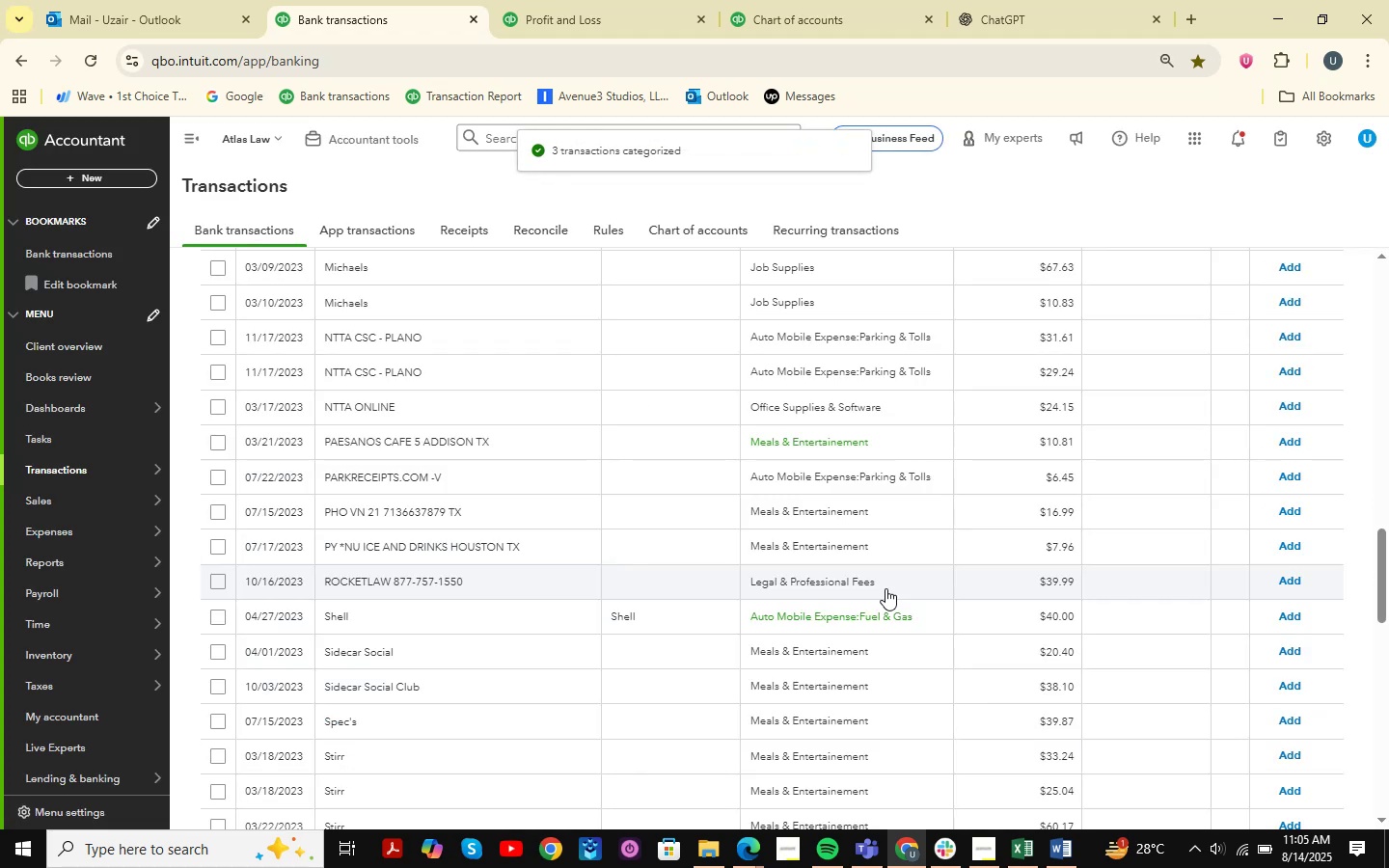 
wait(5.66)
 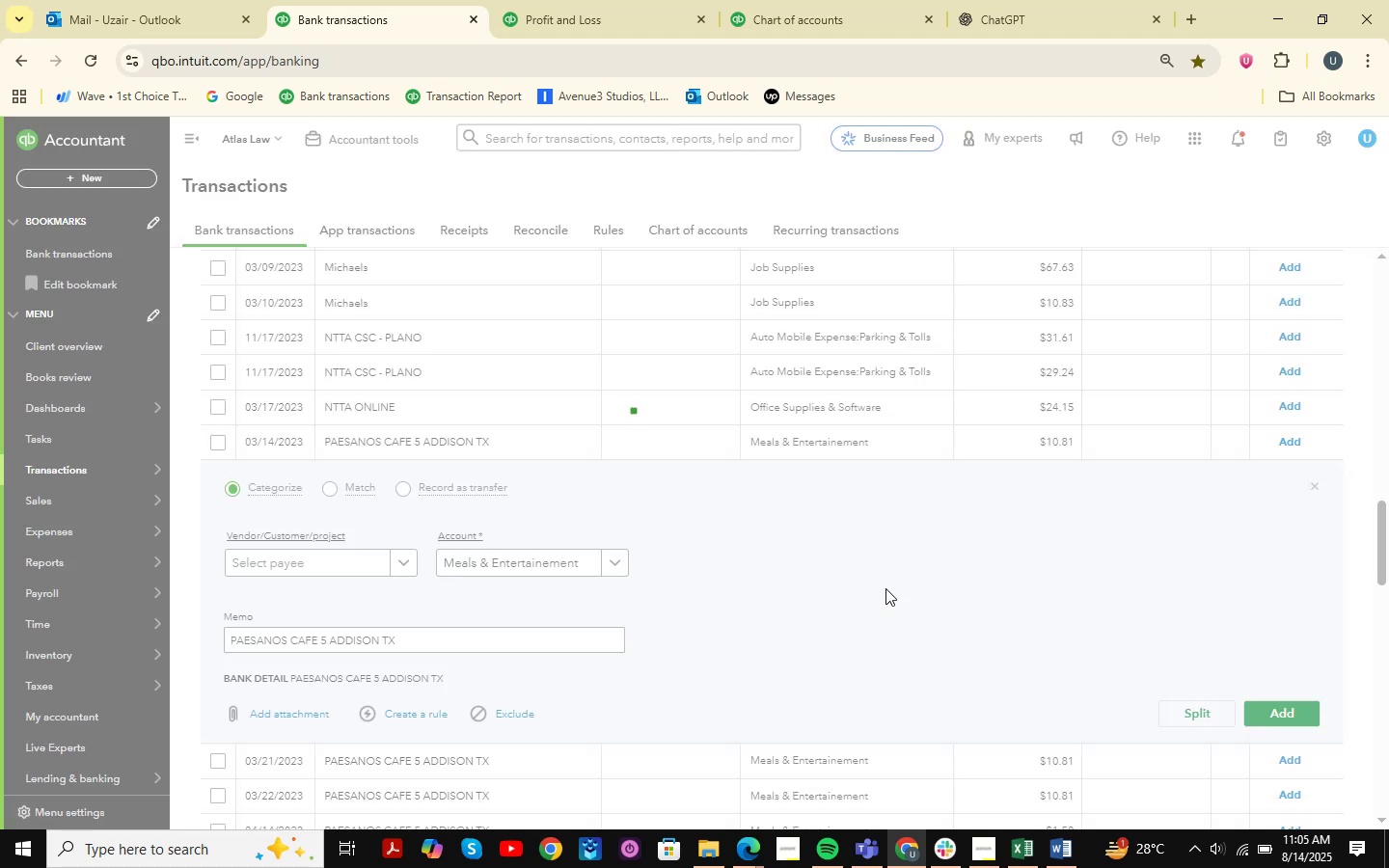 
left_click([1294, 440])
 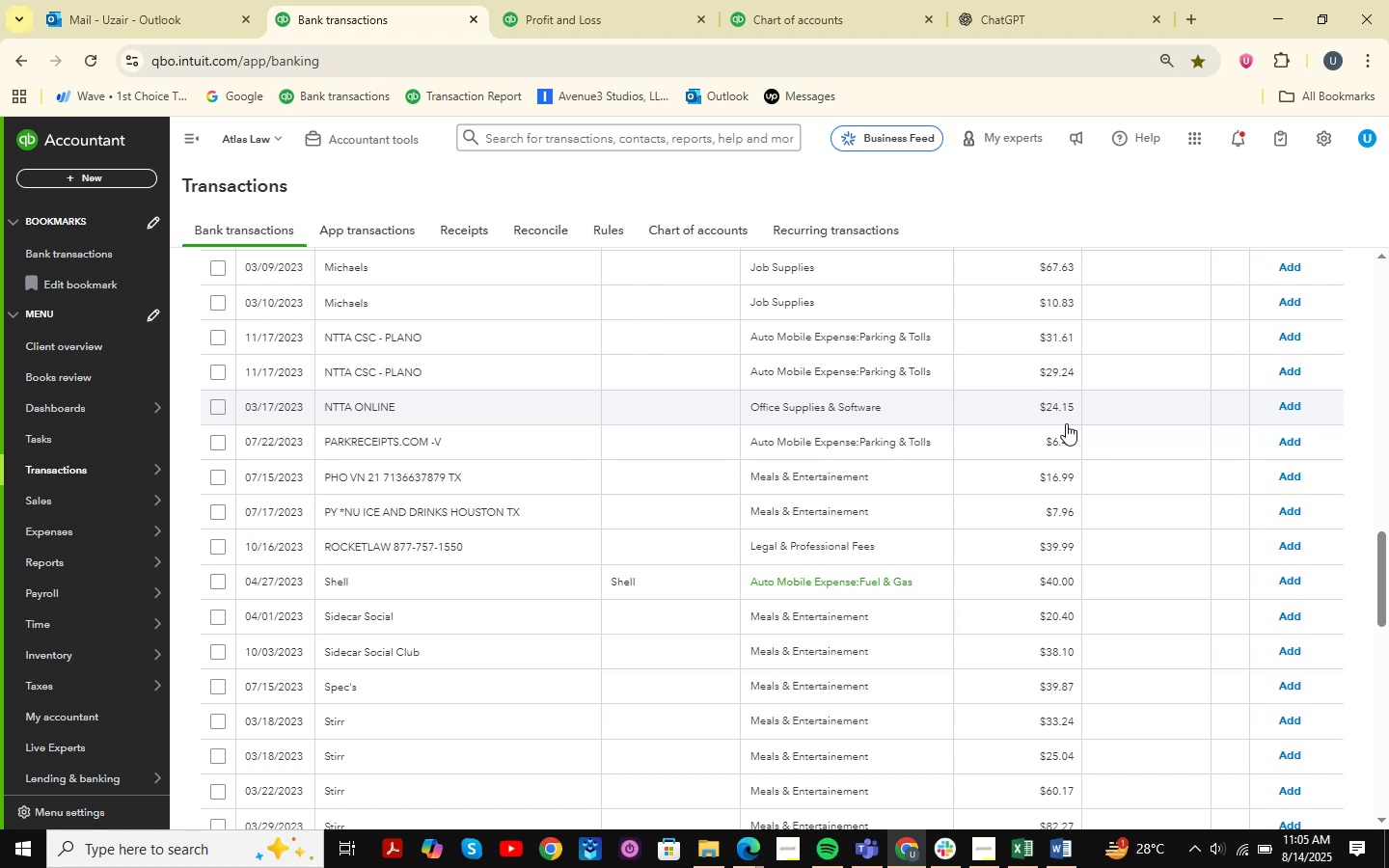 
wait(8.18)
 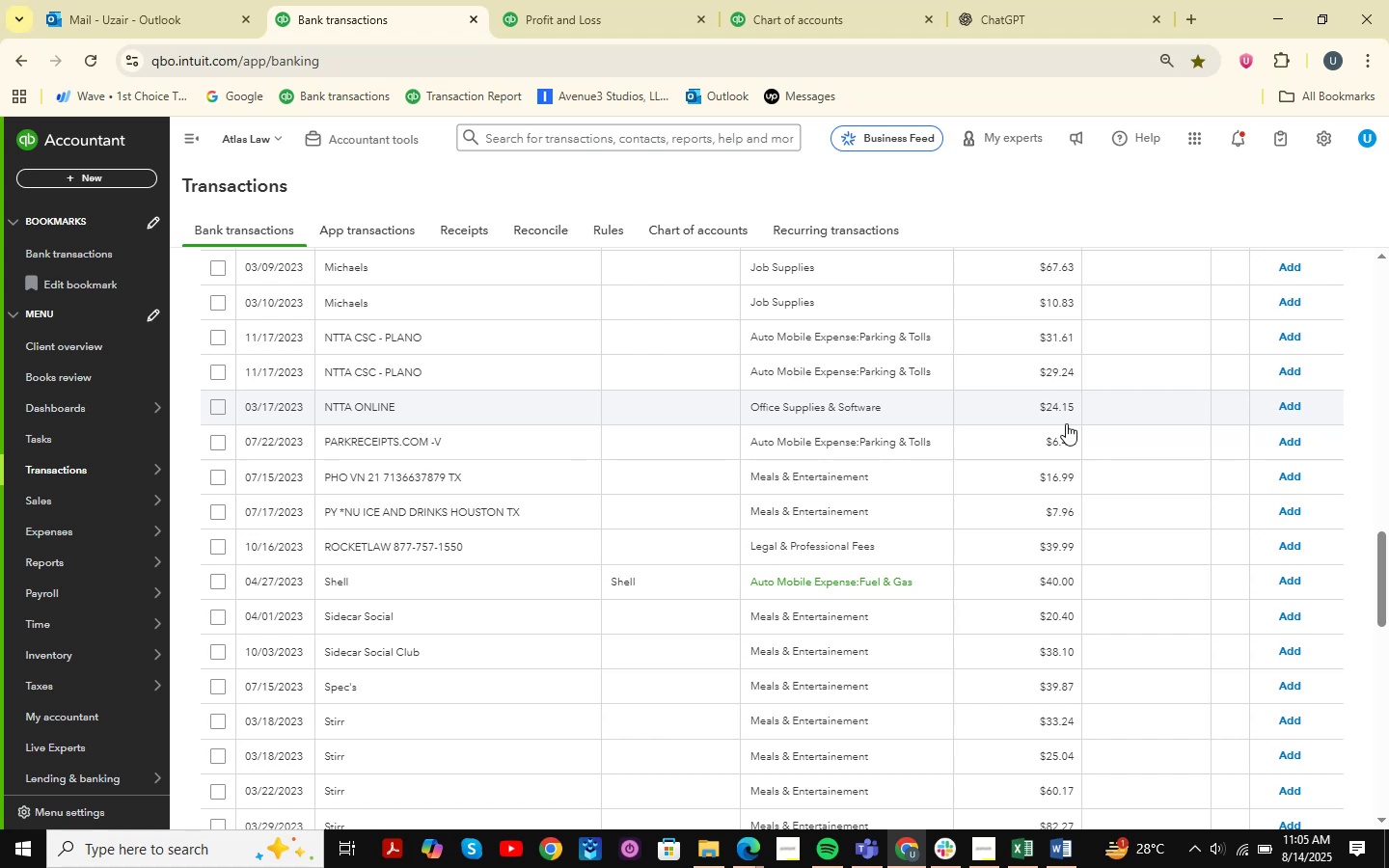 
scroll: coordinate [759, 583], scroll_direction: up, amount: 7.0
 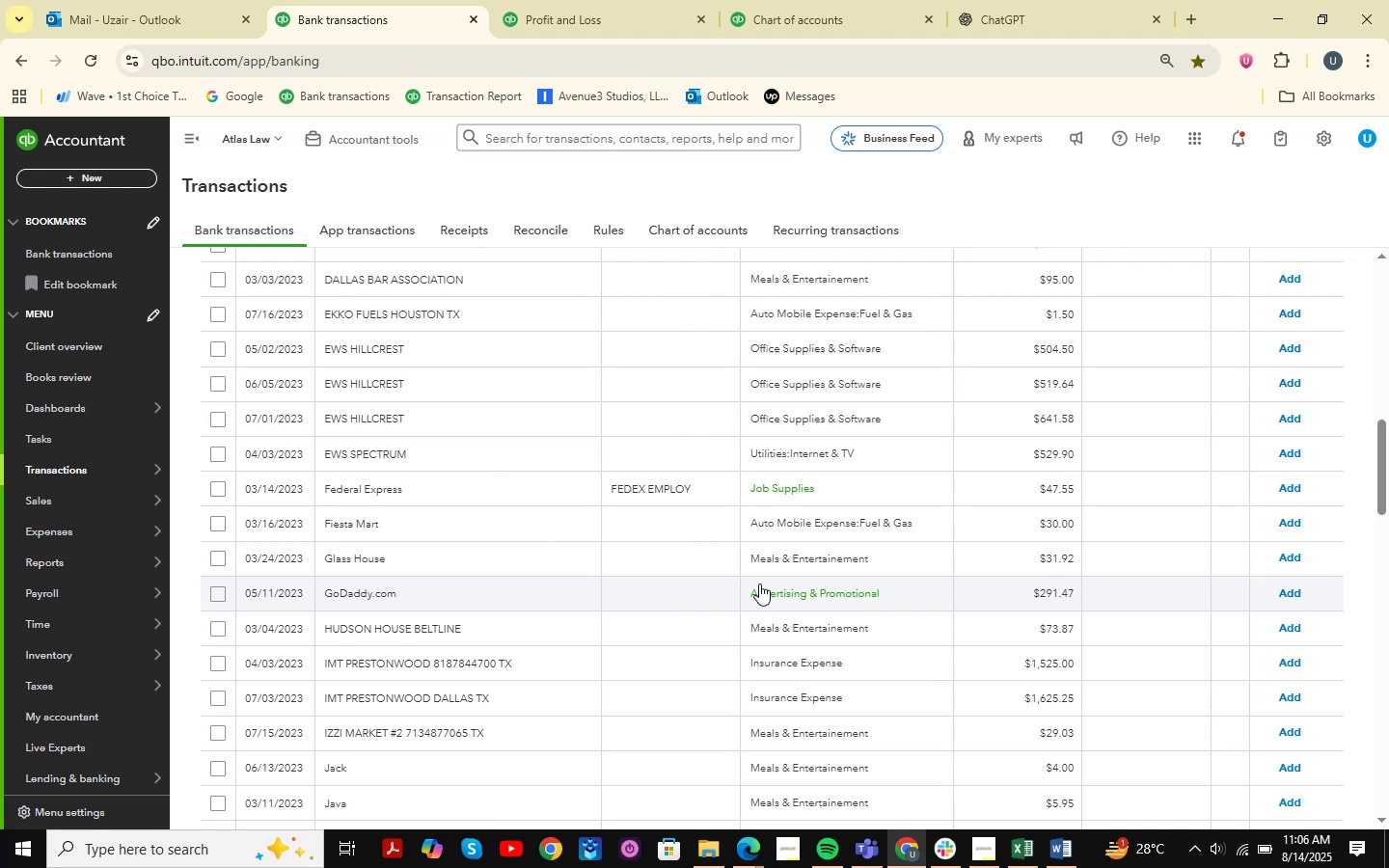 
wait(10.95)
 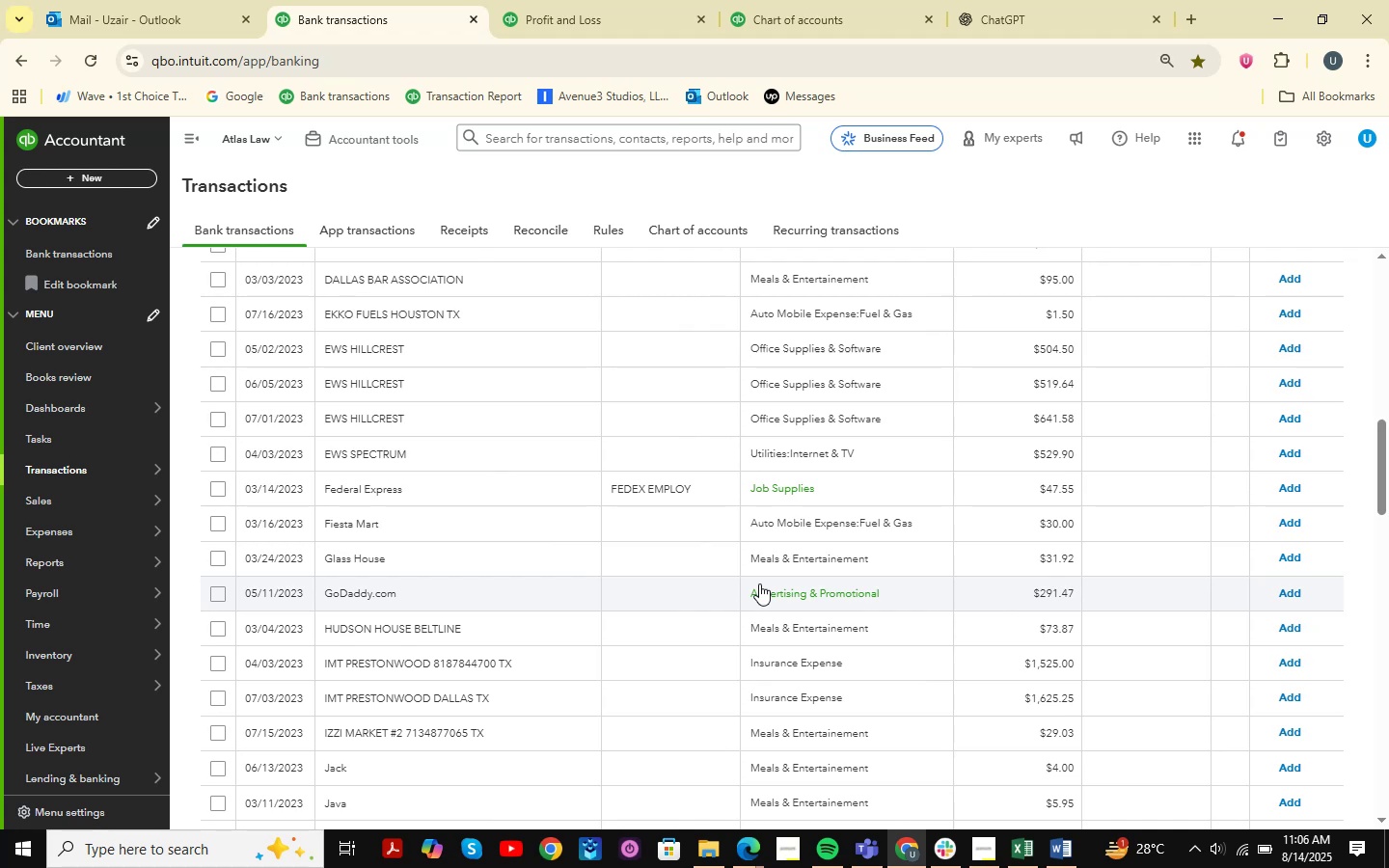 
scroll: coordinate [644, 389], scroll_direction: up, amount: 2.0
 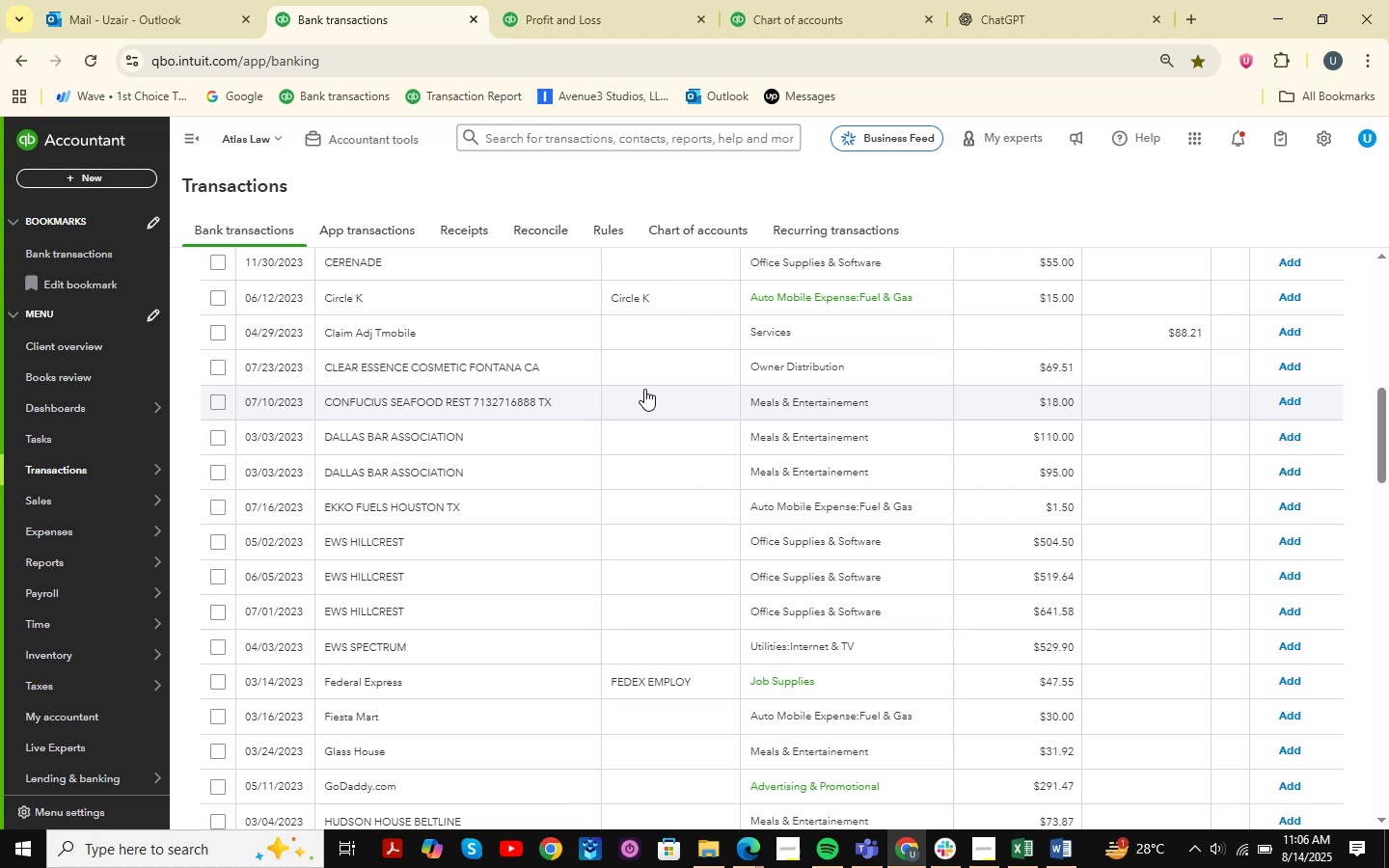 
wait(17.5)
 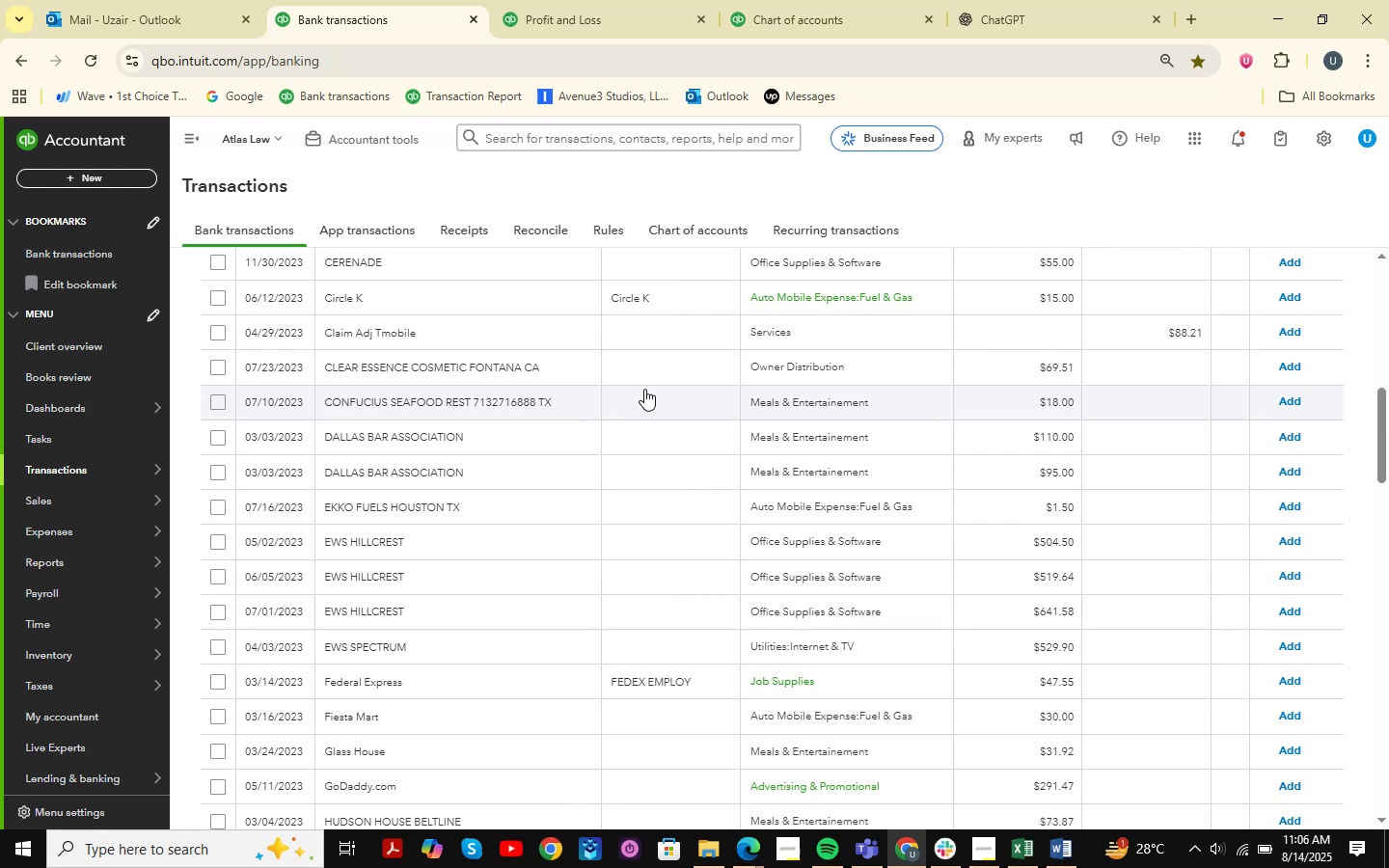 
scroll: coordinate [500, 471], scroll_direction: down, amount: 16.0
 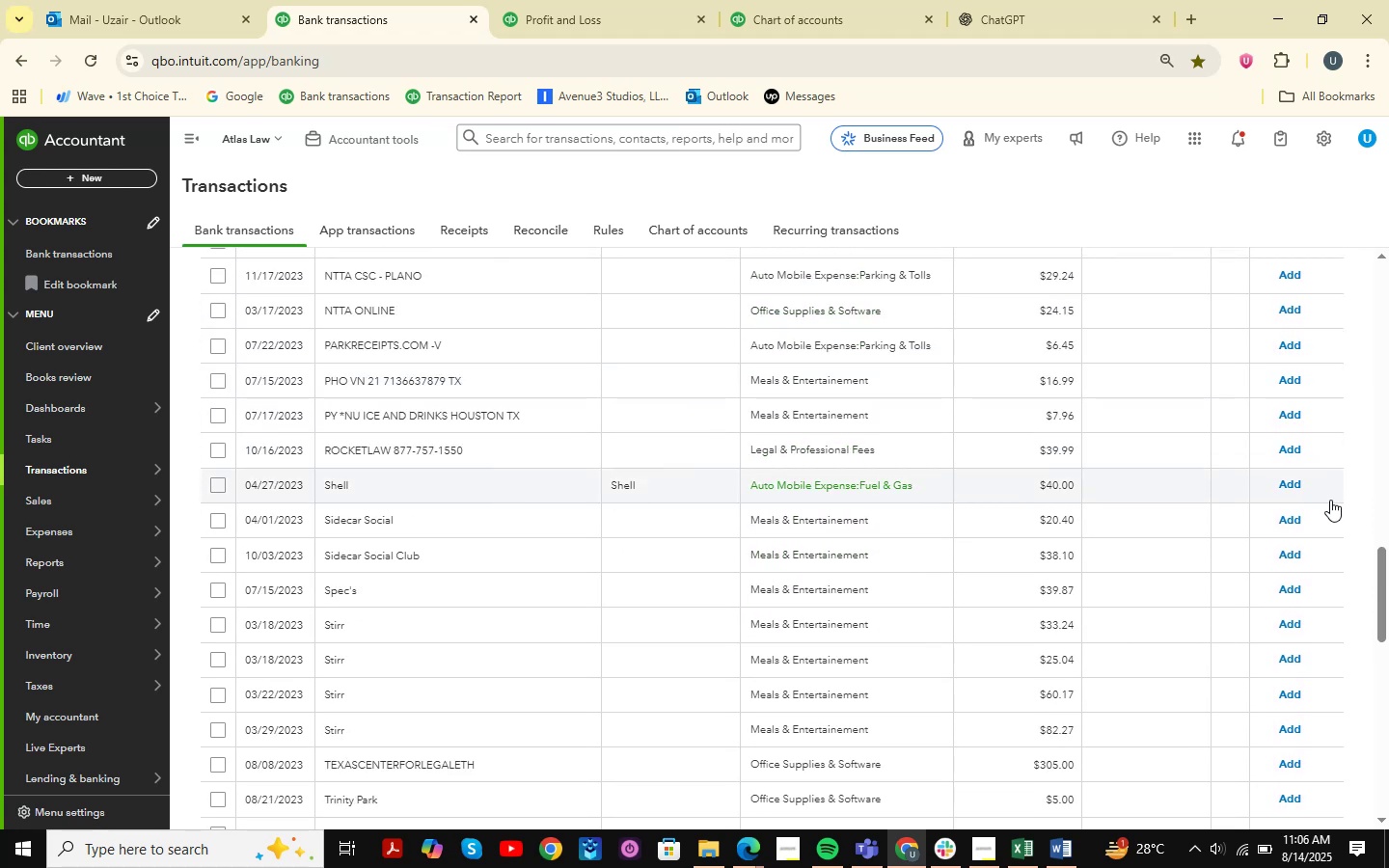 
left_click([1281, 482])
 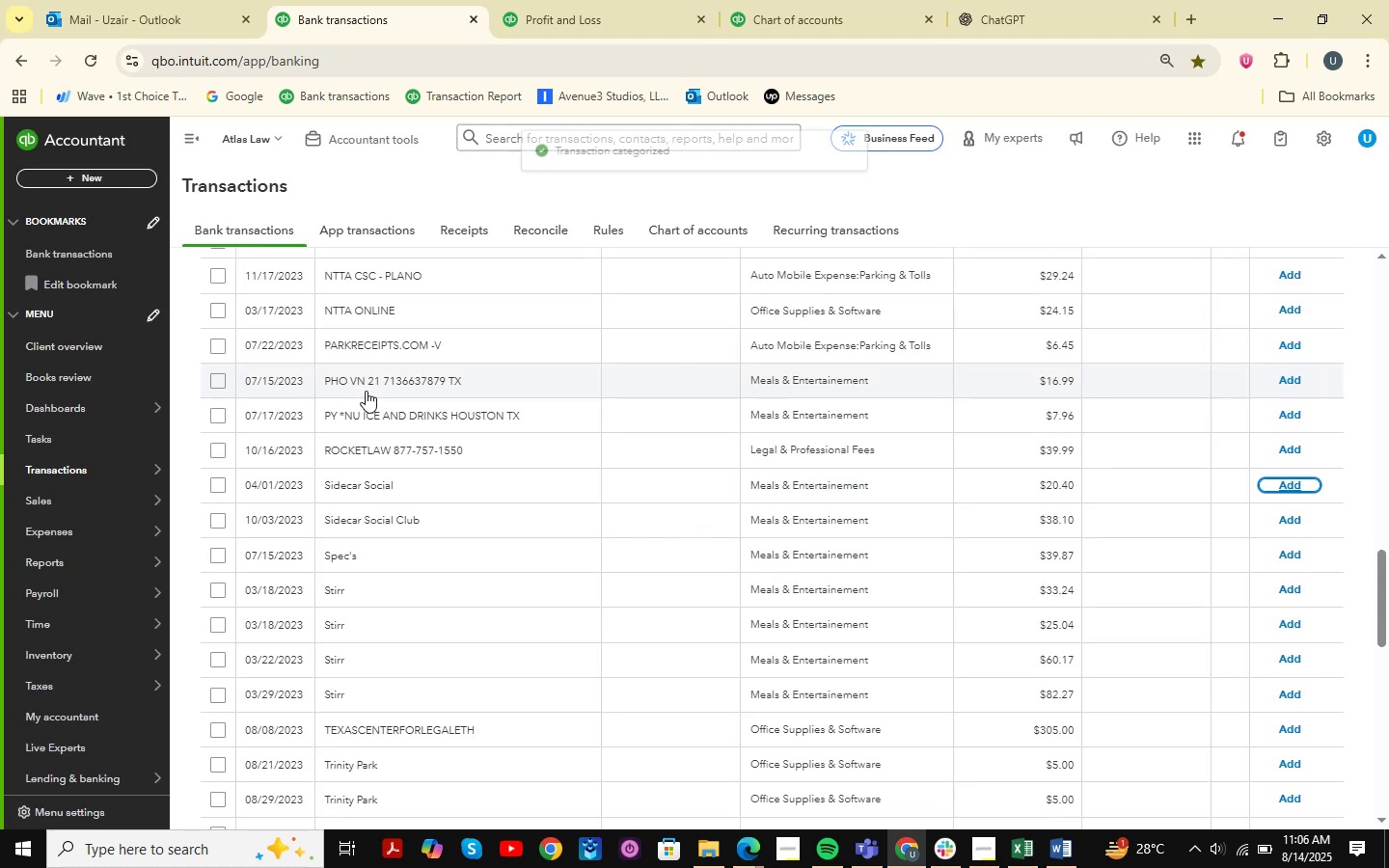 
scroll: coordinate [366, 391], scroll_direction: down, amount: 9.0
 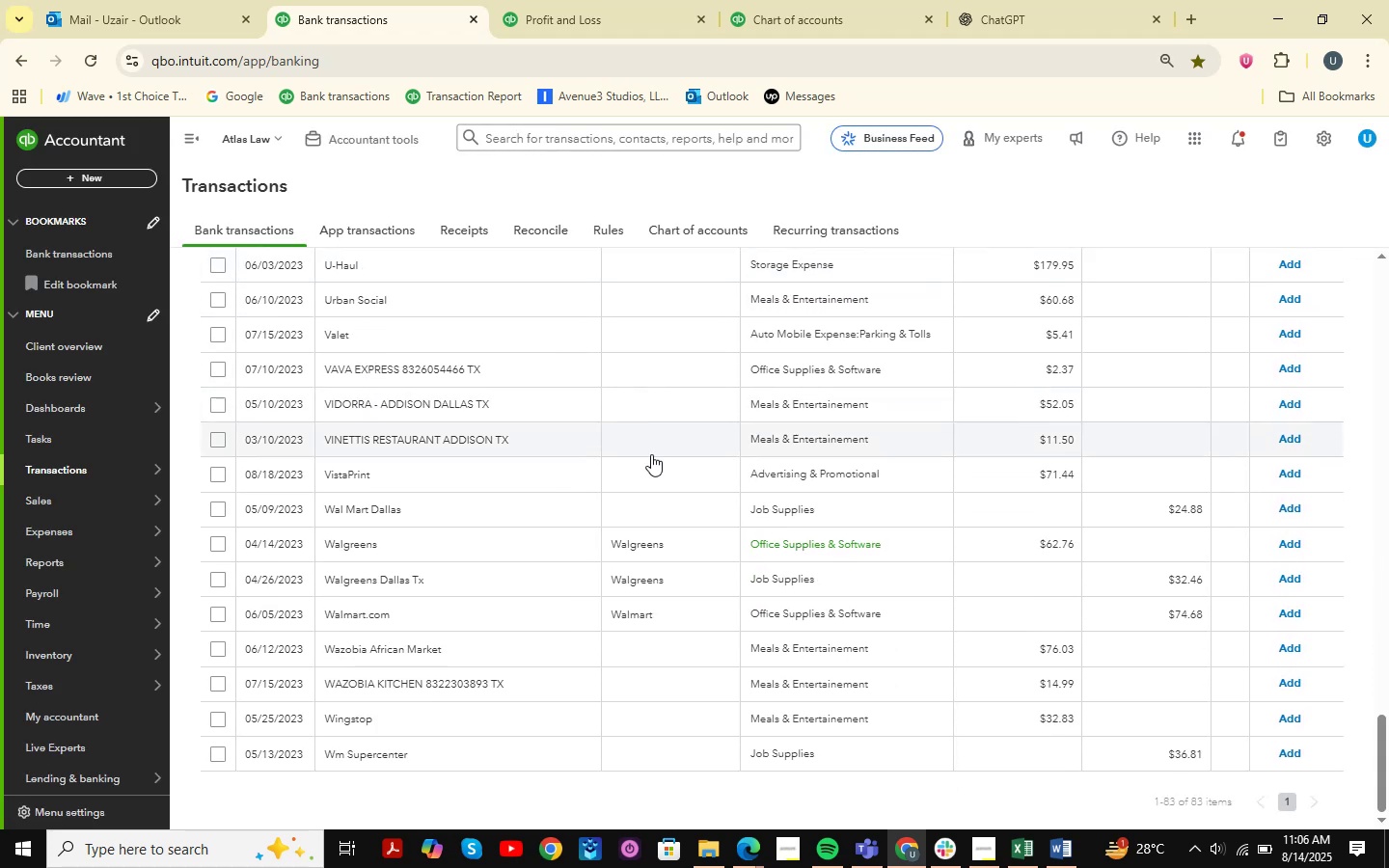 
left_click([1294, 540])
 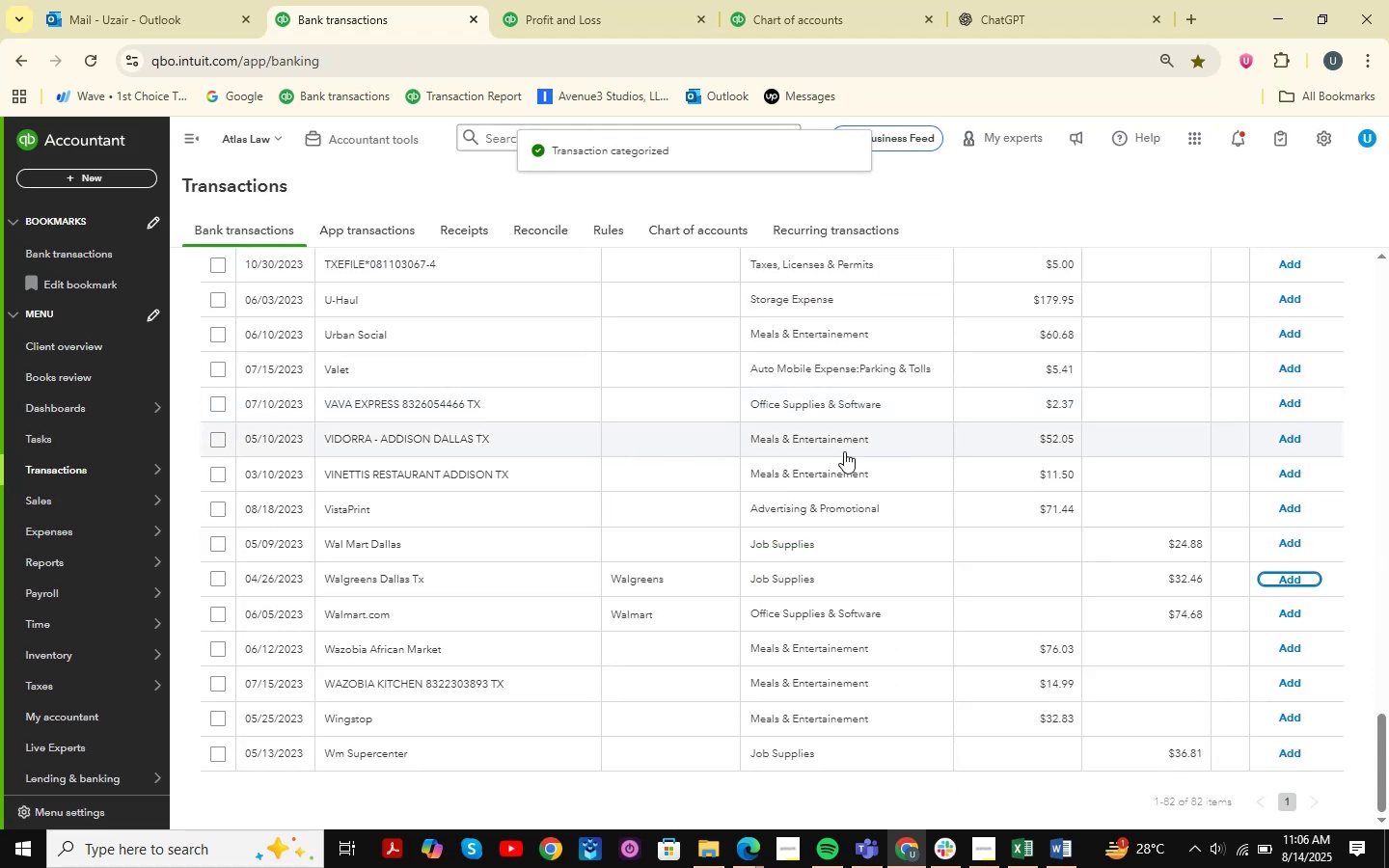 
scroll: coordinate [613, 427], scroll_direction: up, amount: 14.0
 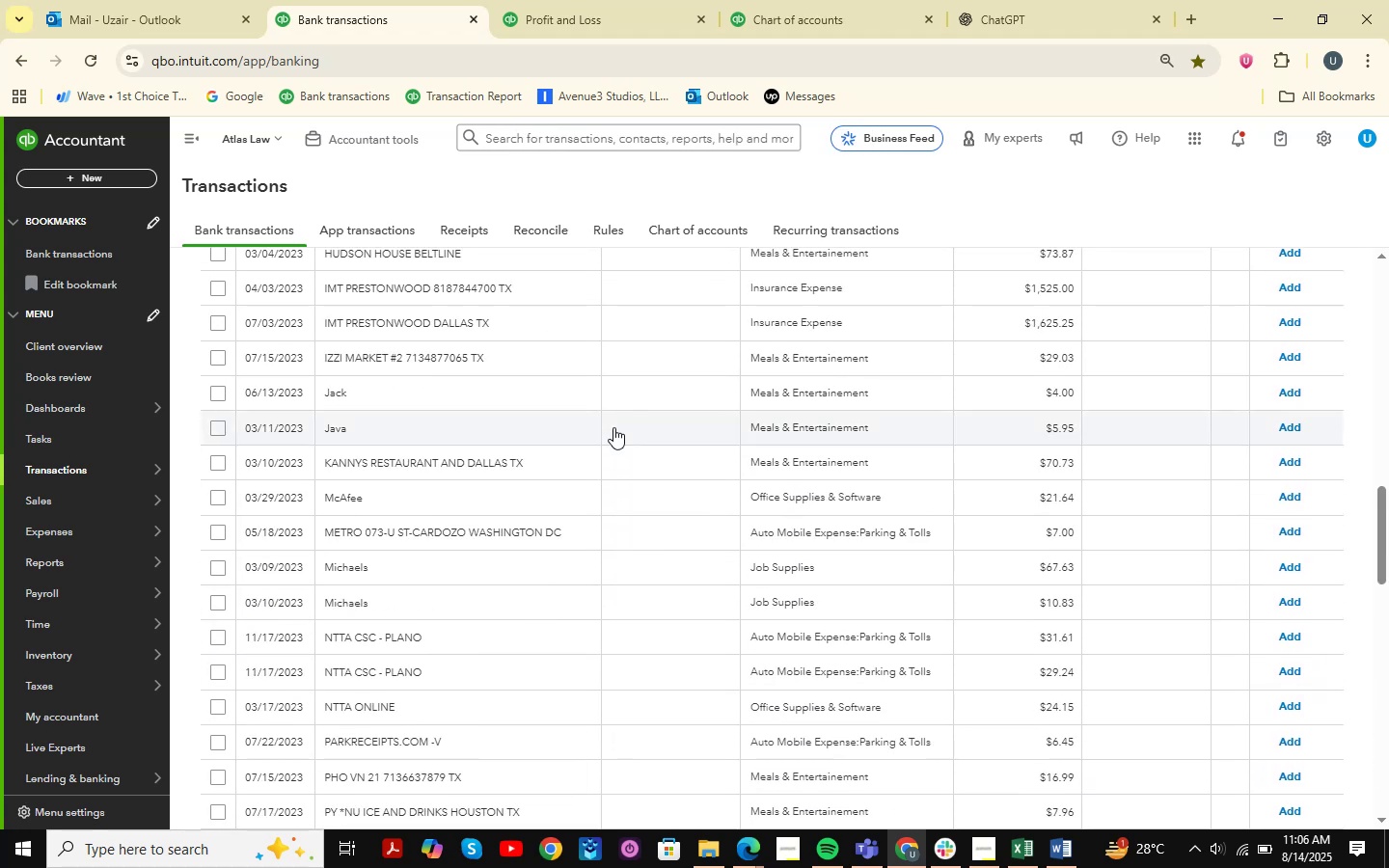 
left_click([444, 506])
 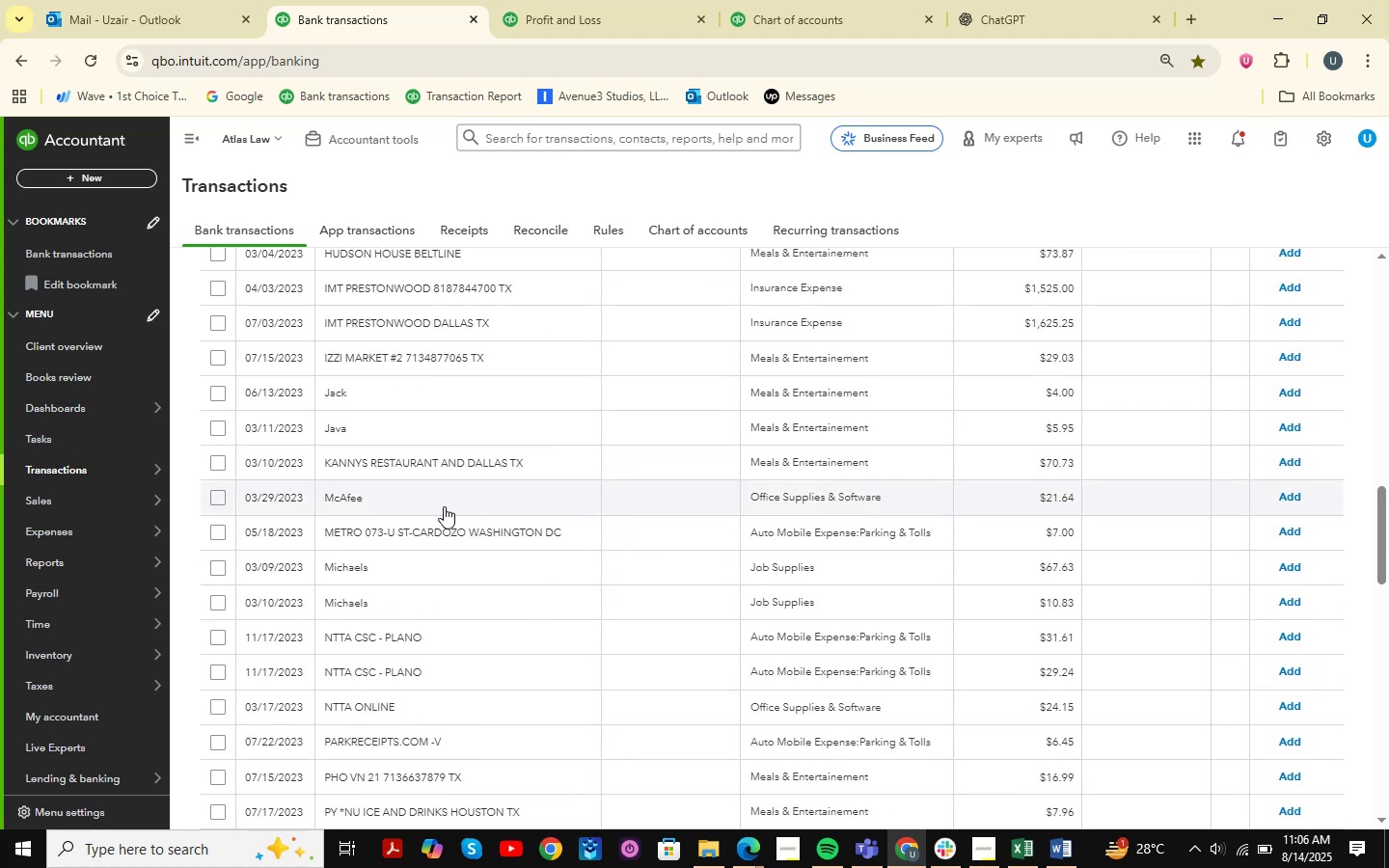 
mouse_move([428, 530])
 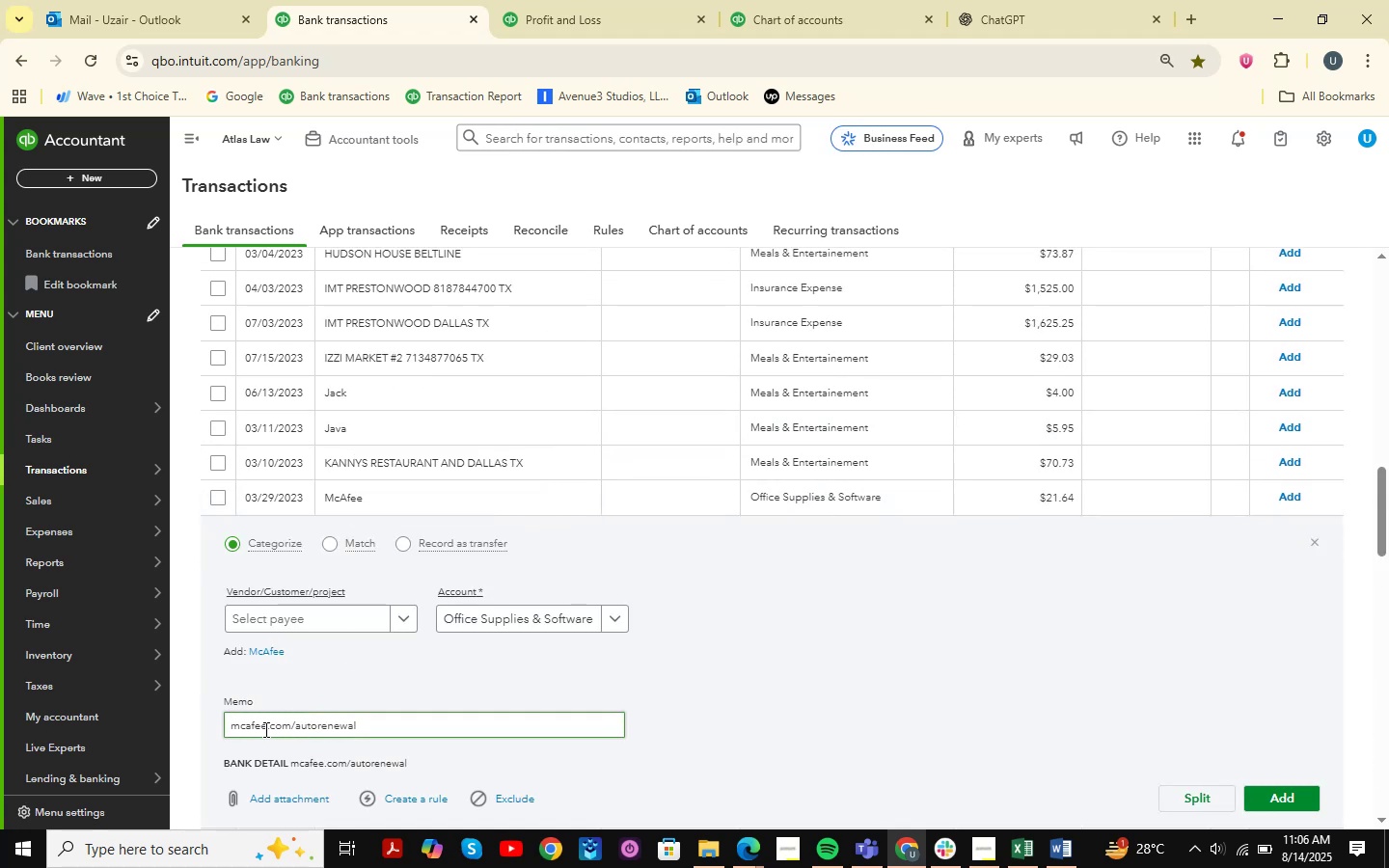 
left_click([301, 614])
 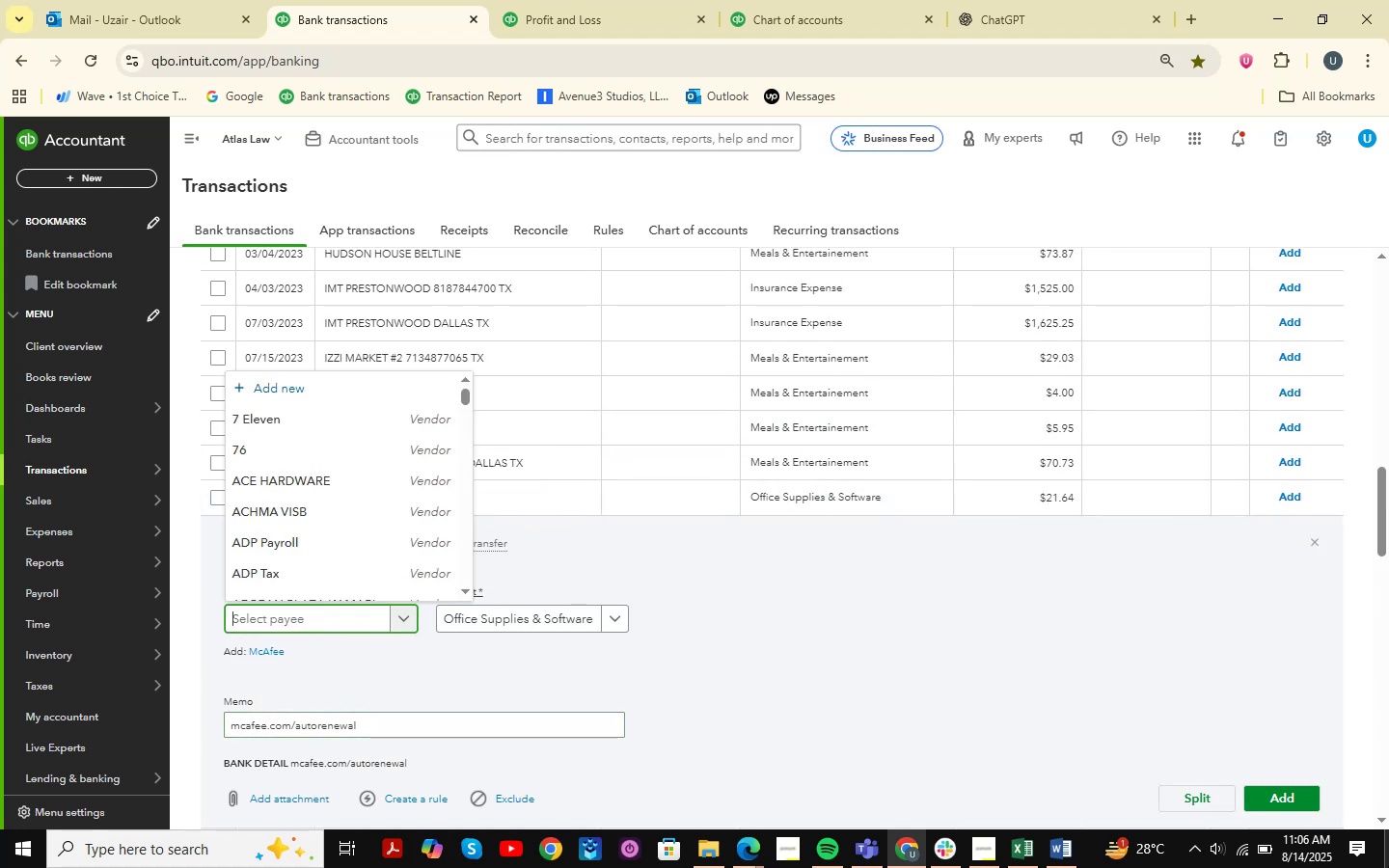 
type(Mc )
key(Backspace)
type(afee )
 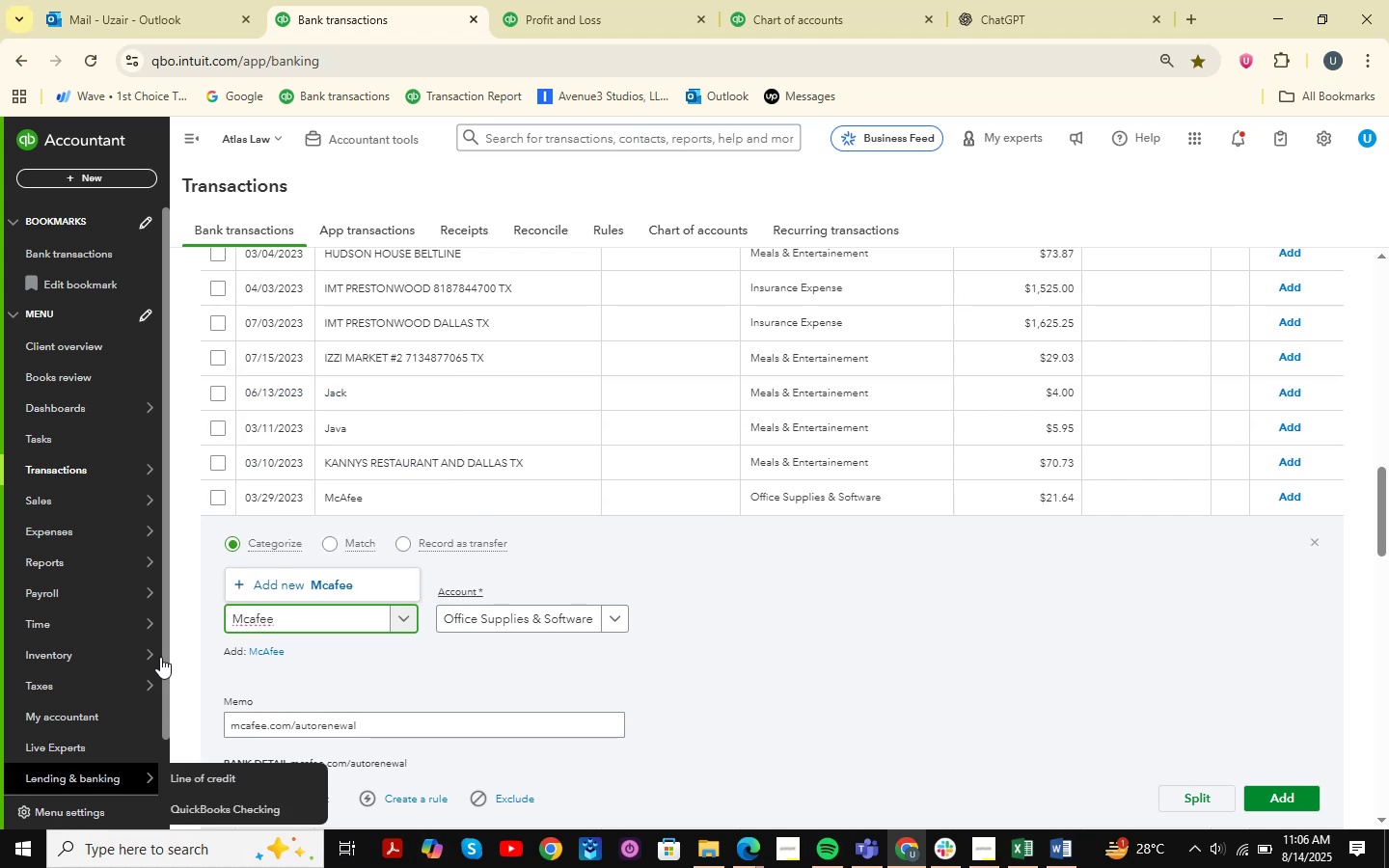 
left_click([313, 585])
 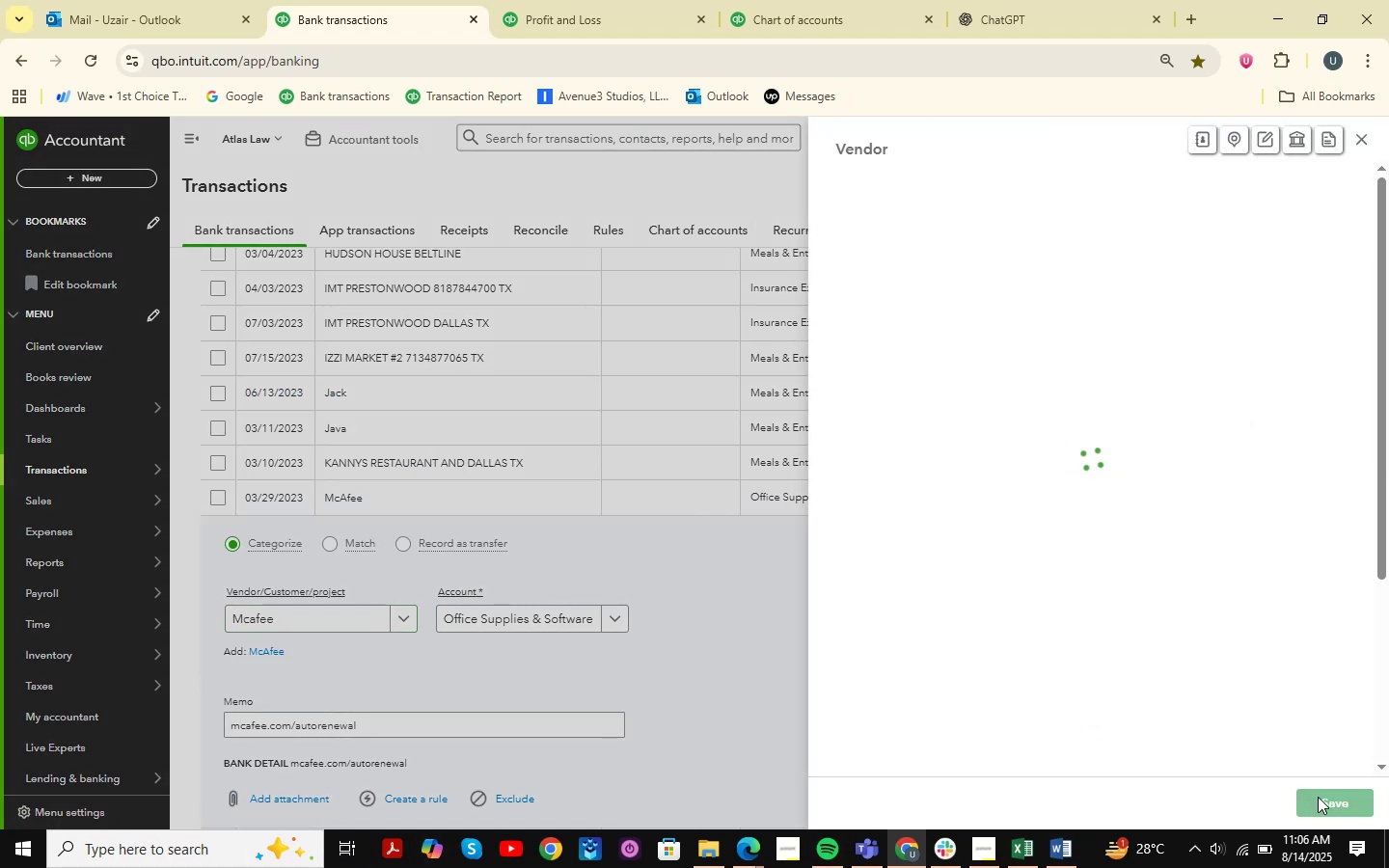 
left_click([1318, 797])
 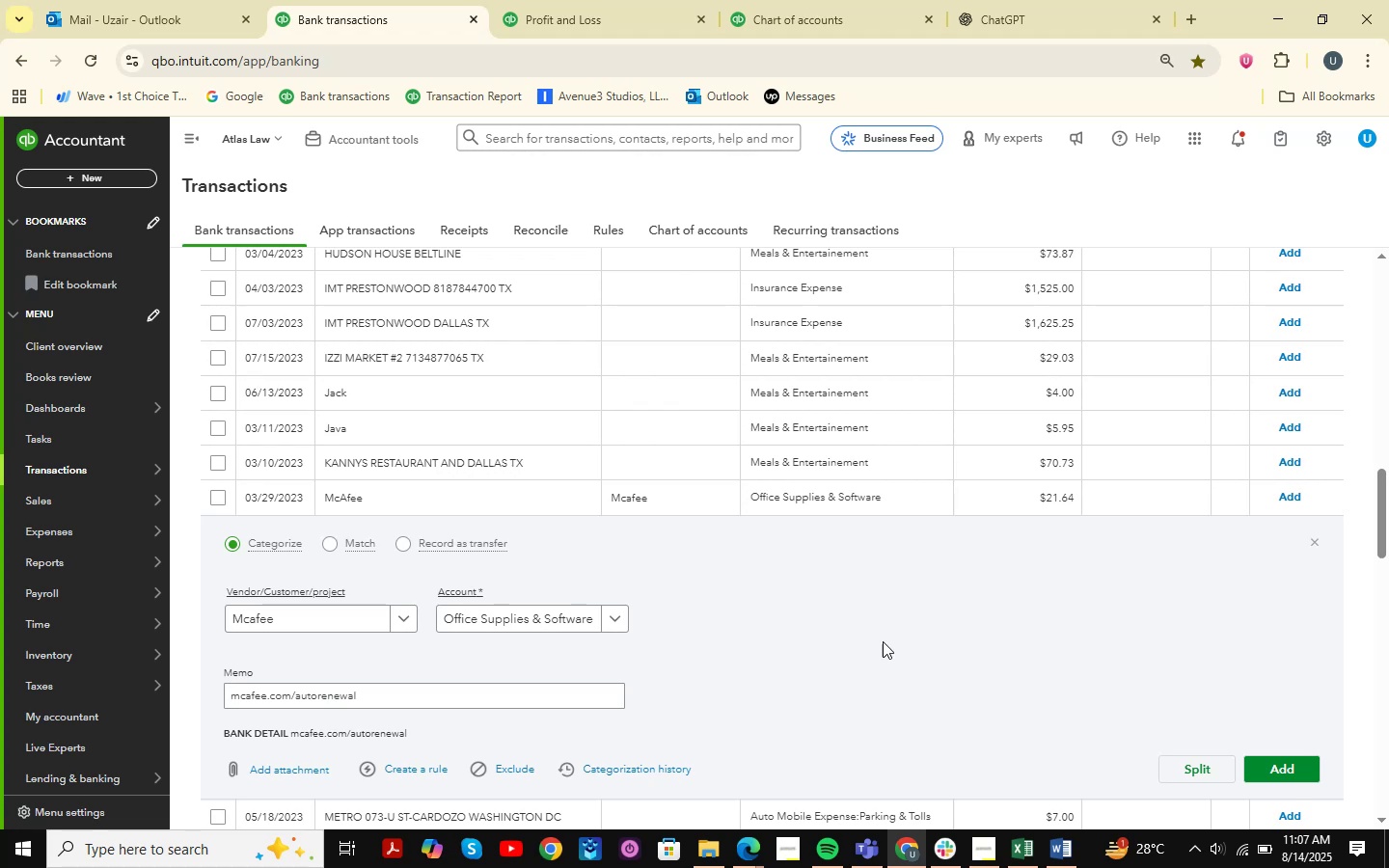 
left_click([1286, 760])
 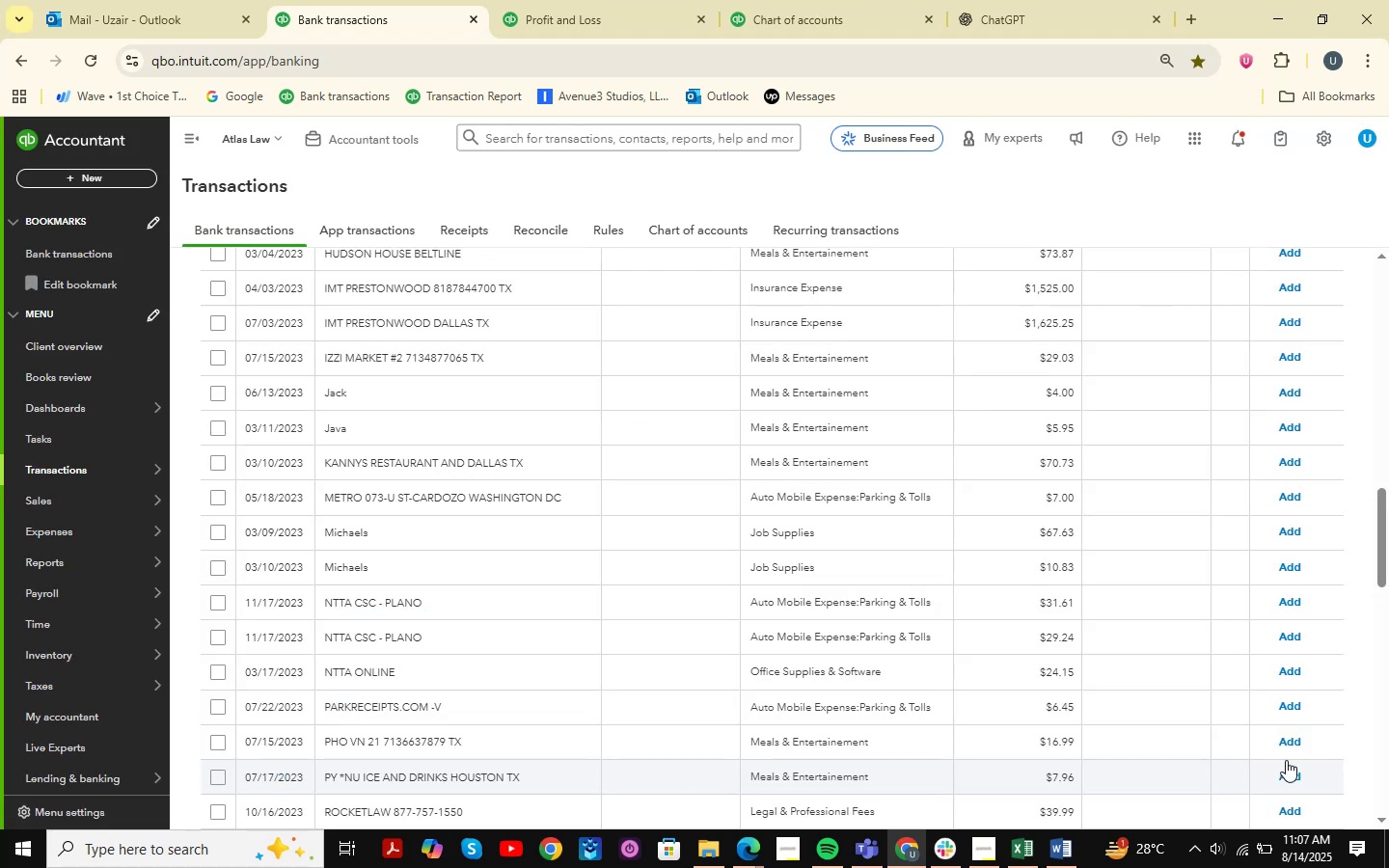 
wait(13.88)
 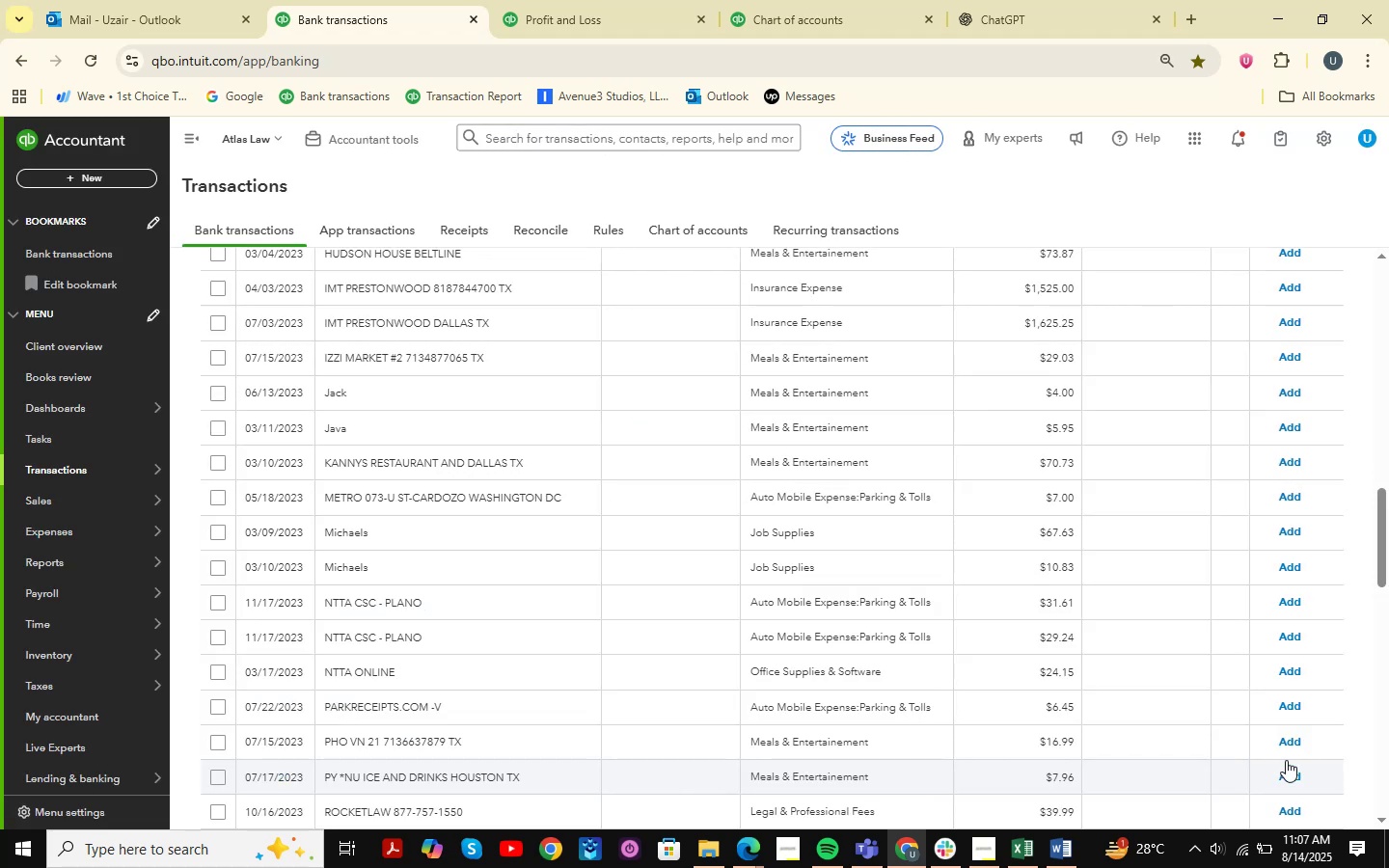 
scroll: coordinate [572, 454], scroll_direction: up, amount: 7.0
 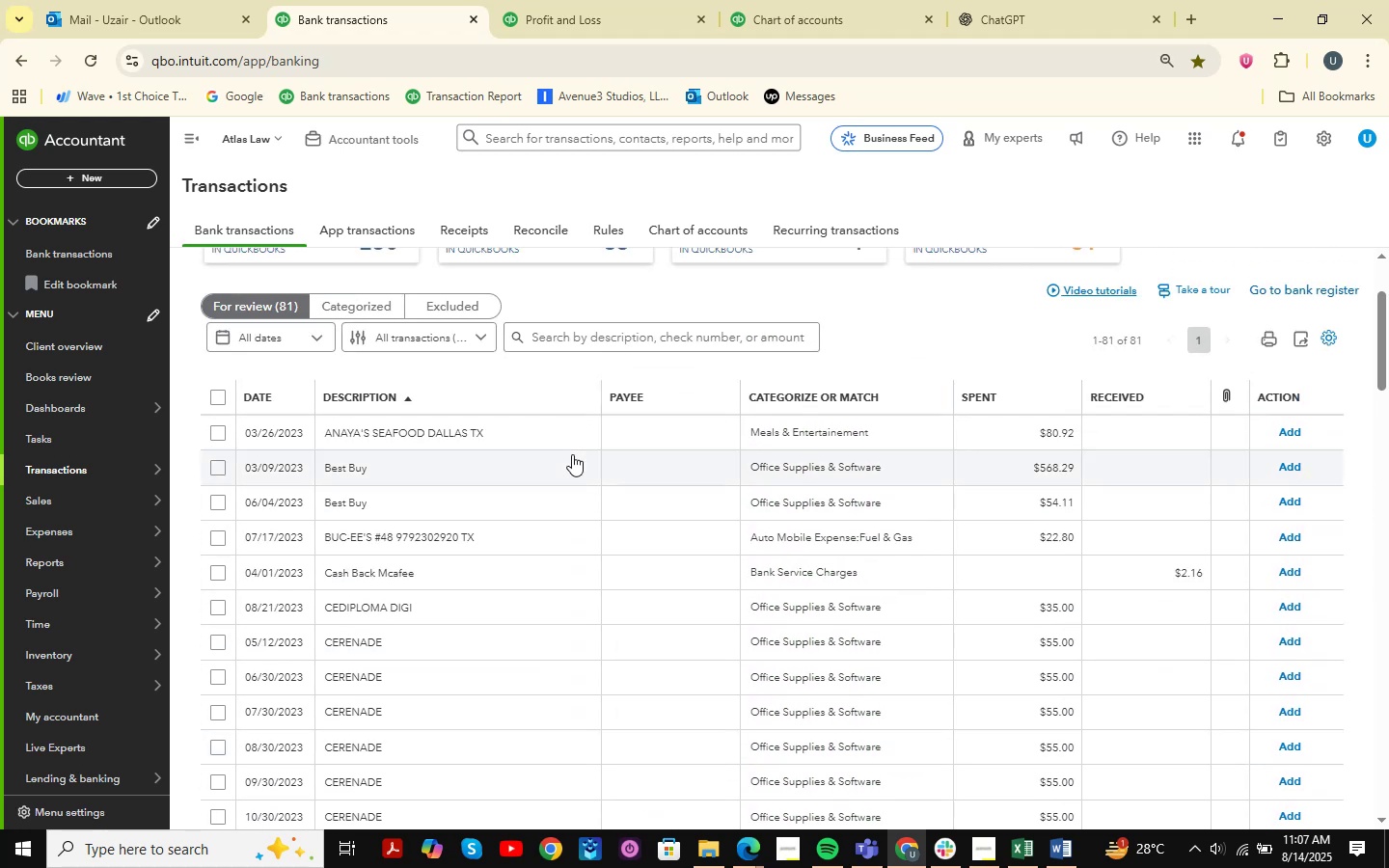 
scroll: coordinate [560, 432], scroll_direction: down, amount: 16.0
 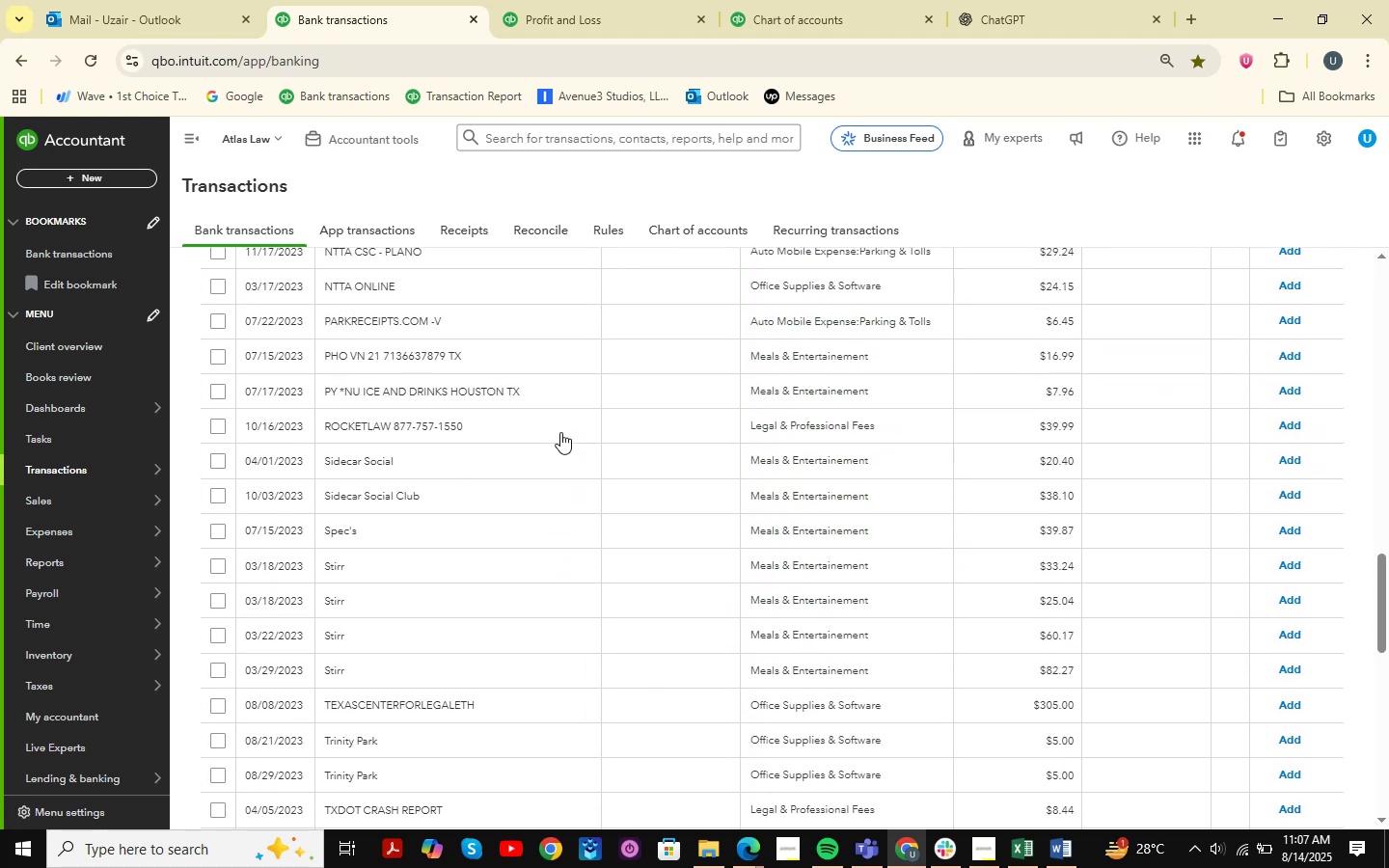 
scroll: coordinate [560, 432], scroll_direction: up, amount: 6.0
 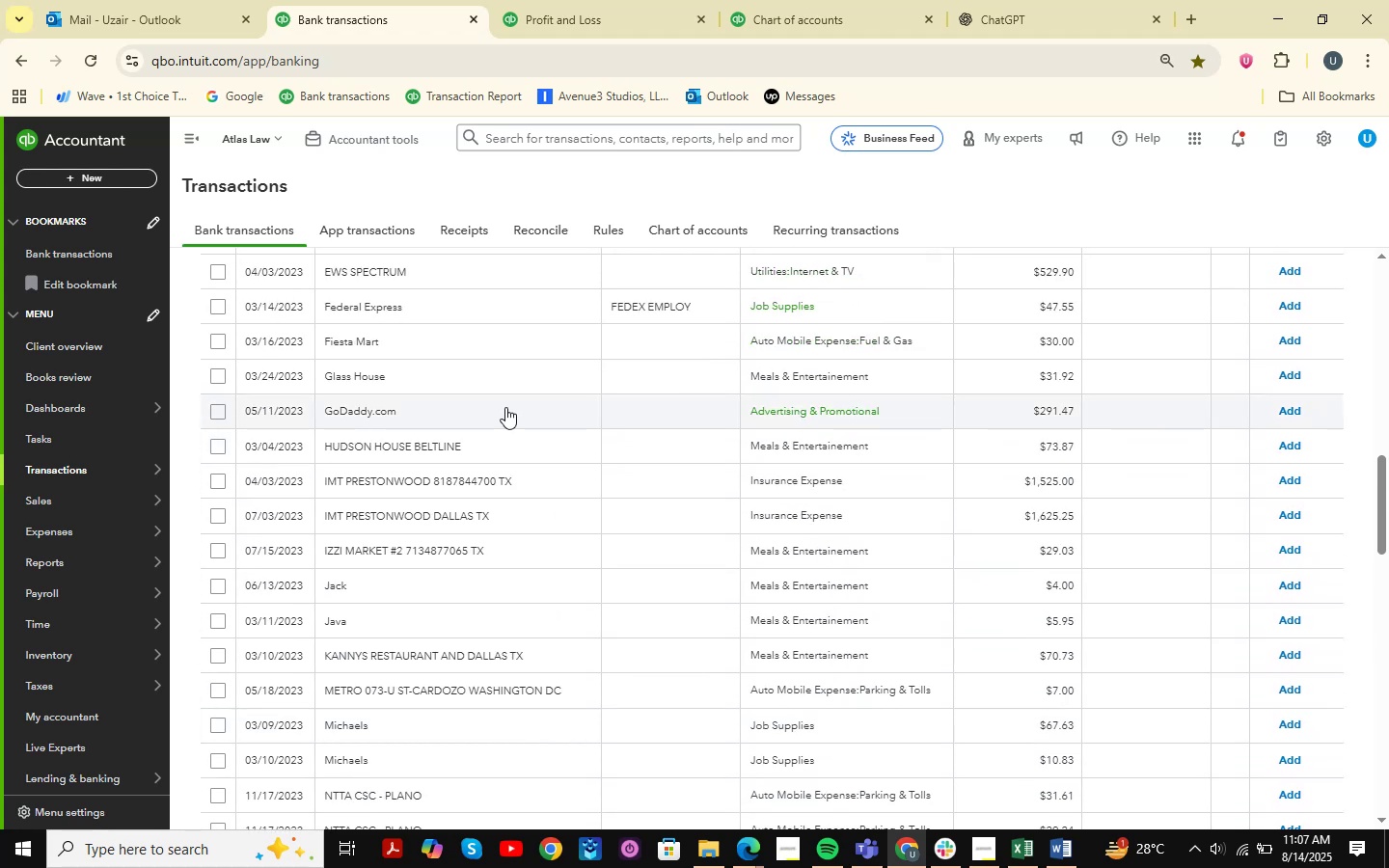 
scroll: coordinate [657, 487], scroll_direction: down, amount: 11.0
 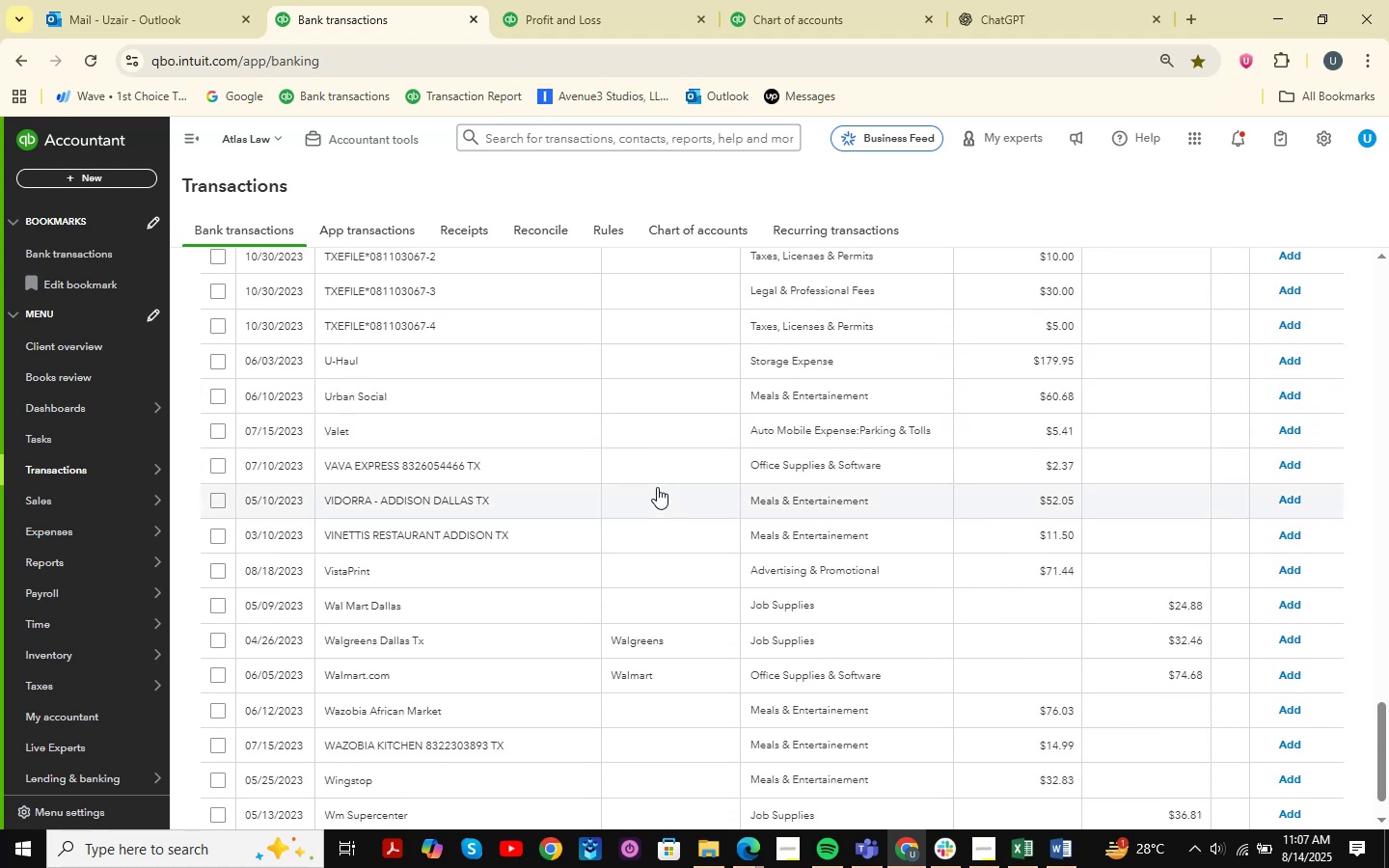 
scroll: coordinate [657, 487], scroll_direction: up, amount: 2.0
 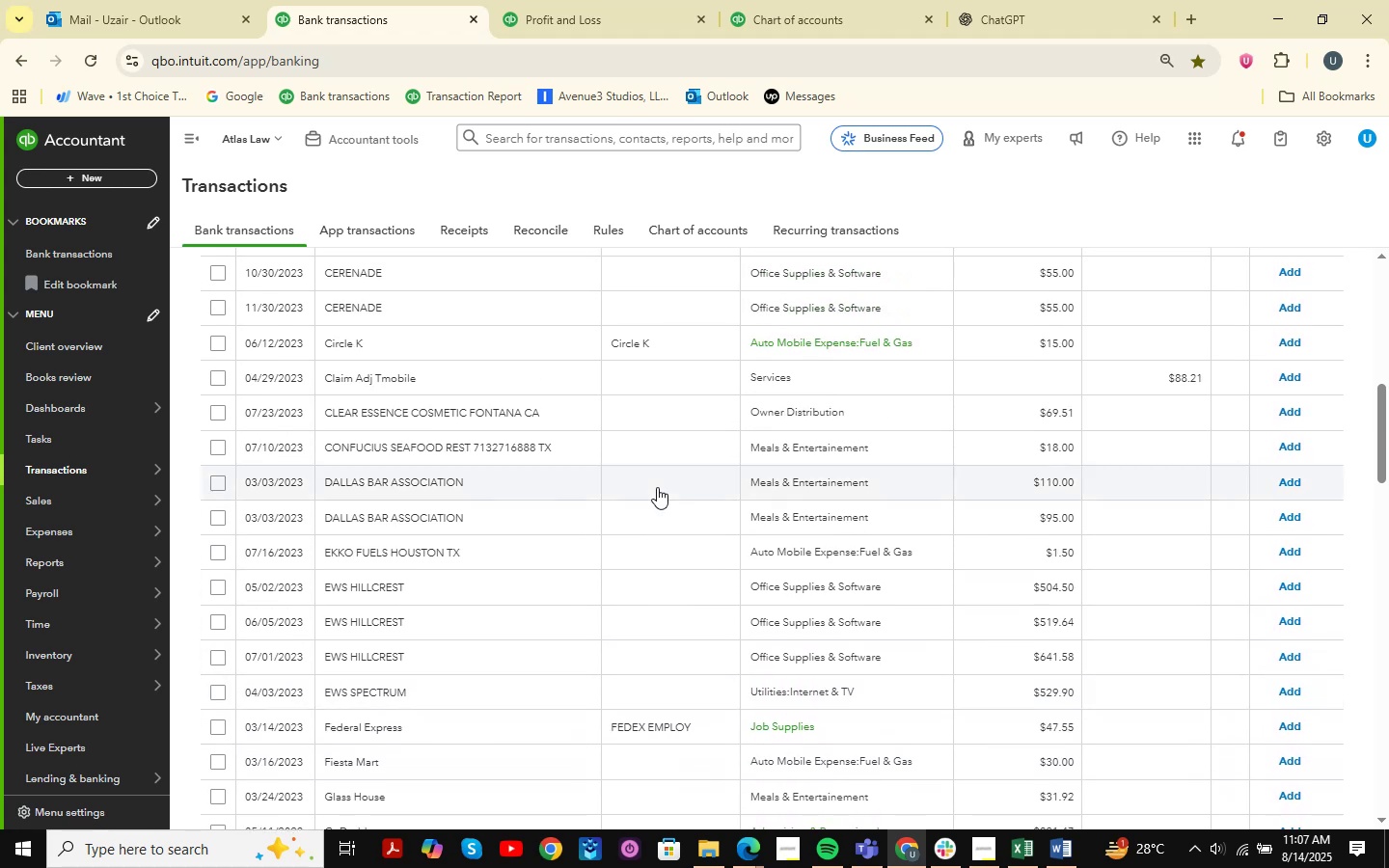 
left_click([449, 575])
 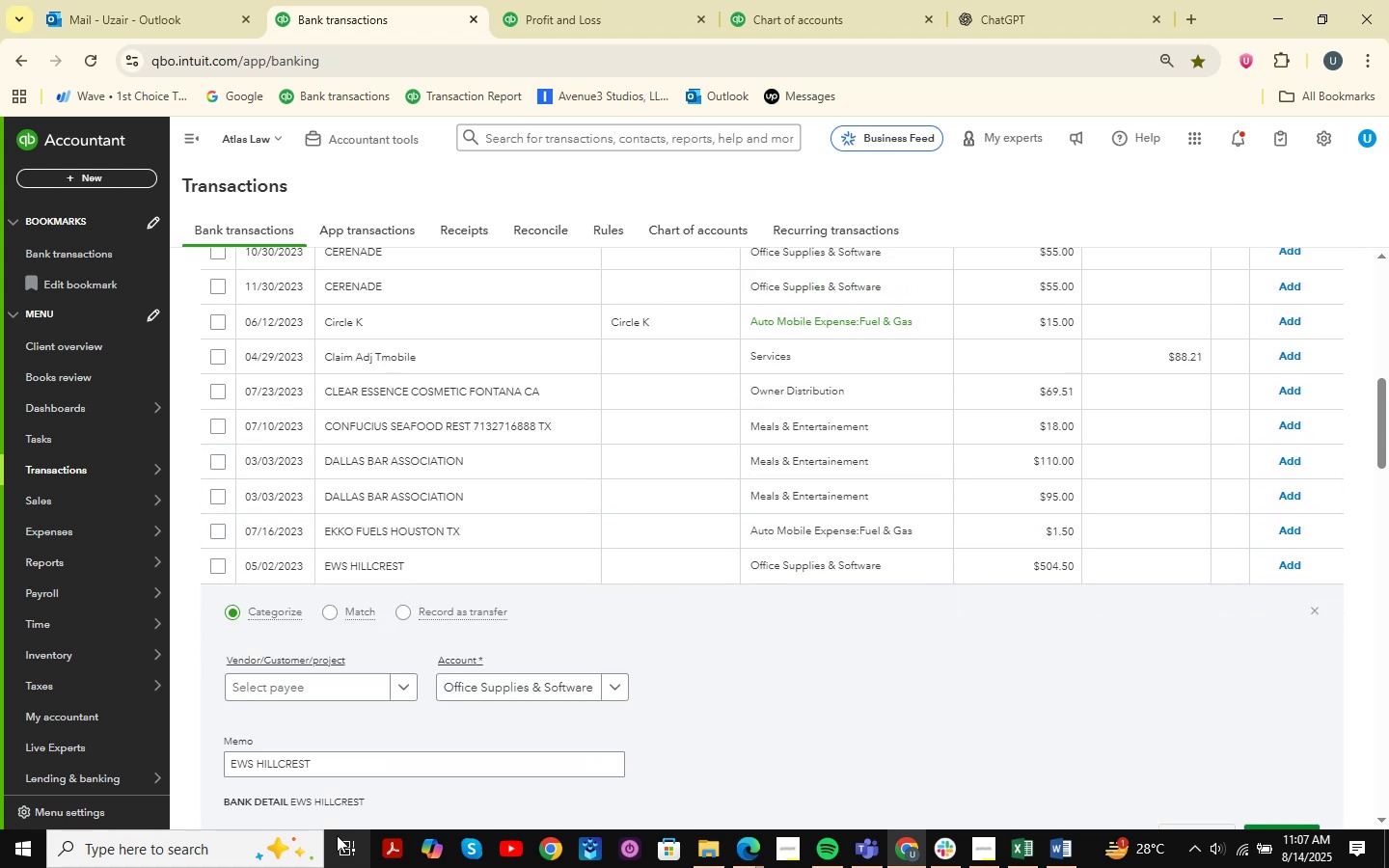 
left_click_drag(start_coordinate=[363, 767], to_coordinate=[87, 744])
 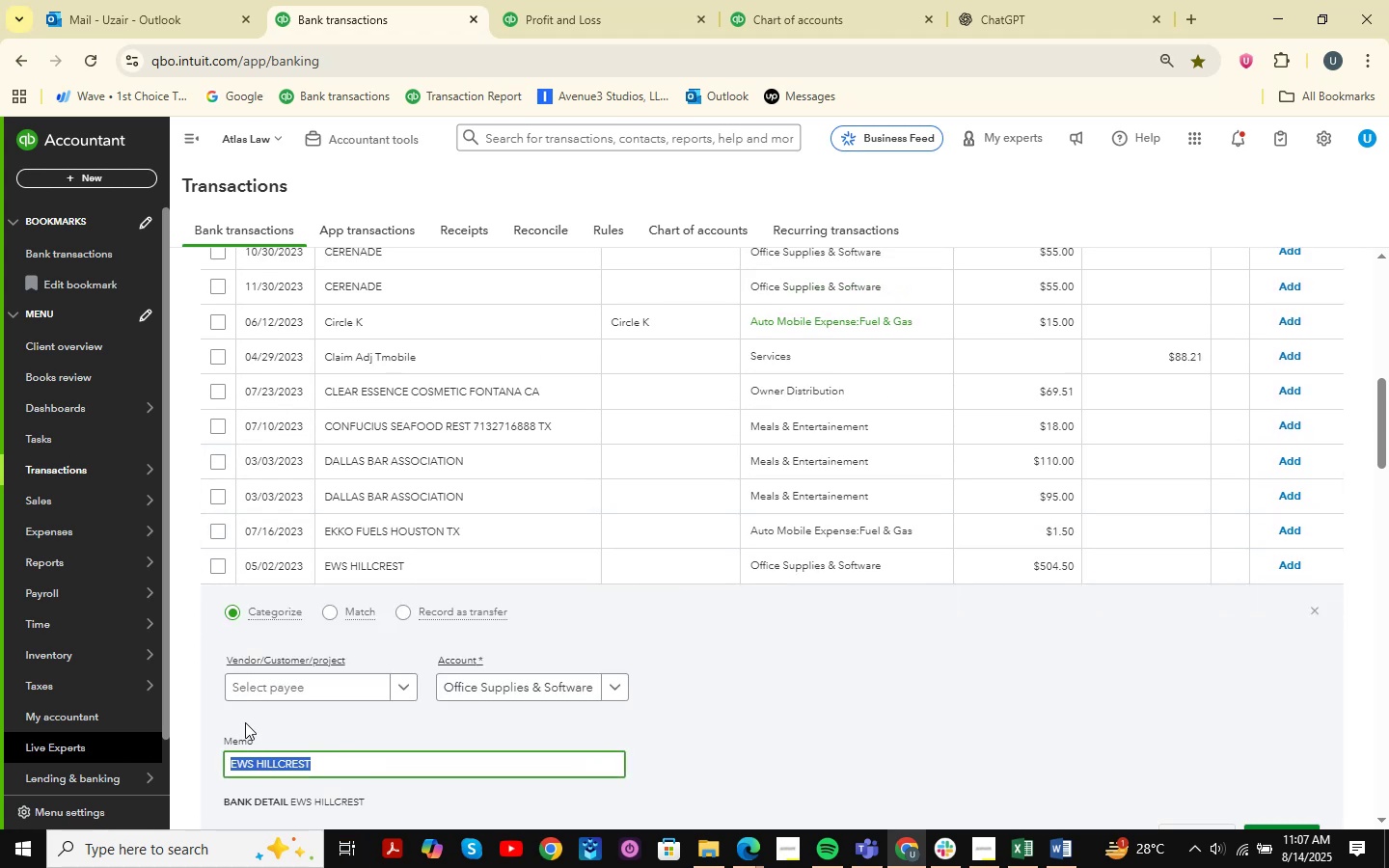 
key(Control+C)
 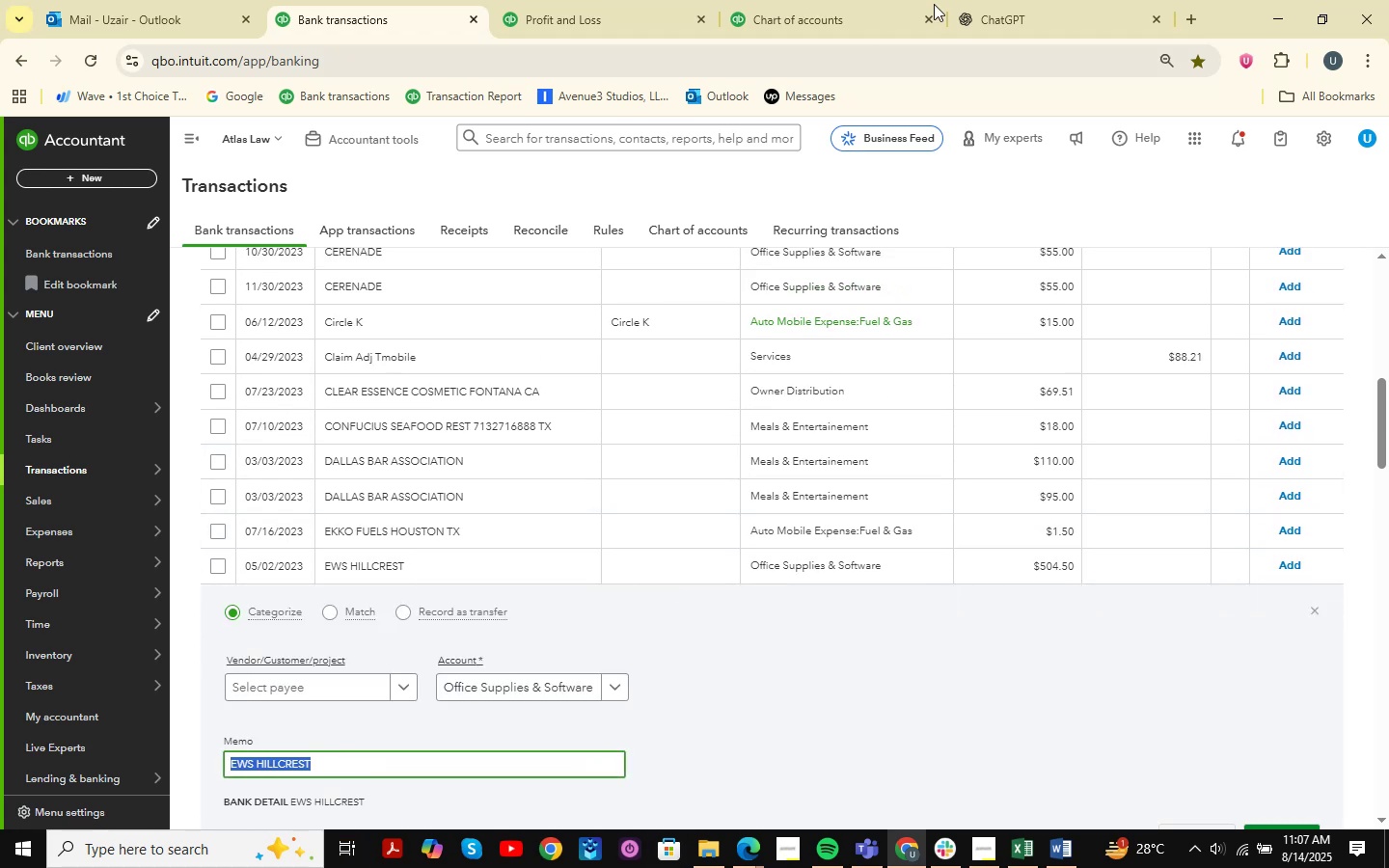 
left_click([1073, 0])
 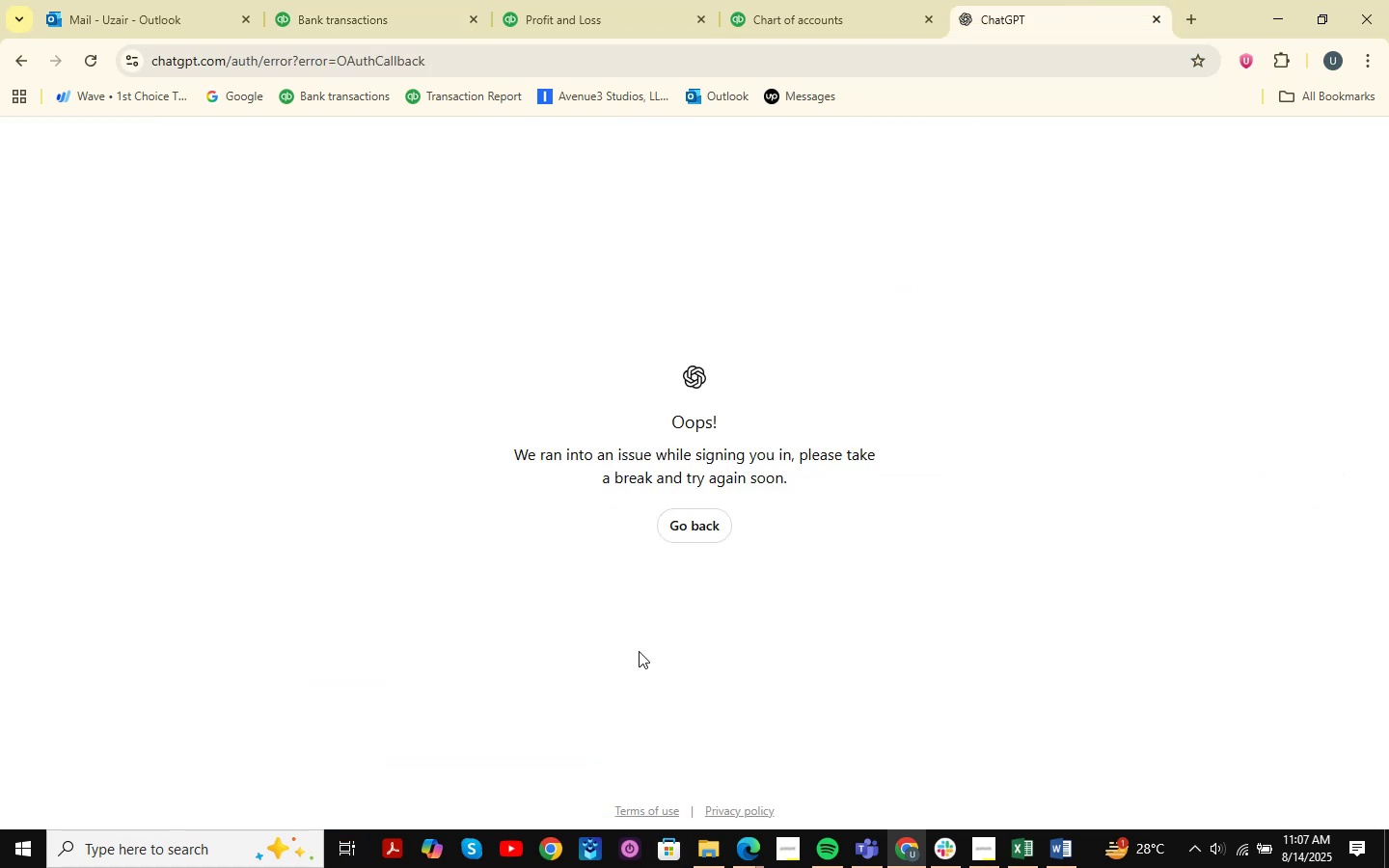 
key(Control+ControlLeft)
 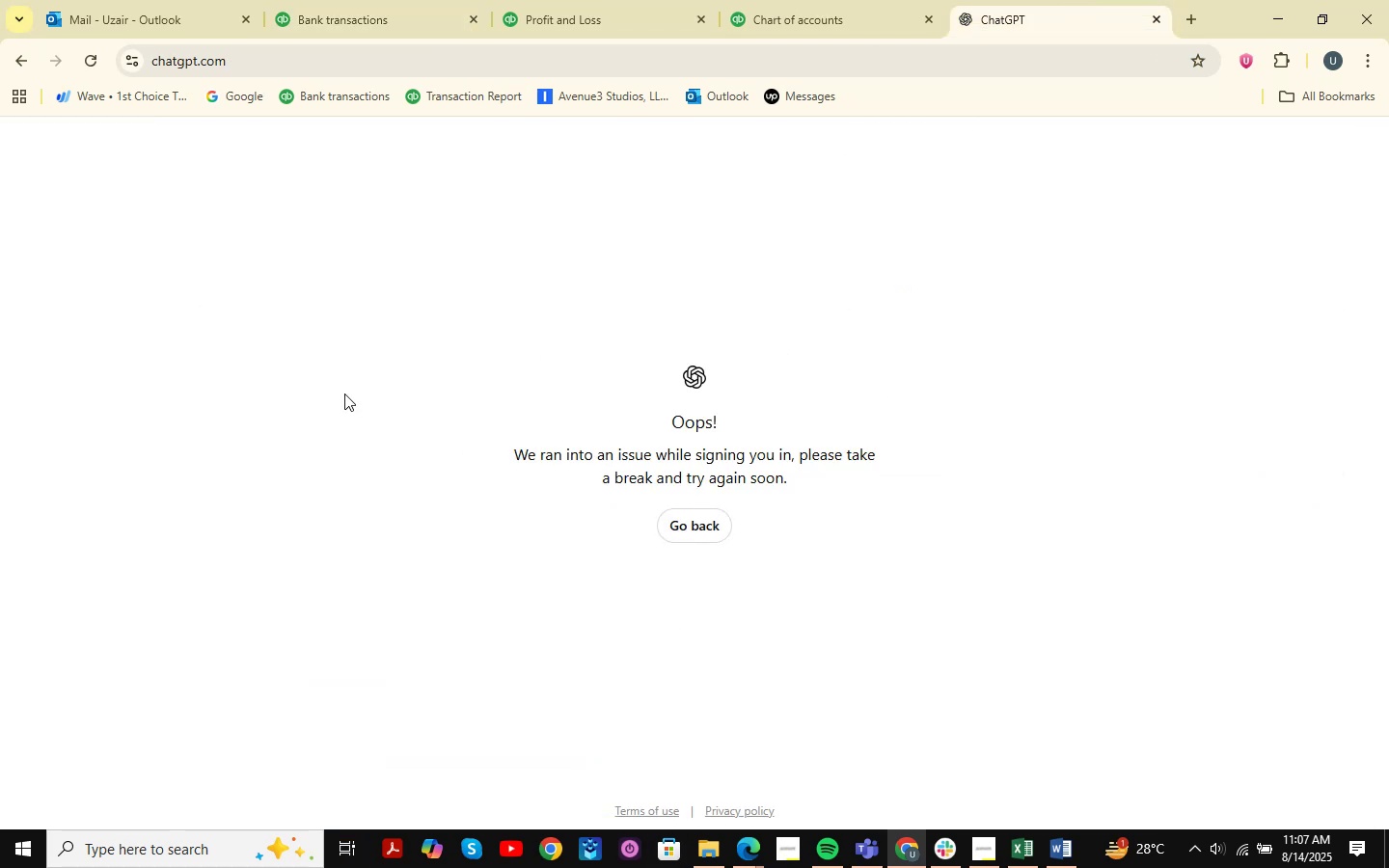 
key(Control+ControlLeft)
 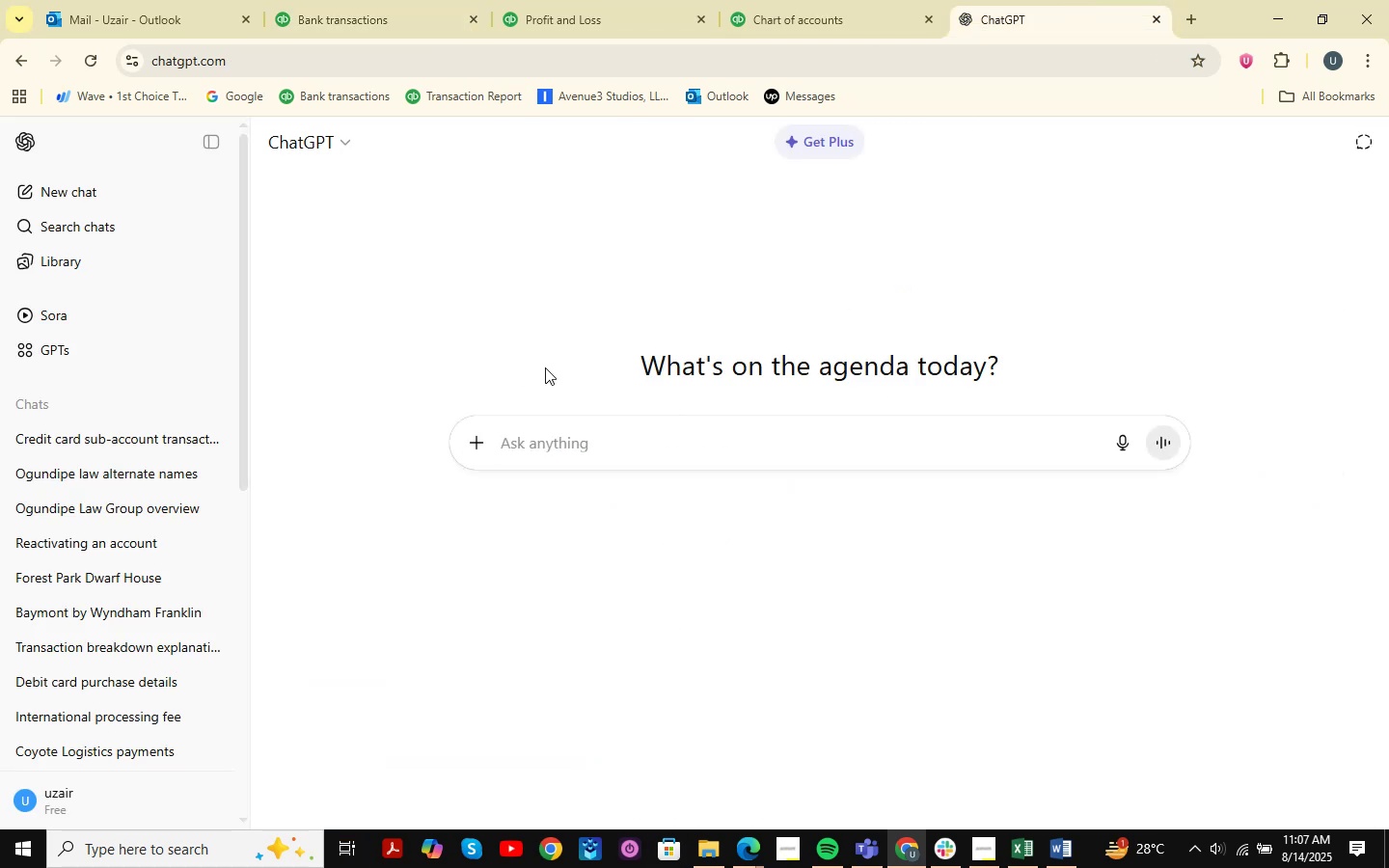 
key(Control+V)
 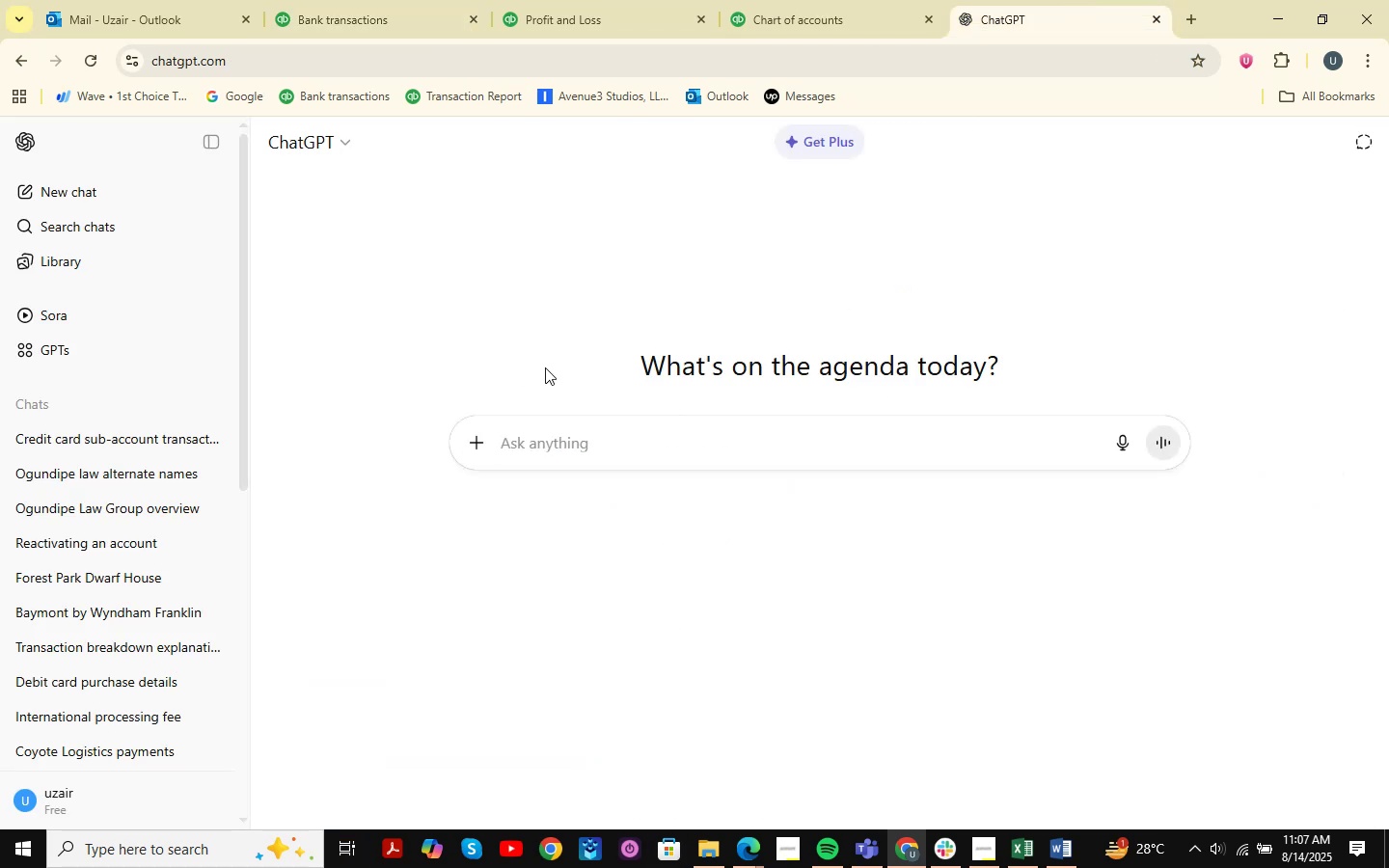 
key(NumpadEnter)
 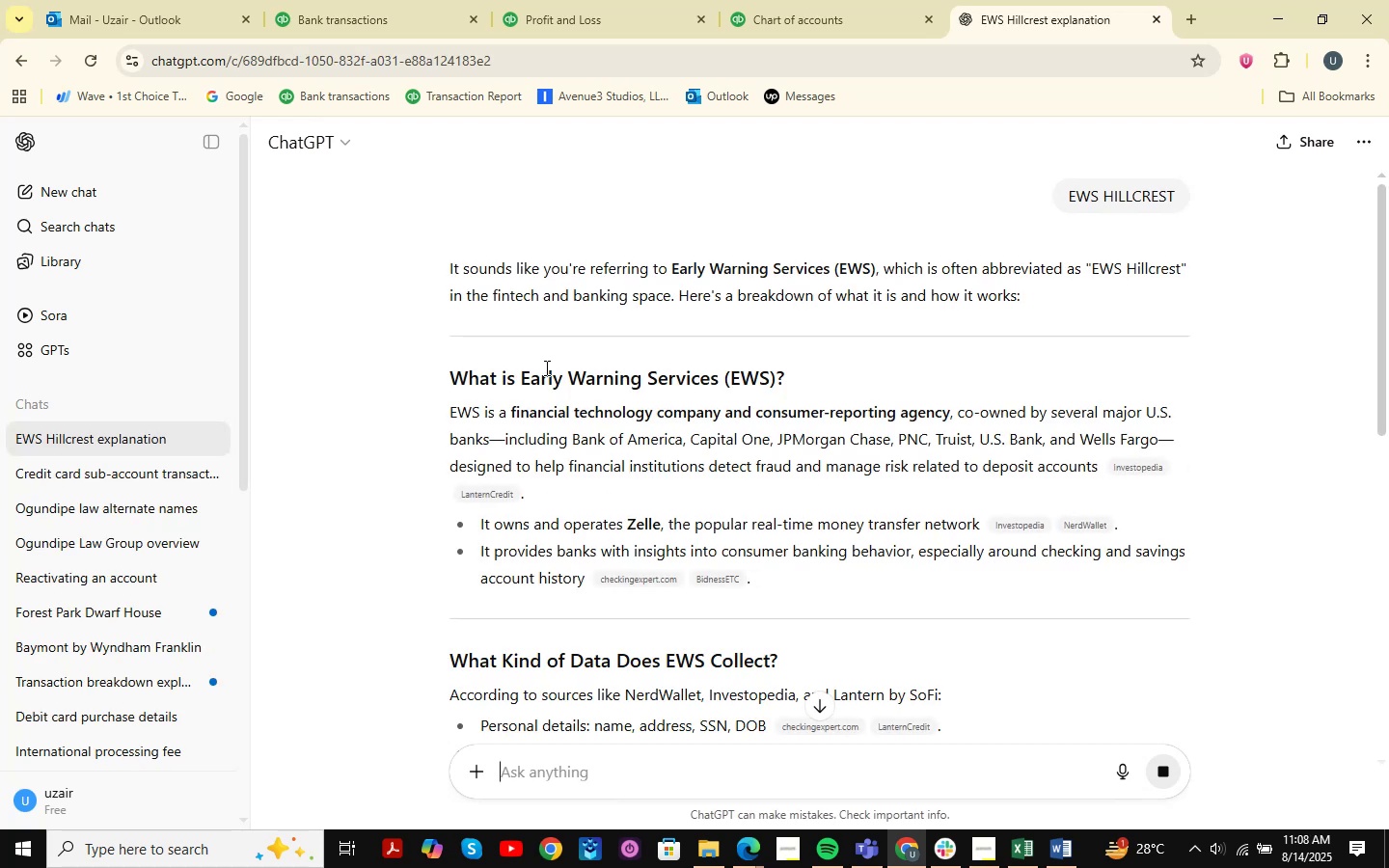 
wait(15.22)
 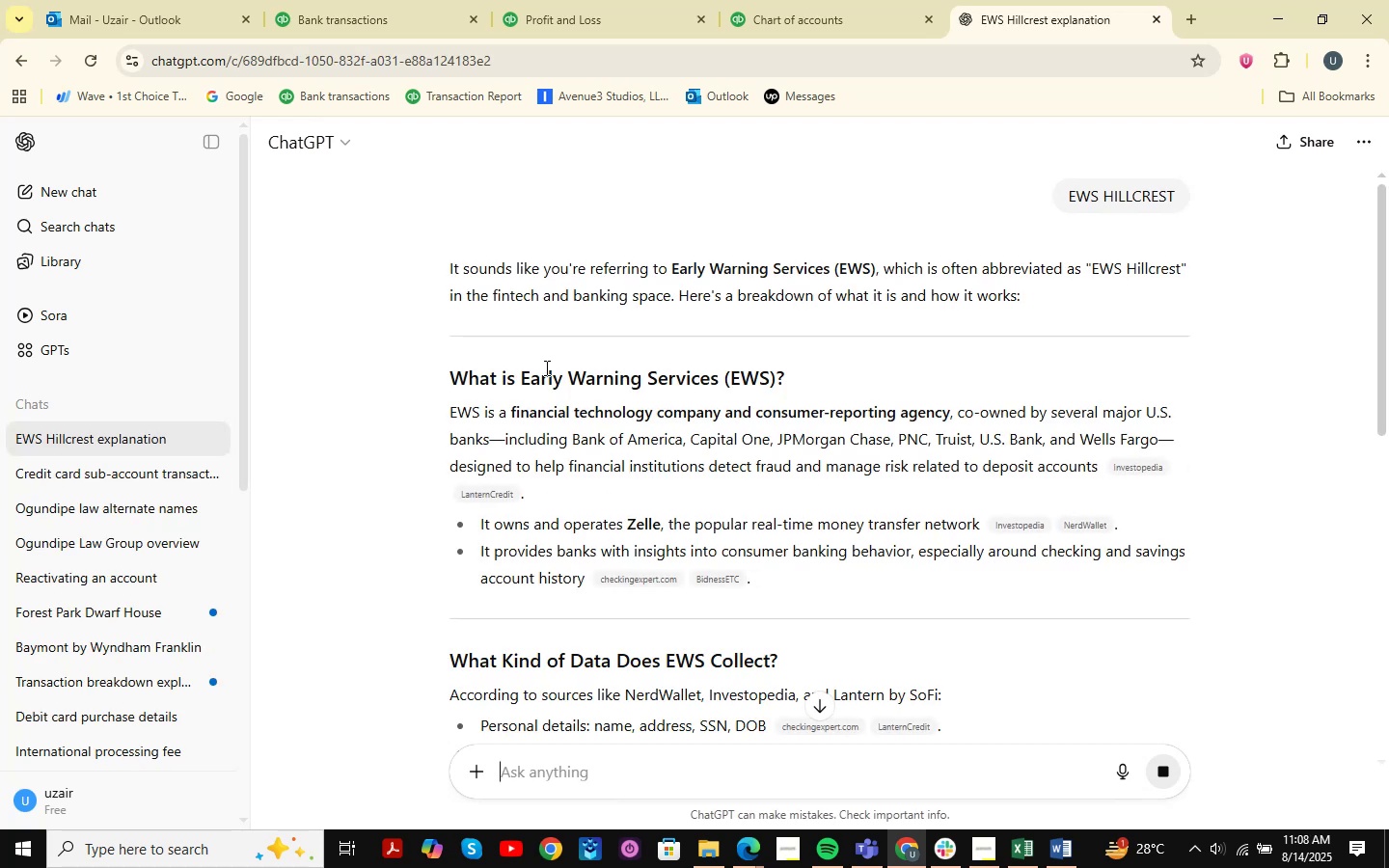 
scroll: coordinate [751, 700], scroll_direction: down, amount: 6.0
 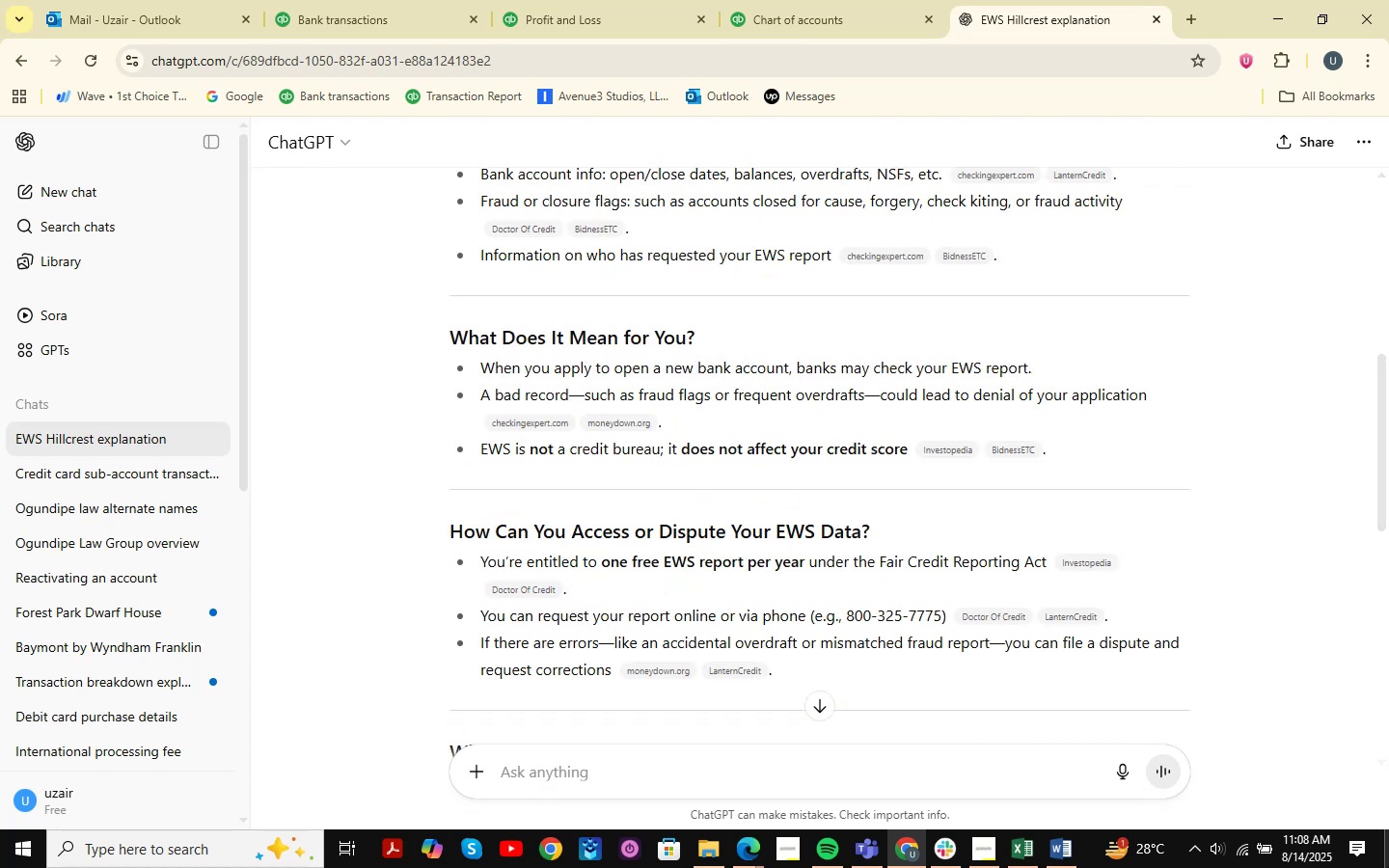 
type(transaction tob)
key(Backspace)
type(  )
key(Backspace)
key(Backspace)
type( b)
key(Backspace)
key(Backspace)
type( be categorized in?)
 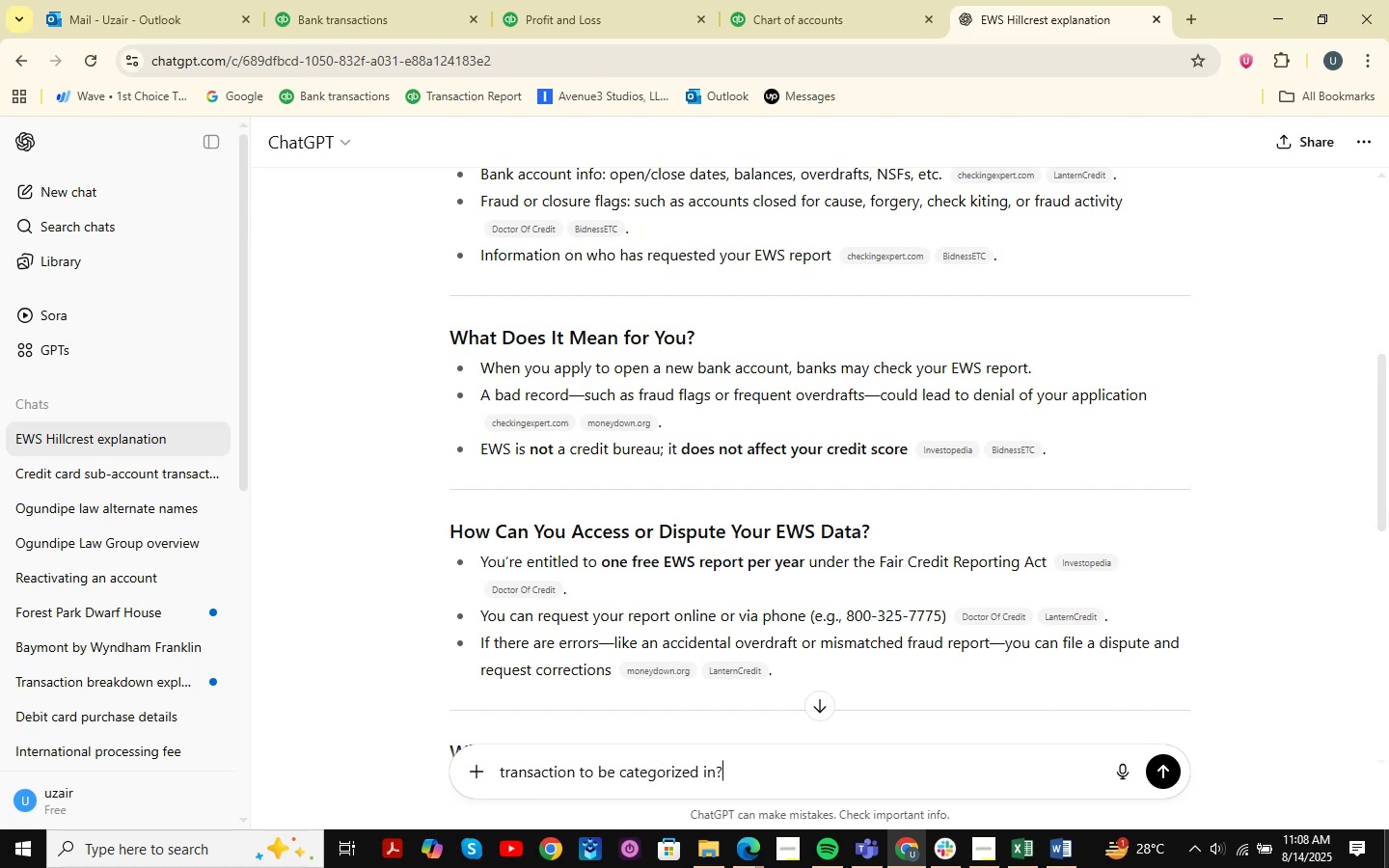 
hold_key(key=Enter, duration=0.35)
 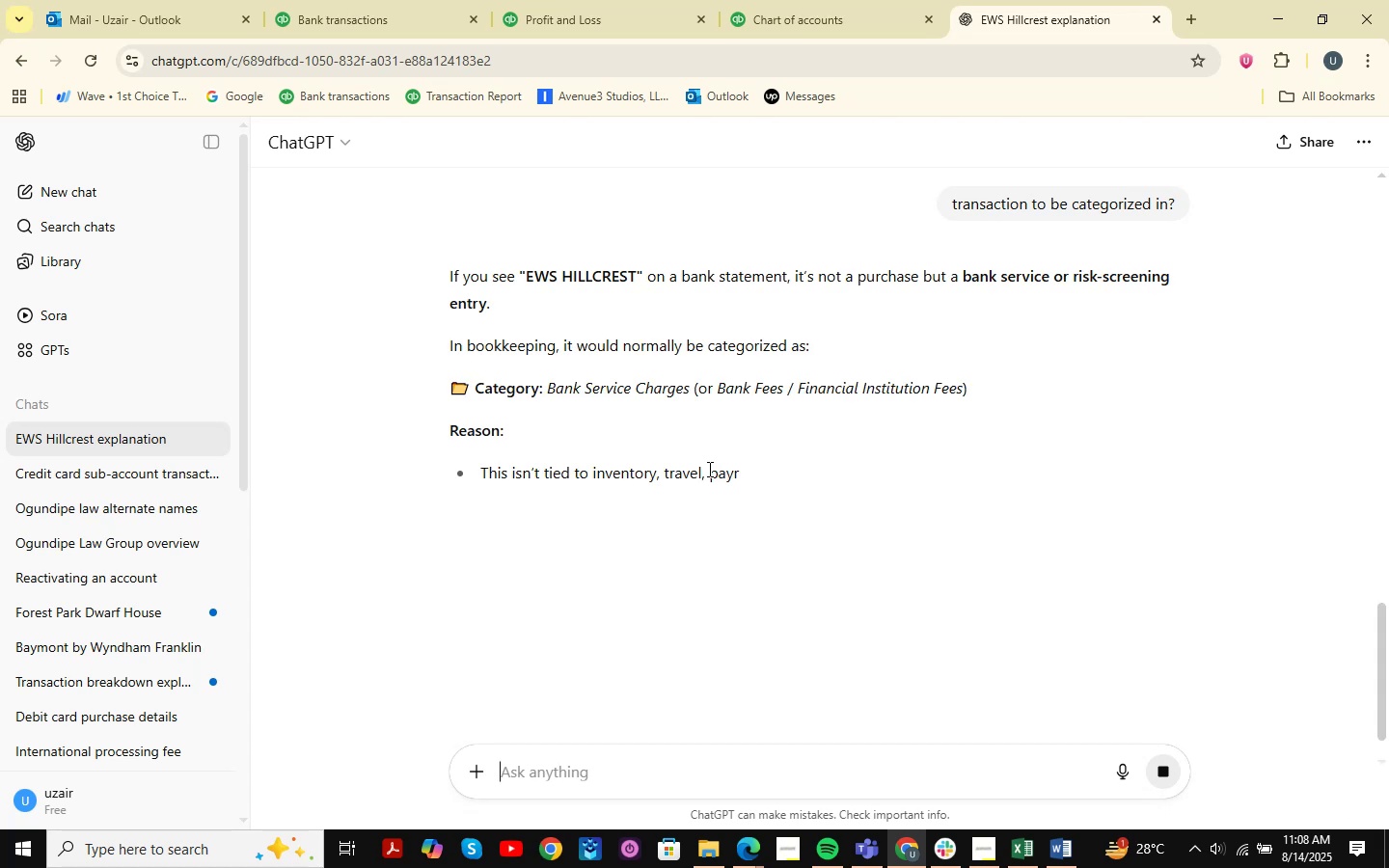 
left_click([277, 0])
 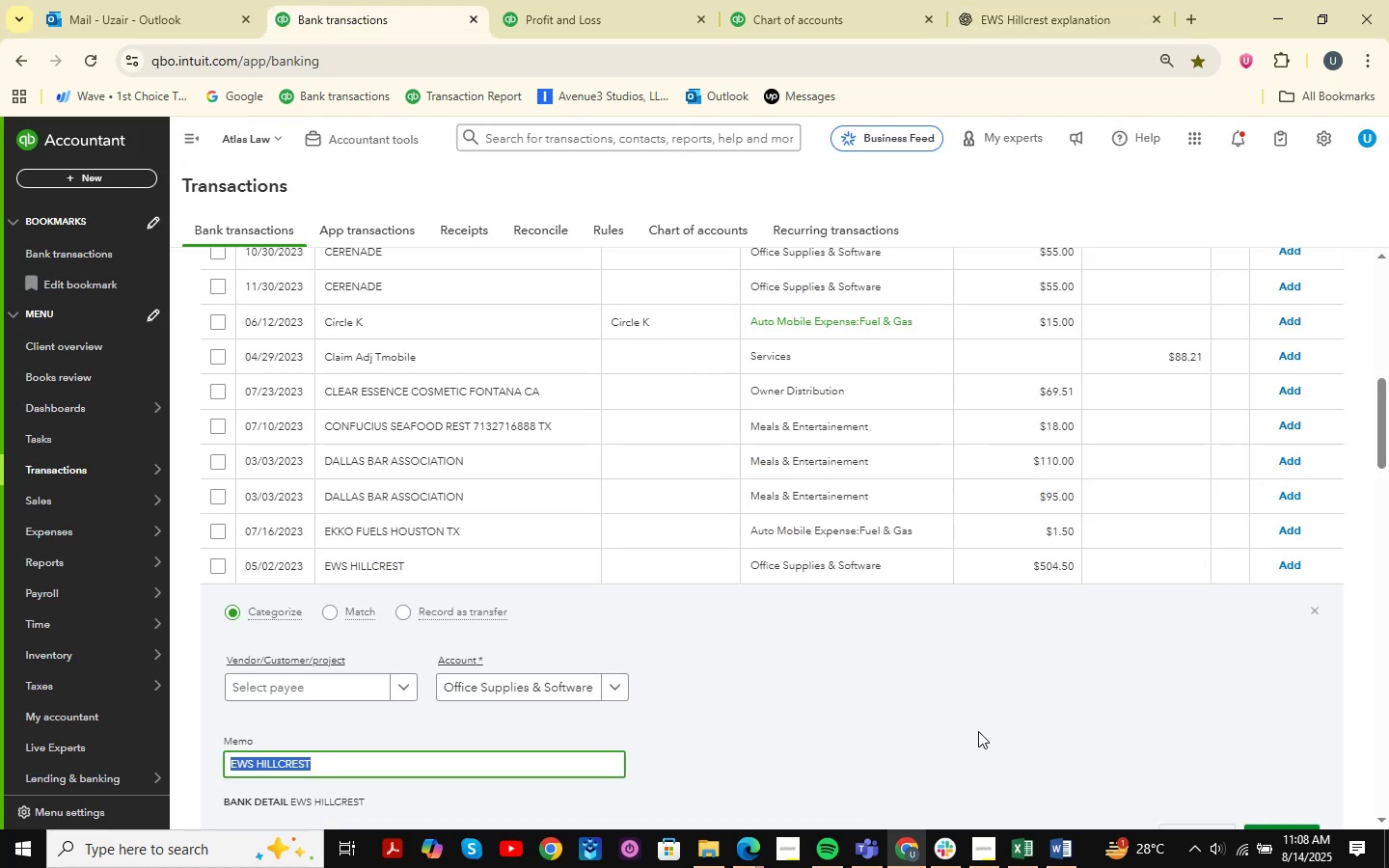 
scroll: coordinate [978, 731], scroll_direction: down, amount: 4.0
 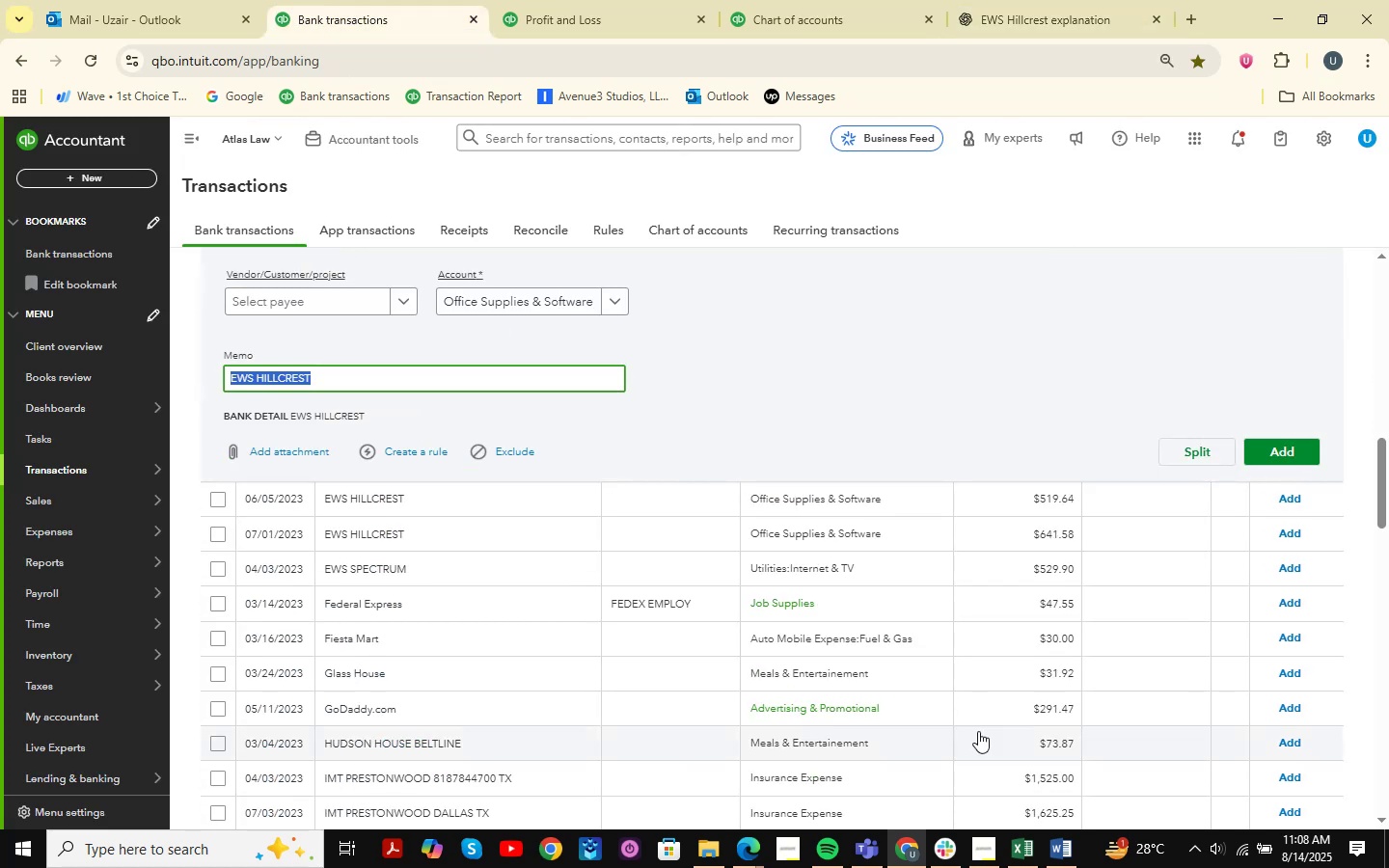 
scroll: coordinate [1323, 338], scroll_direction: up, amount: 2.0
 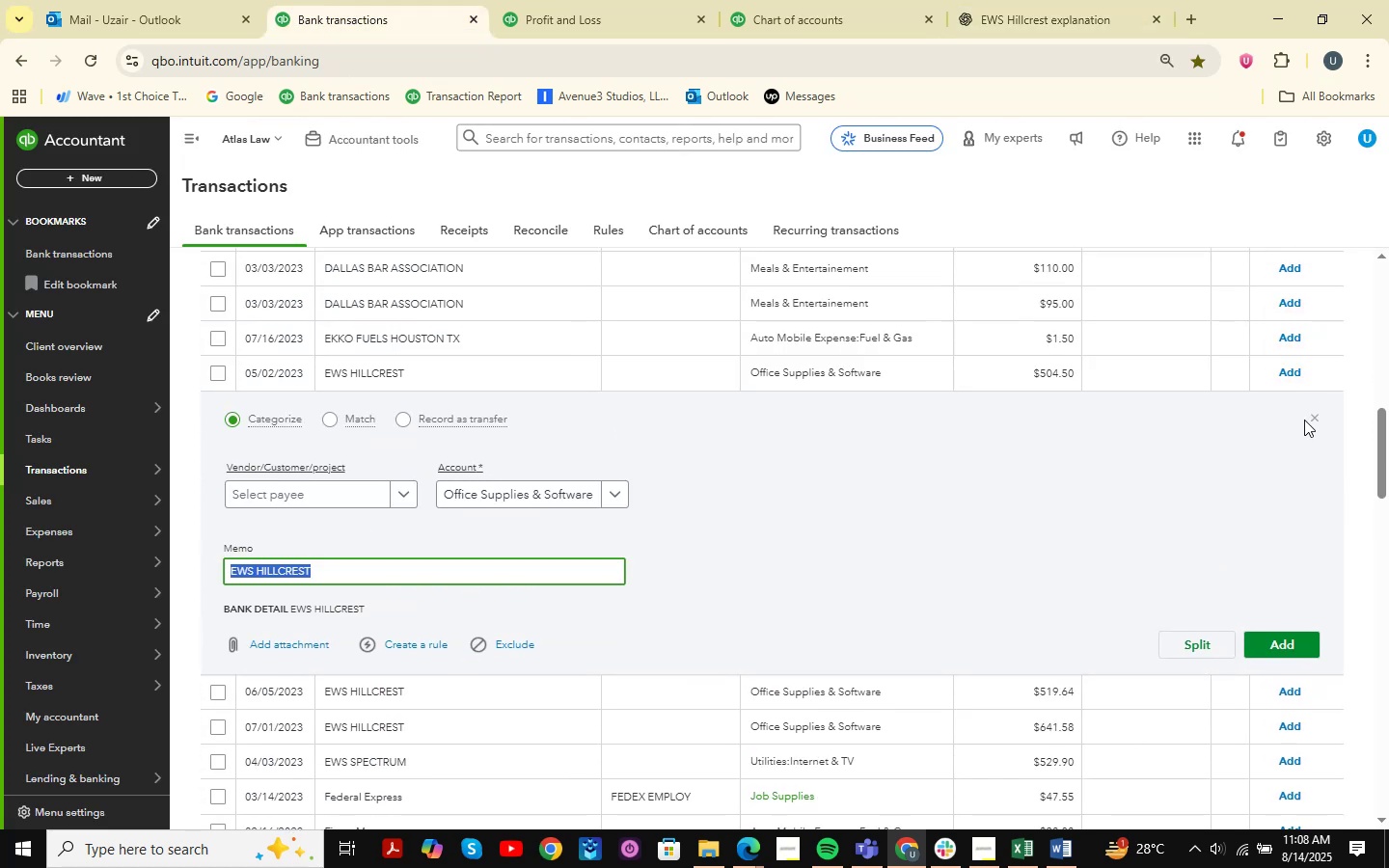 
left_click([1318, 419])
 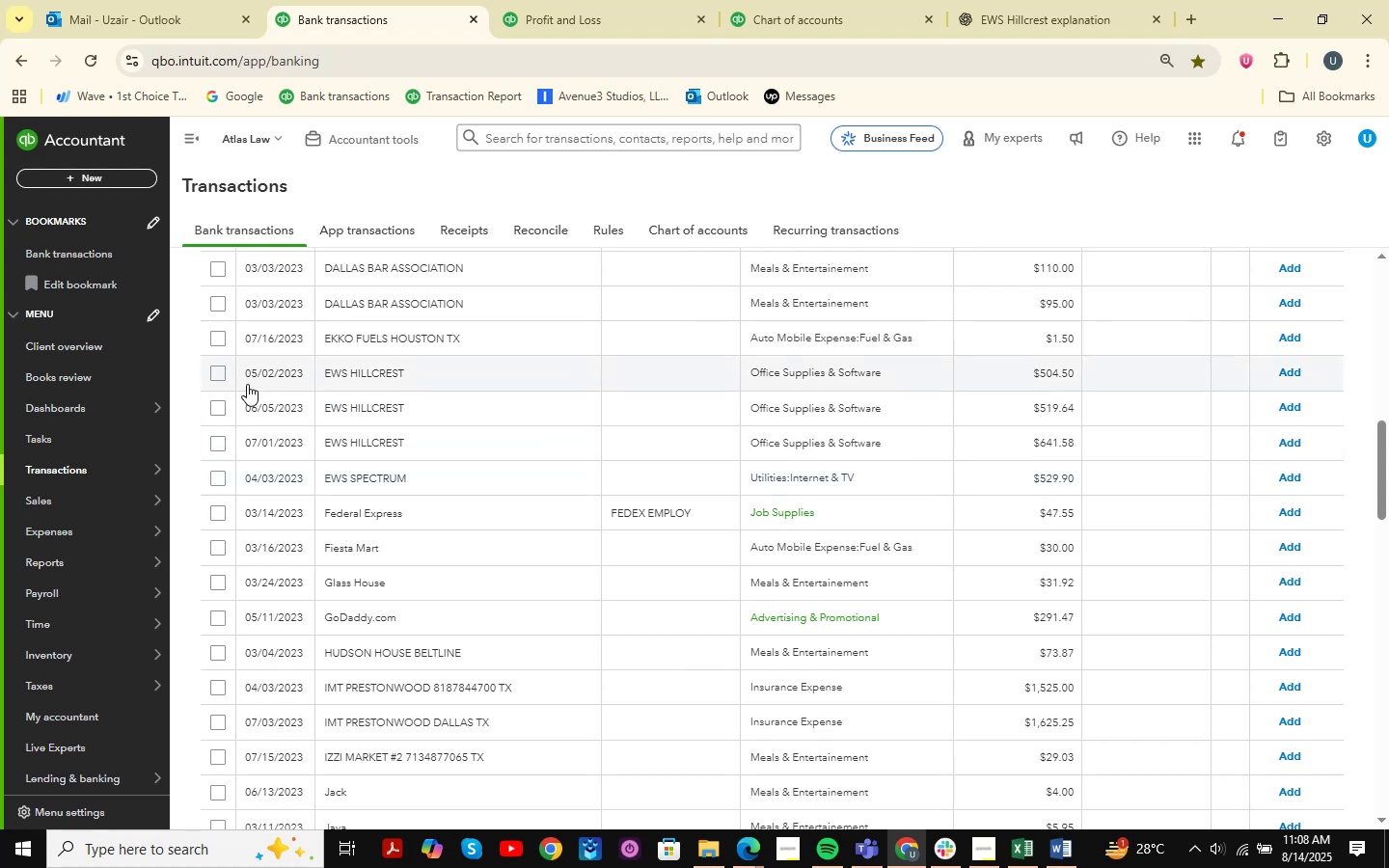 
left_click([220, 380])
 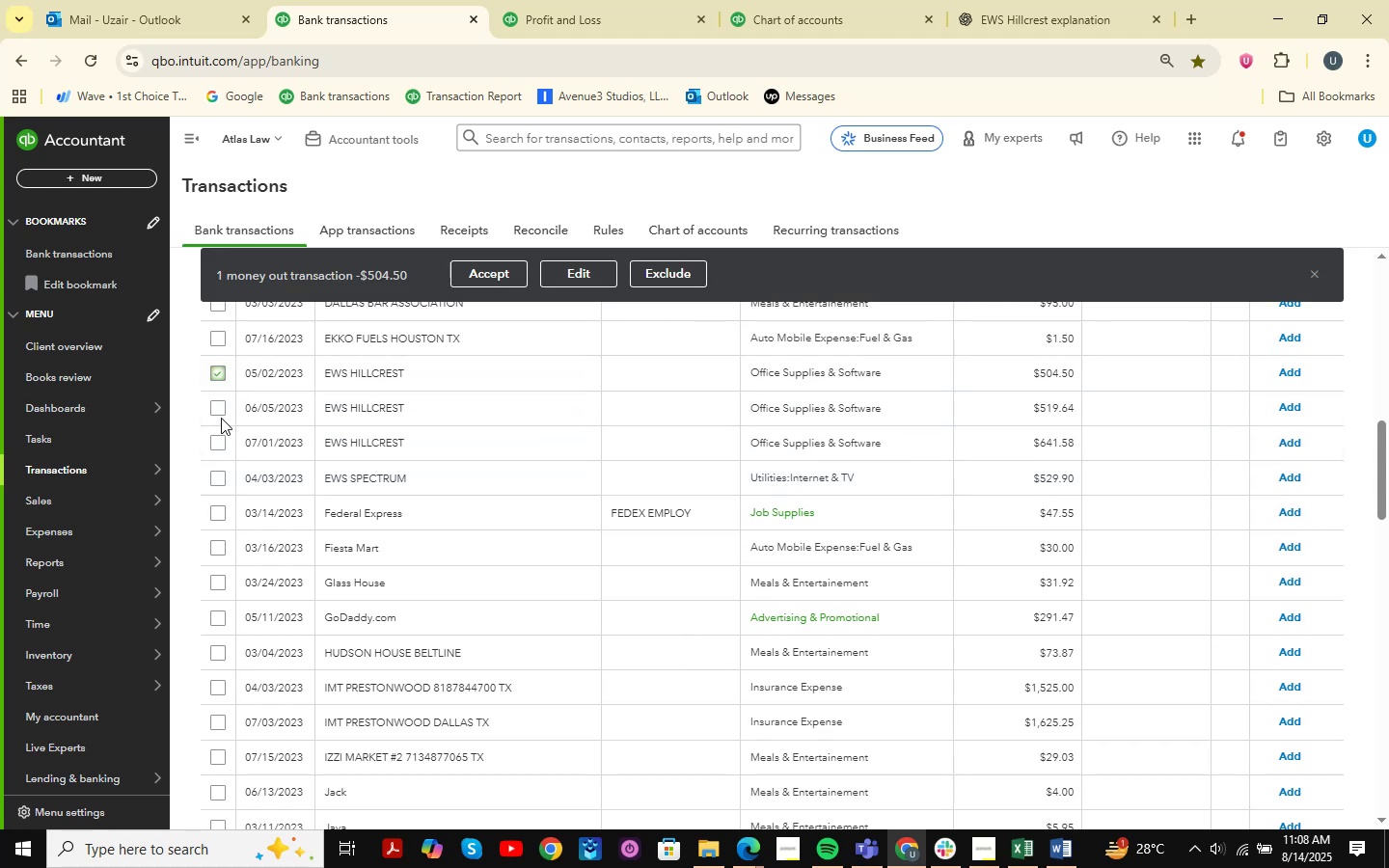 
left_click([218, 401])
 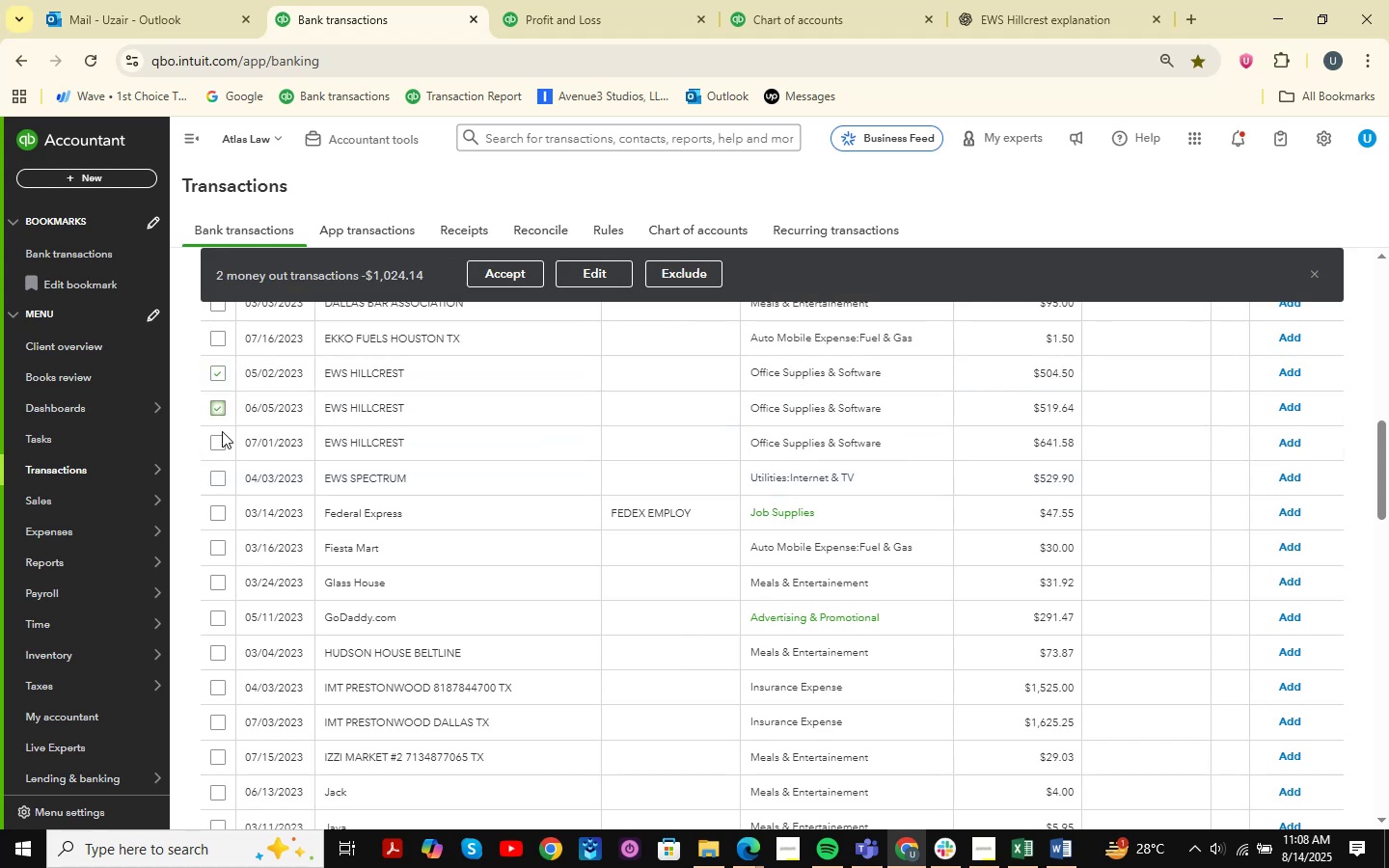 
left_click([217, 441])
 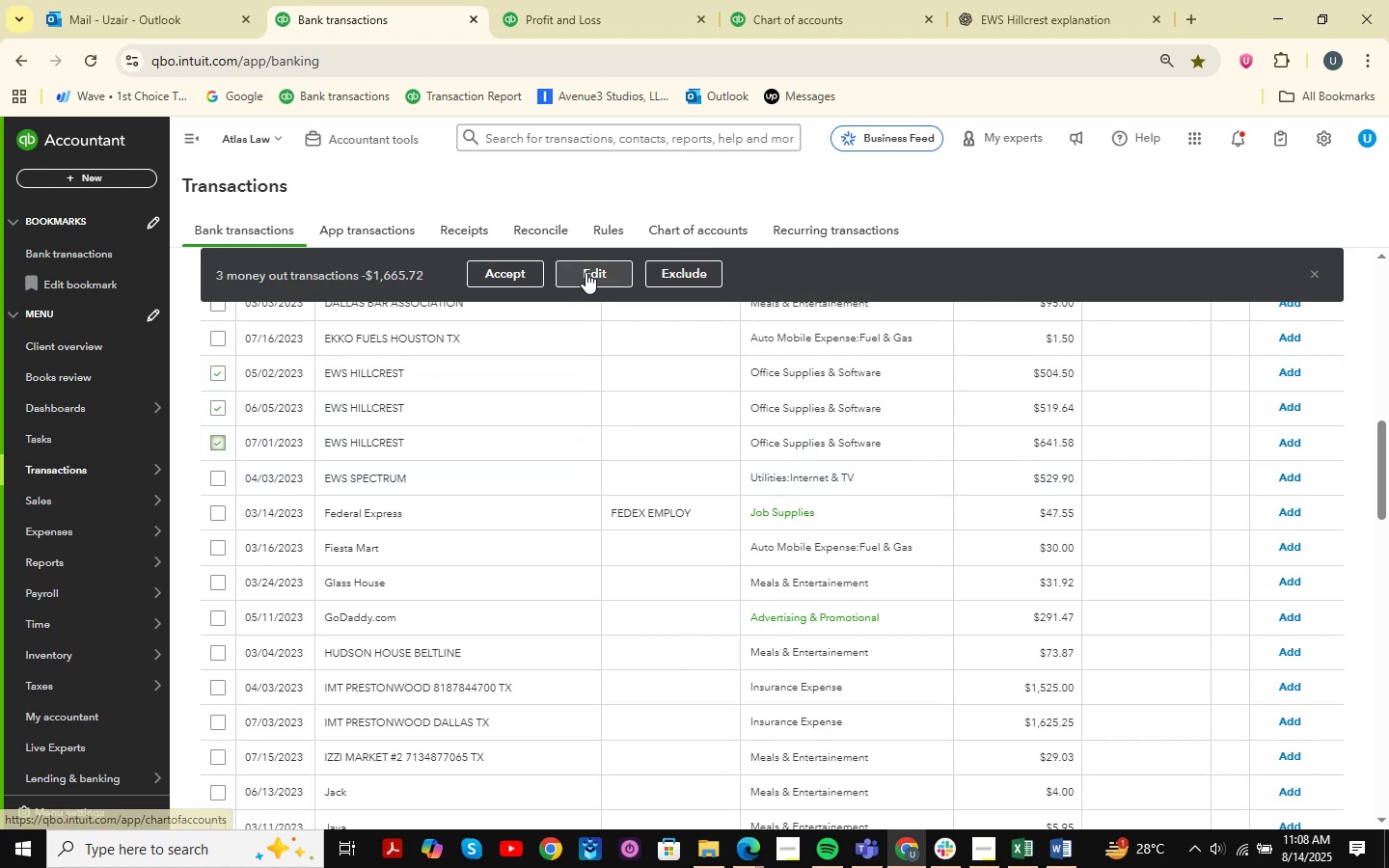 
left_click([599, 271])
 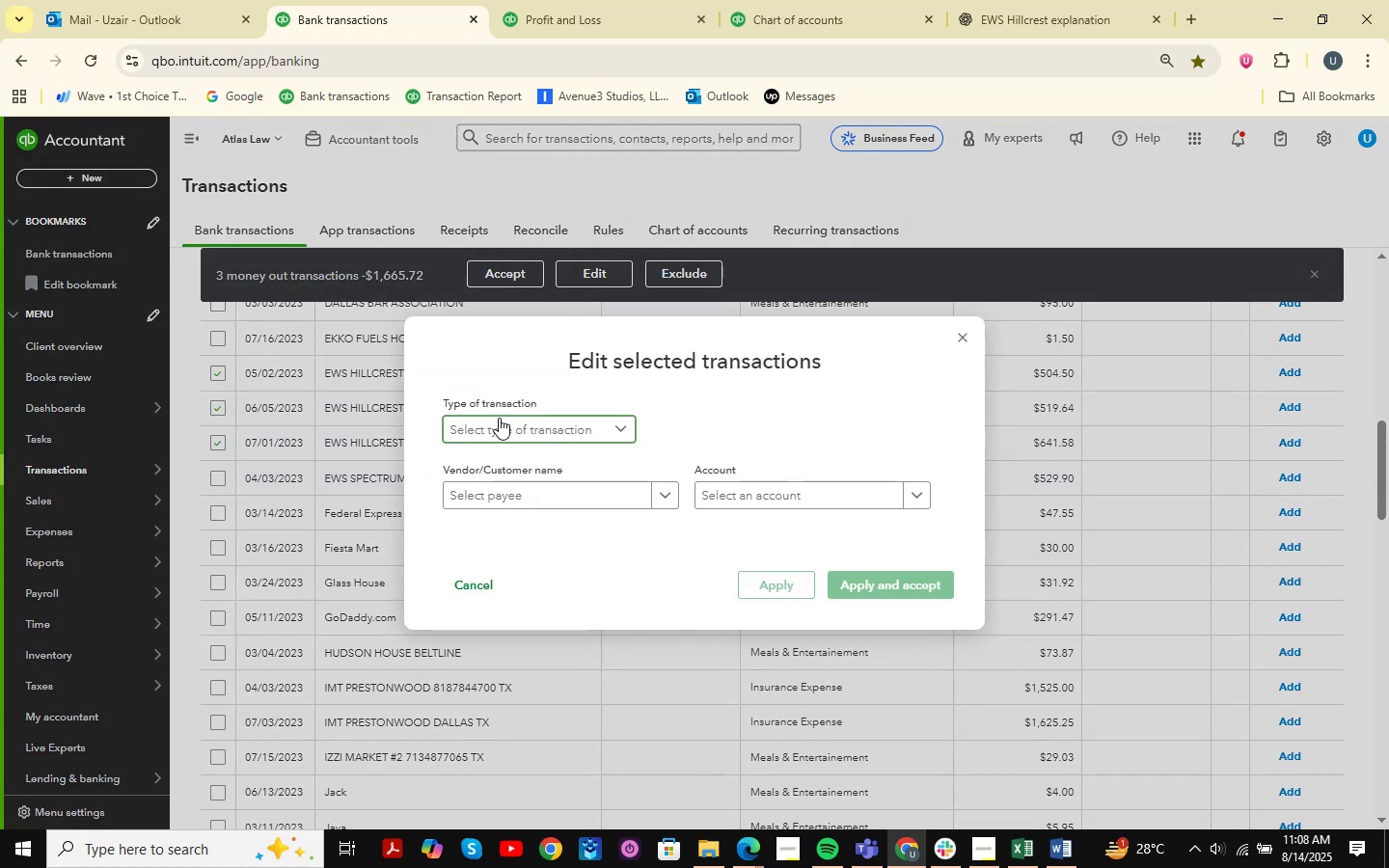 
double_click([478, 450])
 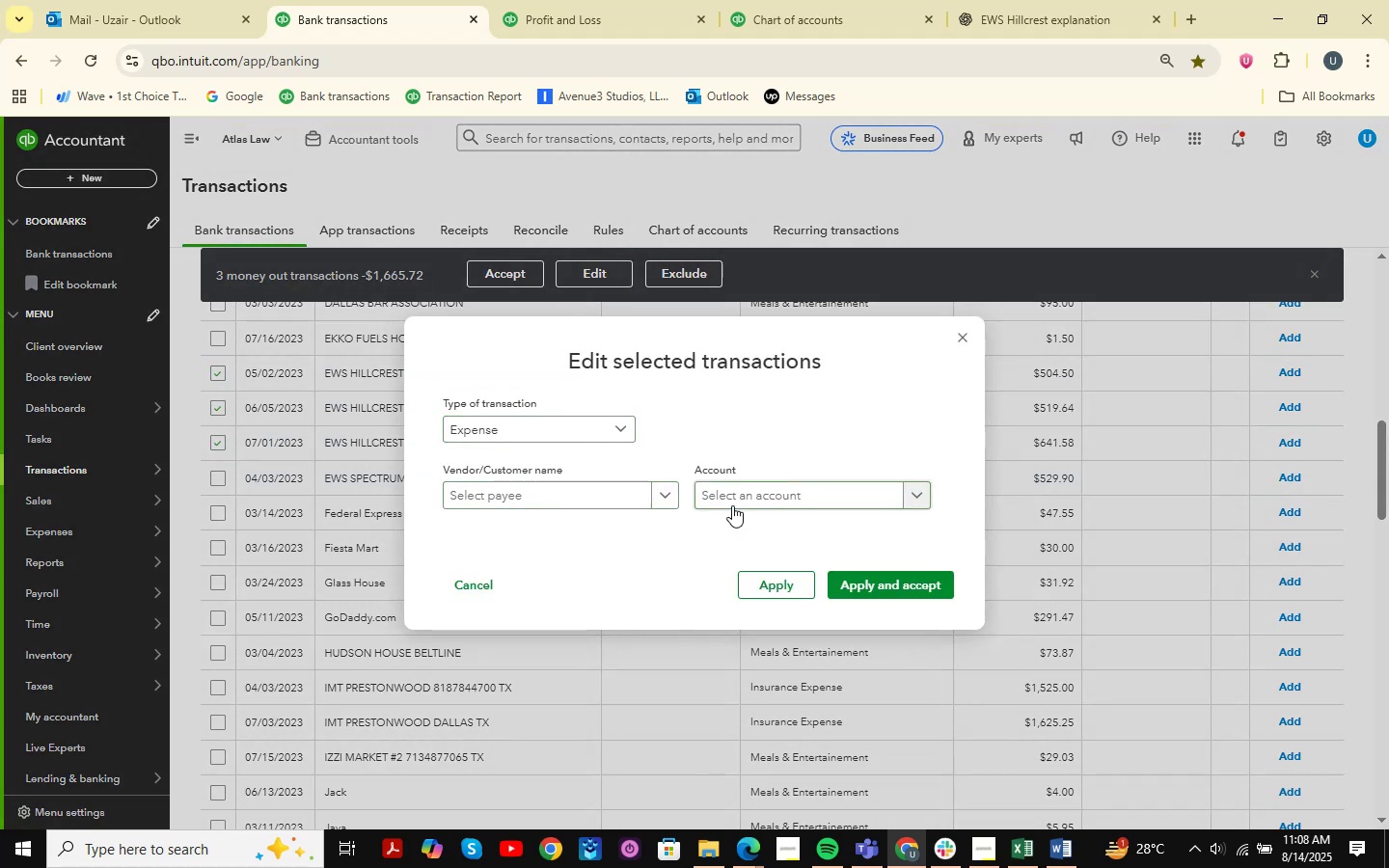 
left_click([732, 505])
 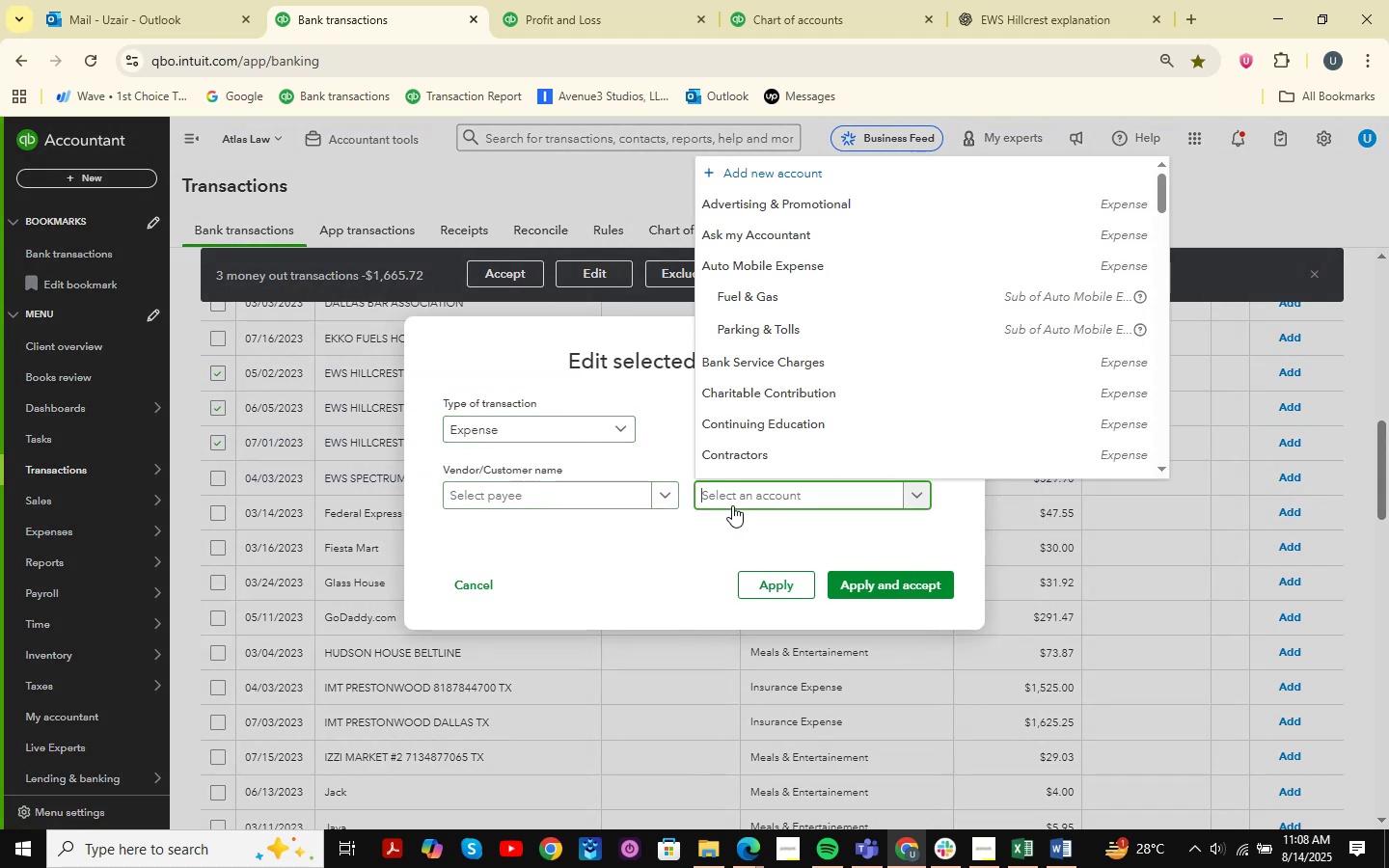 
type(ask)
 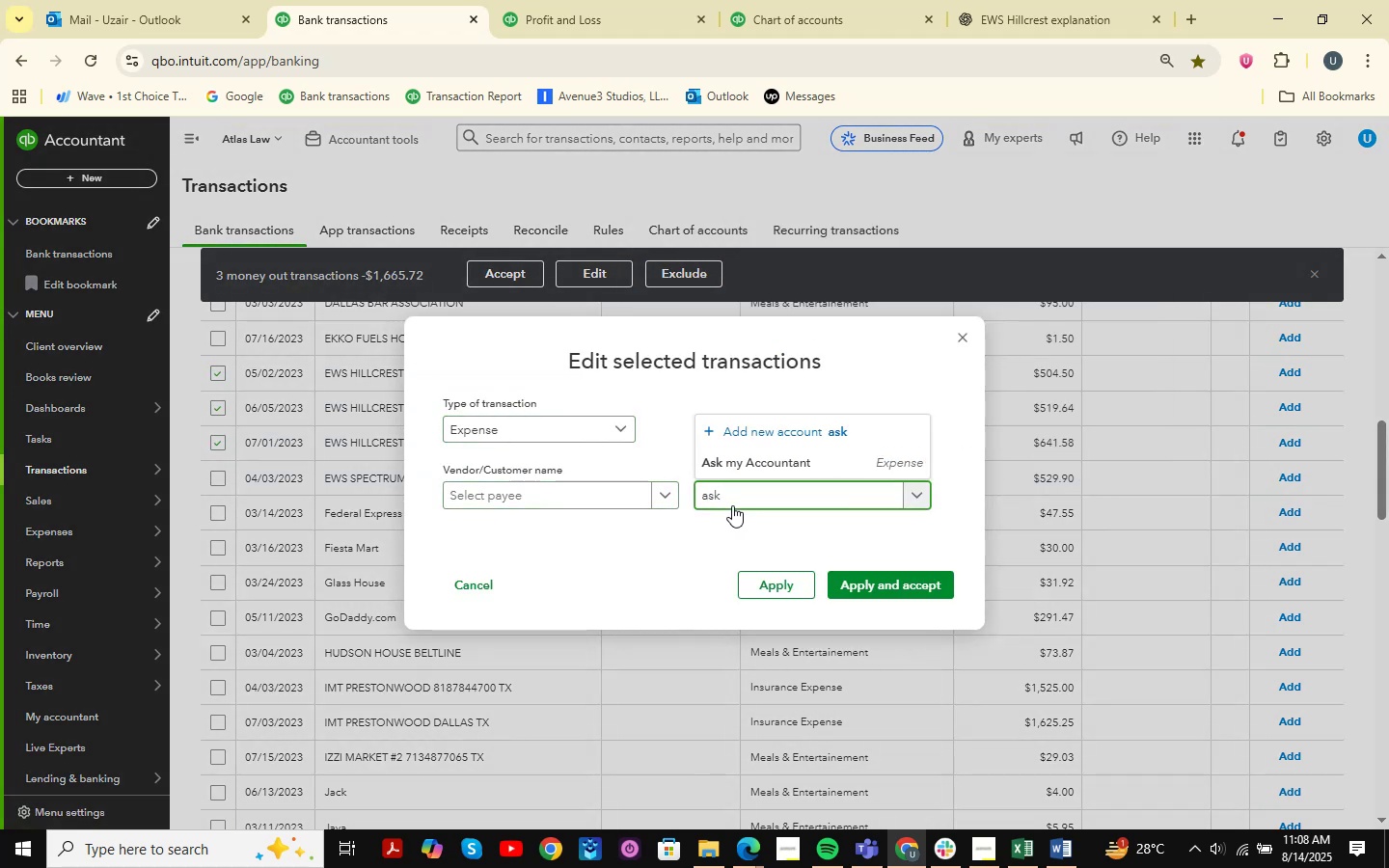 
key(ArrowDown)
 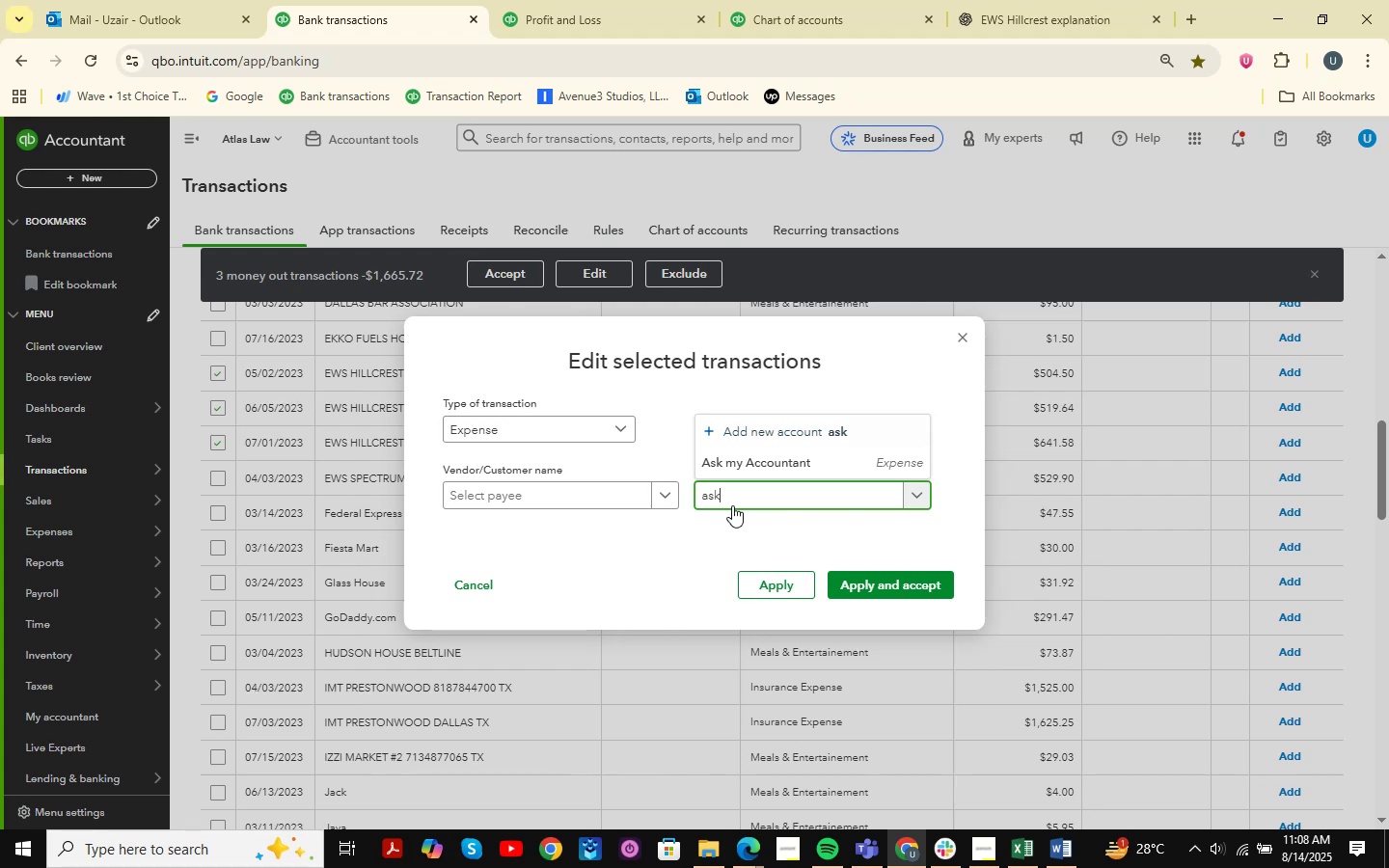 
key(ArrowDown)
 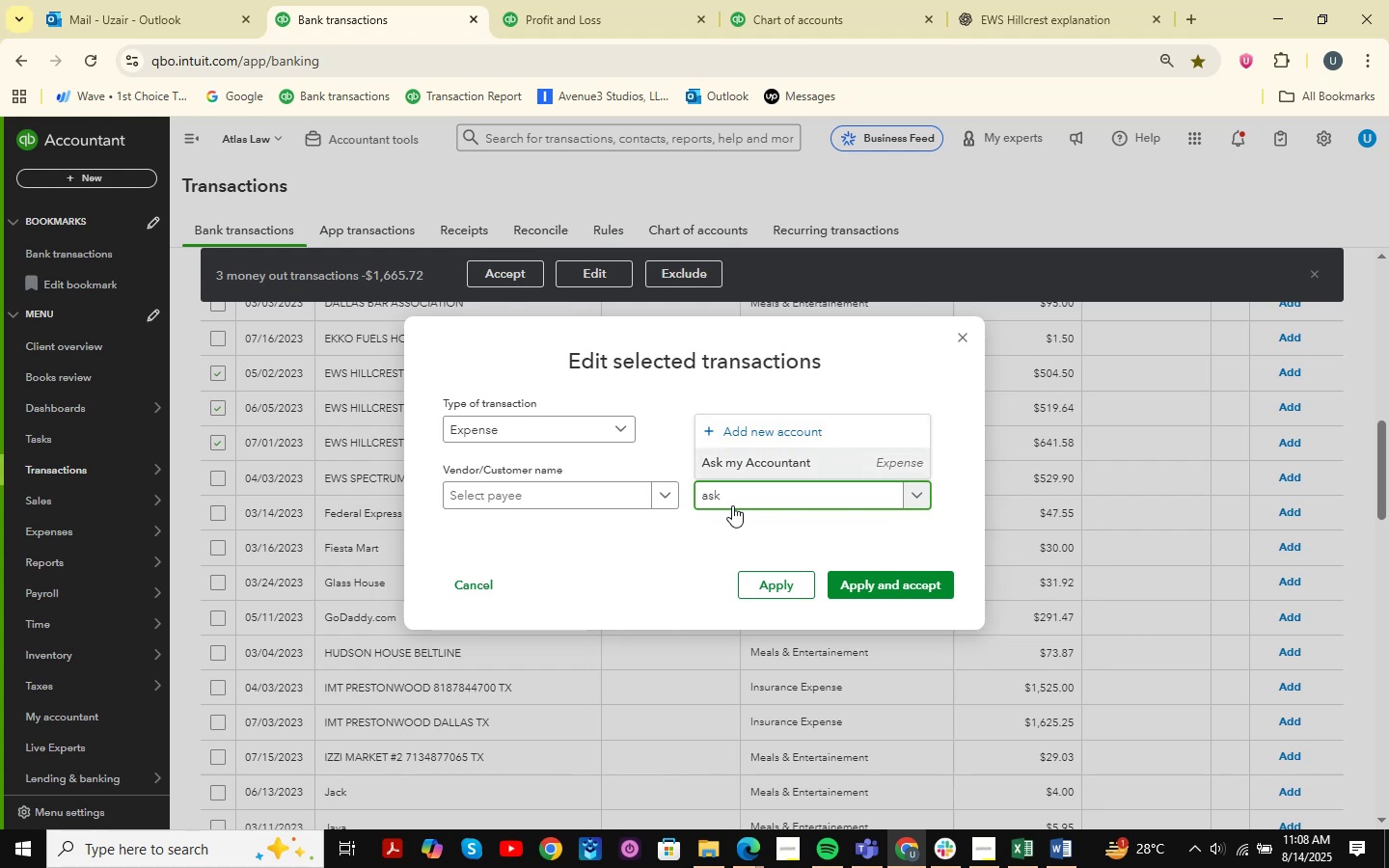 
key(Enter)
 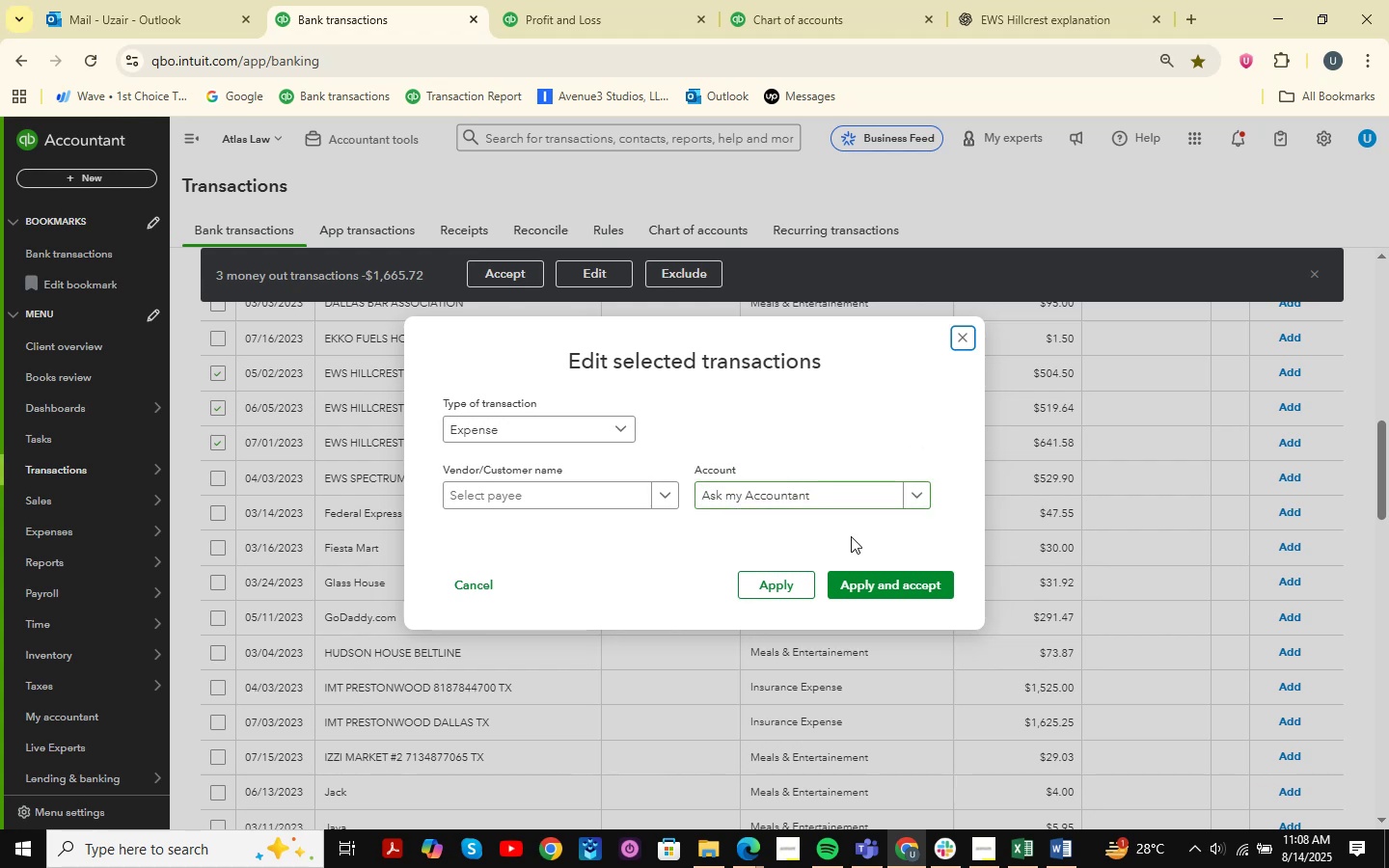 
left_click([909, 588])
 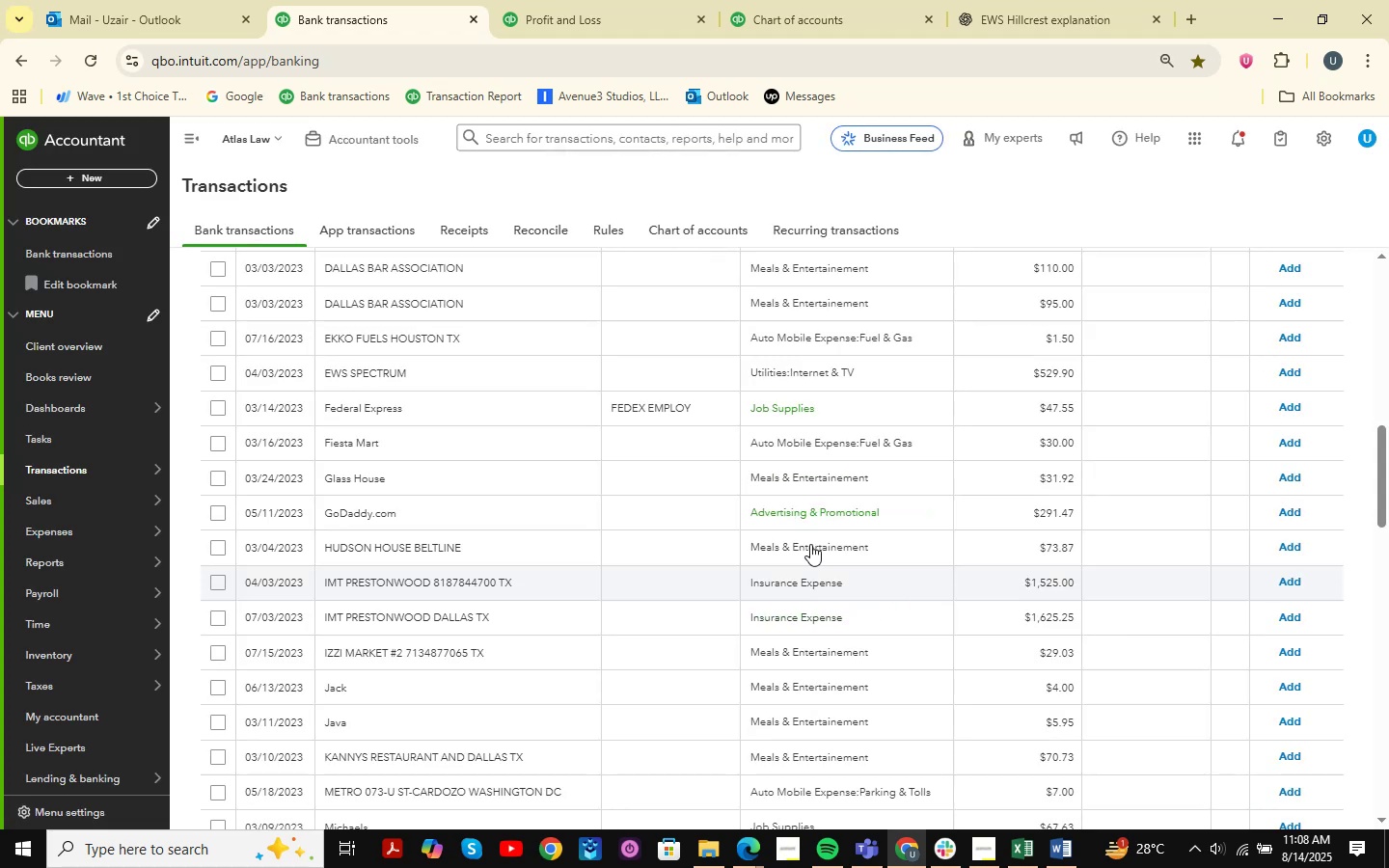 
scroll: coordinate [667, 486], scroll_direction: down, amount: 12.0
 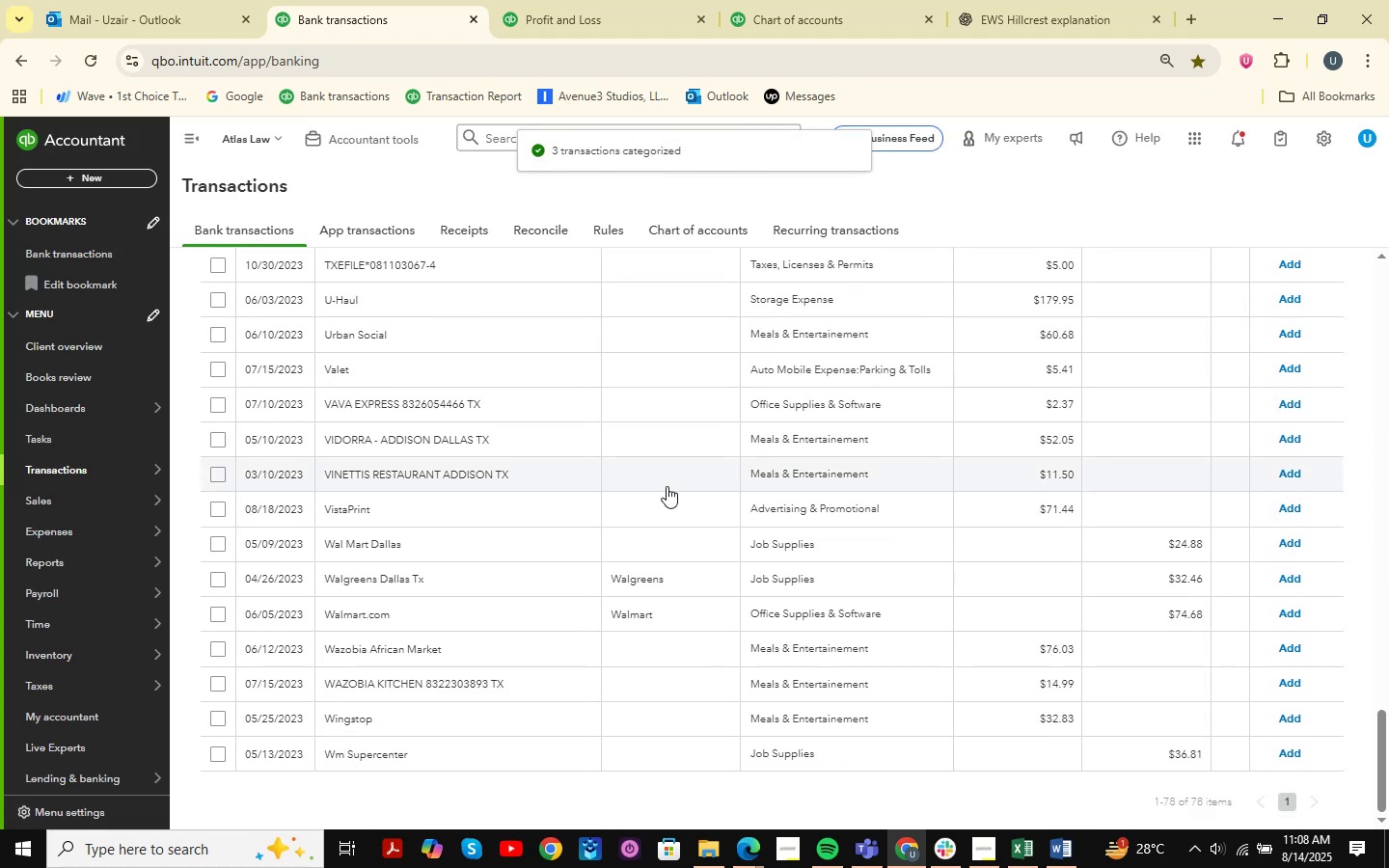 
scroll: coordinate [667, 486], scroll_direction: up, amount: 9.0
 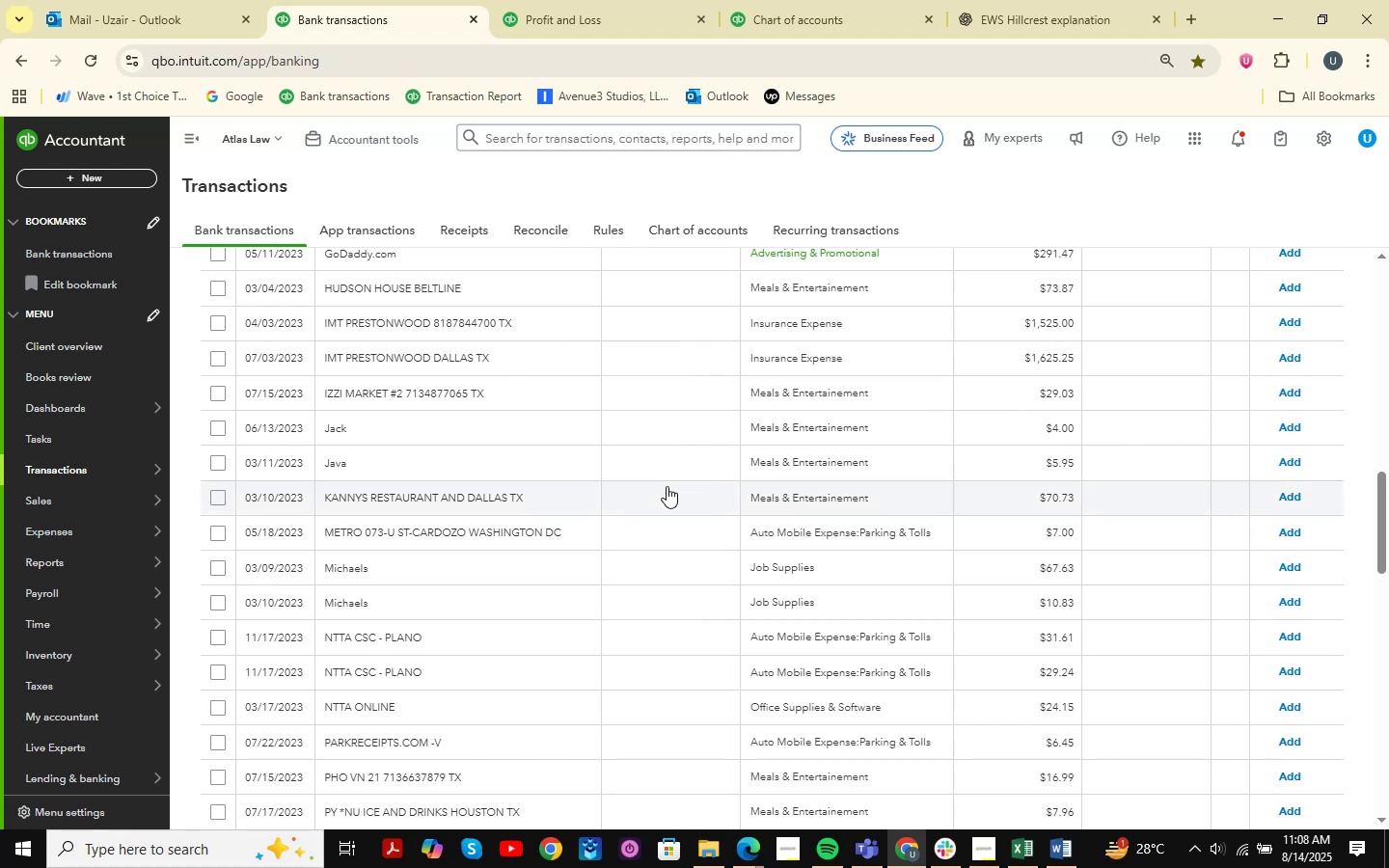 
wait(8.83)
 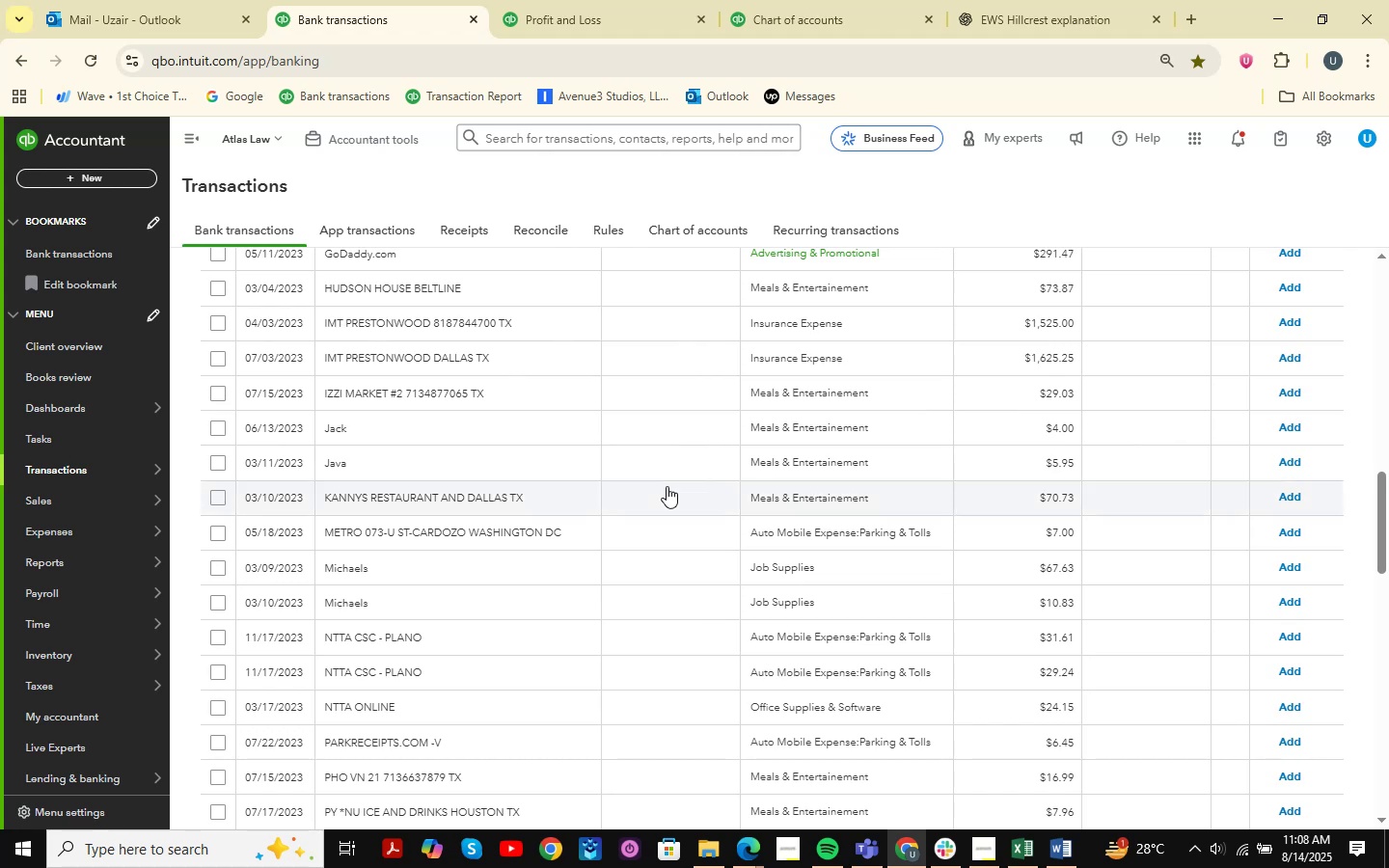 
scroll: coordinate [669, 466], scroll_direction: down, amount: 5.0
 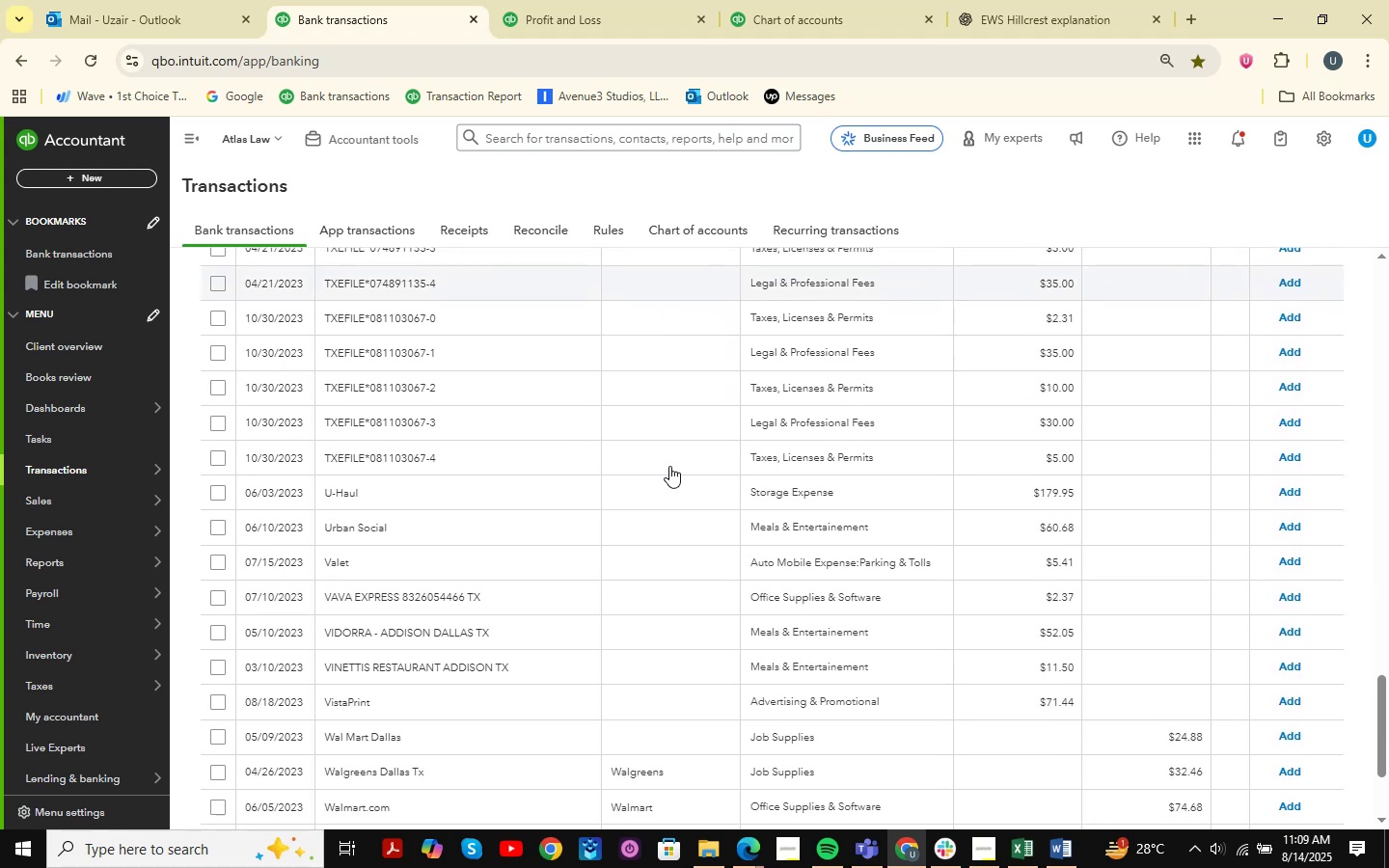 
scroll: coordinate [669, 466], scroll_direction: up, amount: 14.0
 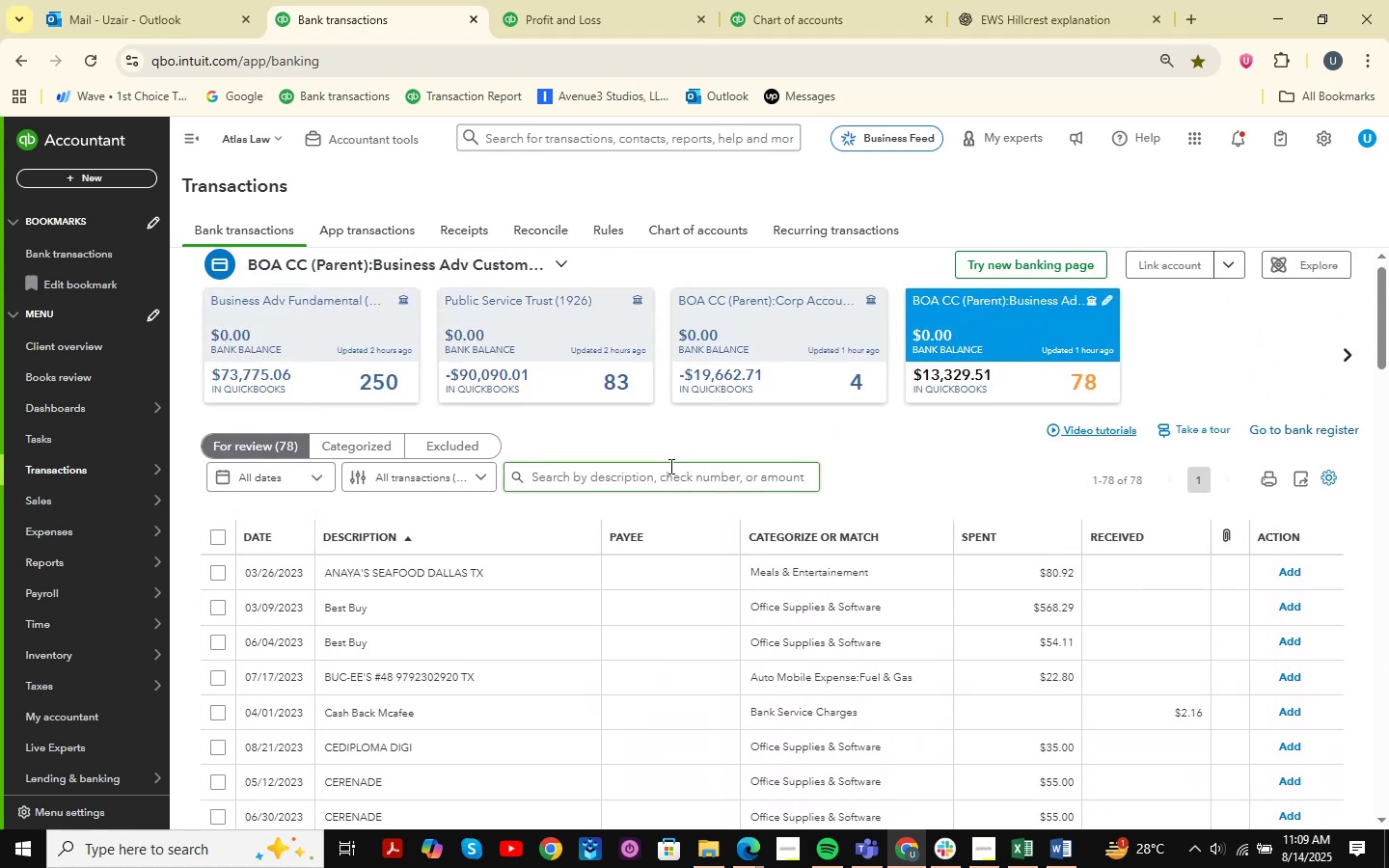 
scroll: coordinate [669, 466], scroll_direction: down, amount: 11.0
 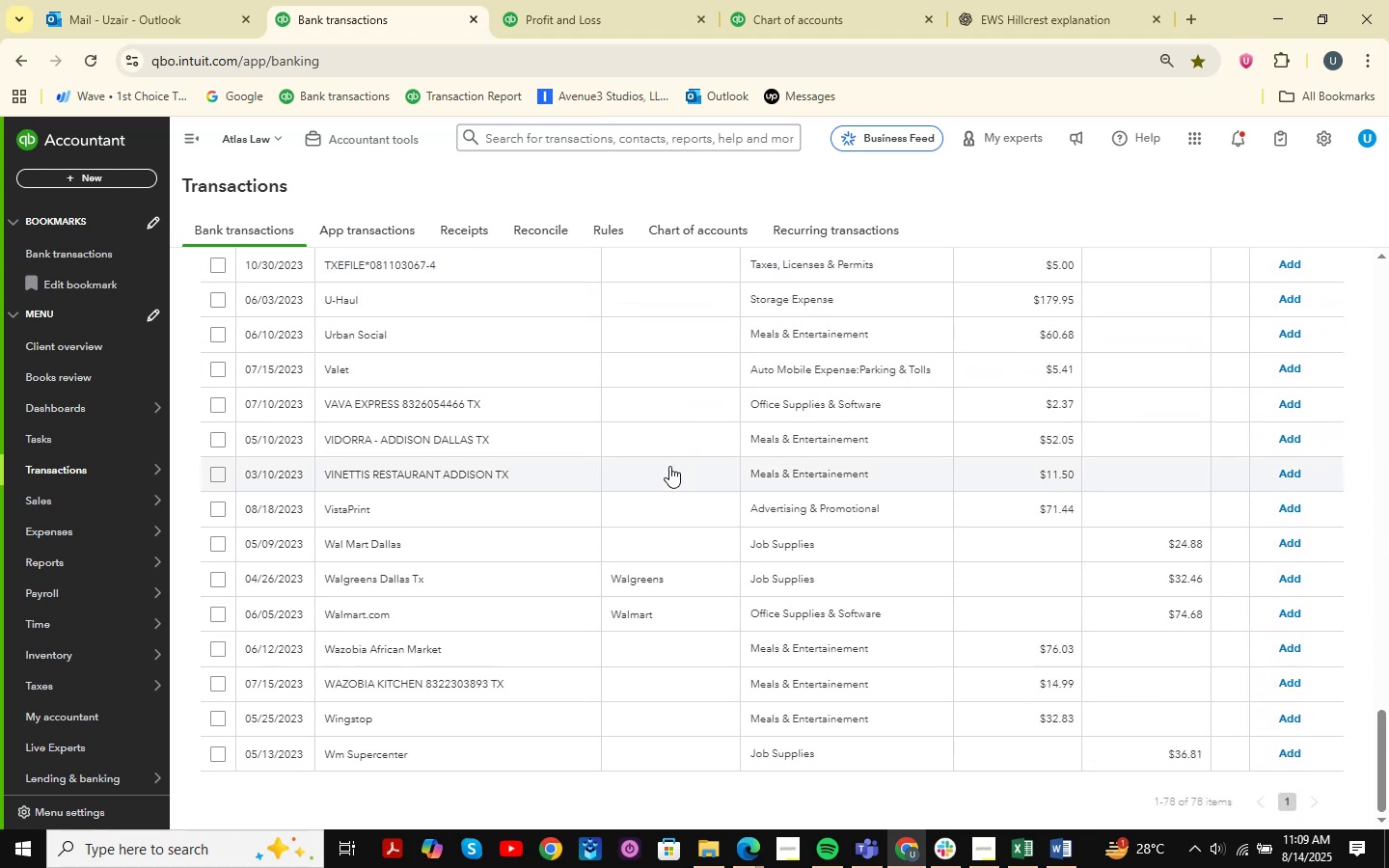 
scroll: coordinate [669, 466], scroll_direction: up, amount: 5.0
 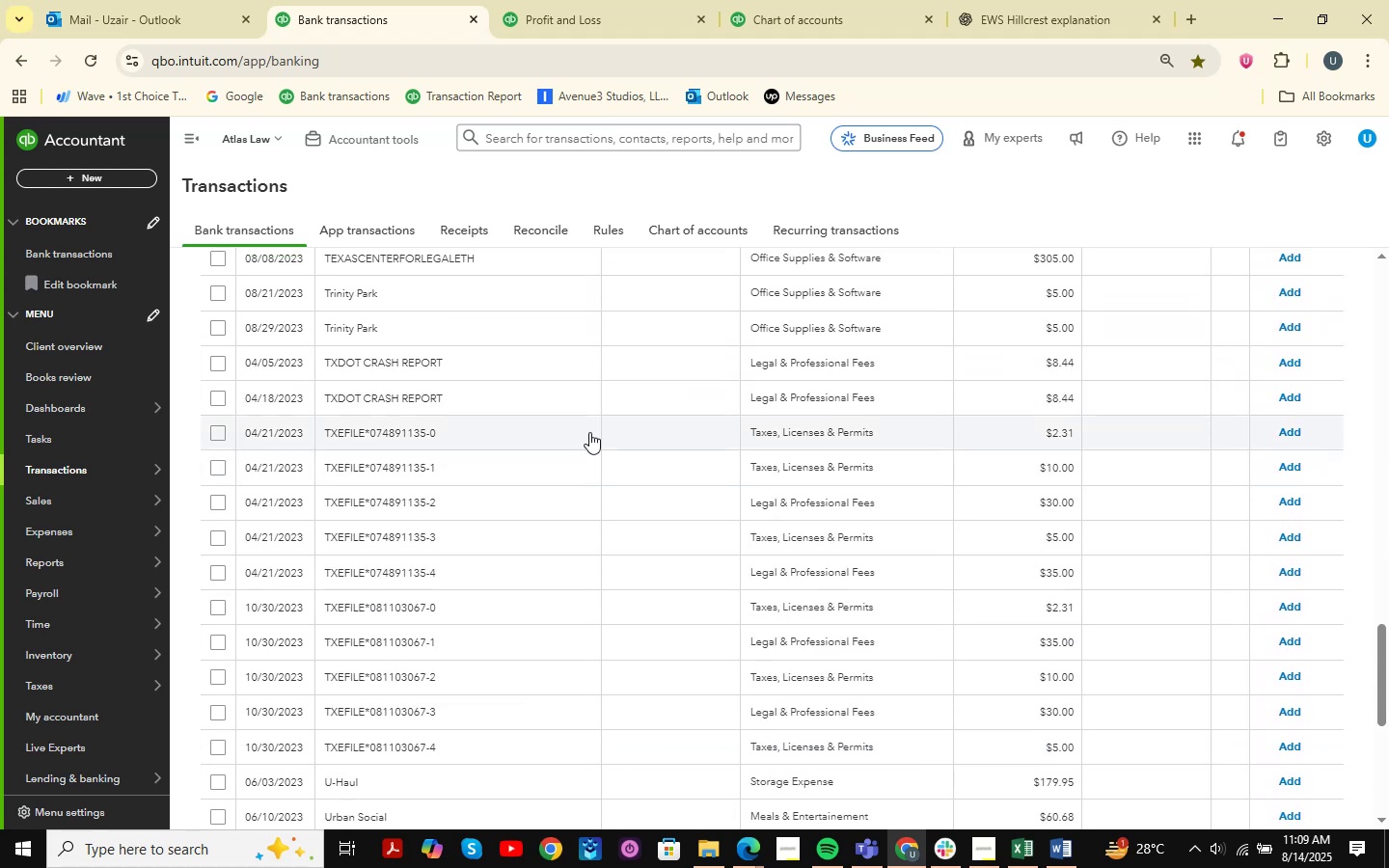 
left_click([552, 393])
 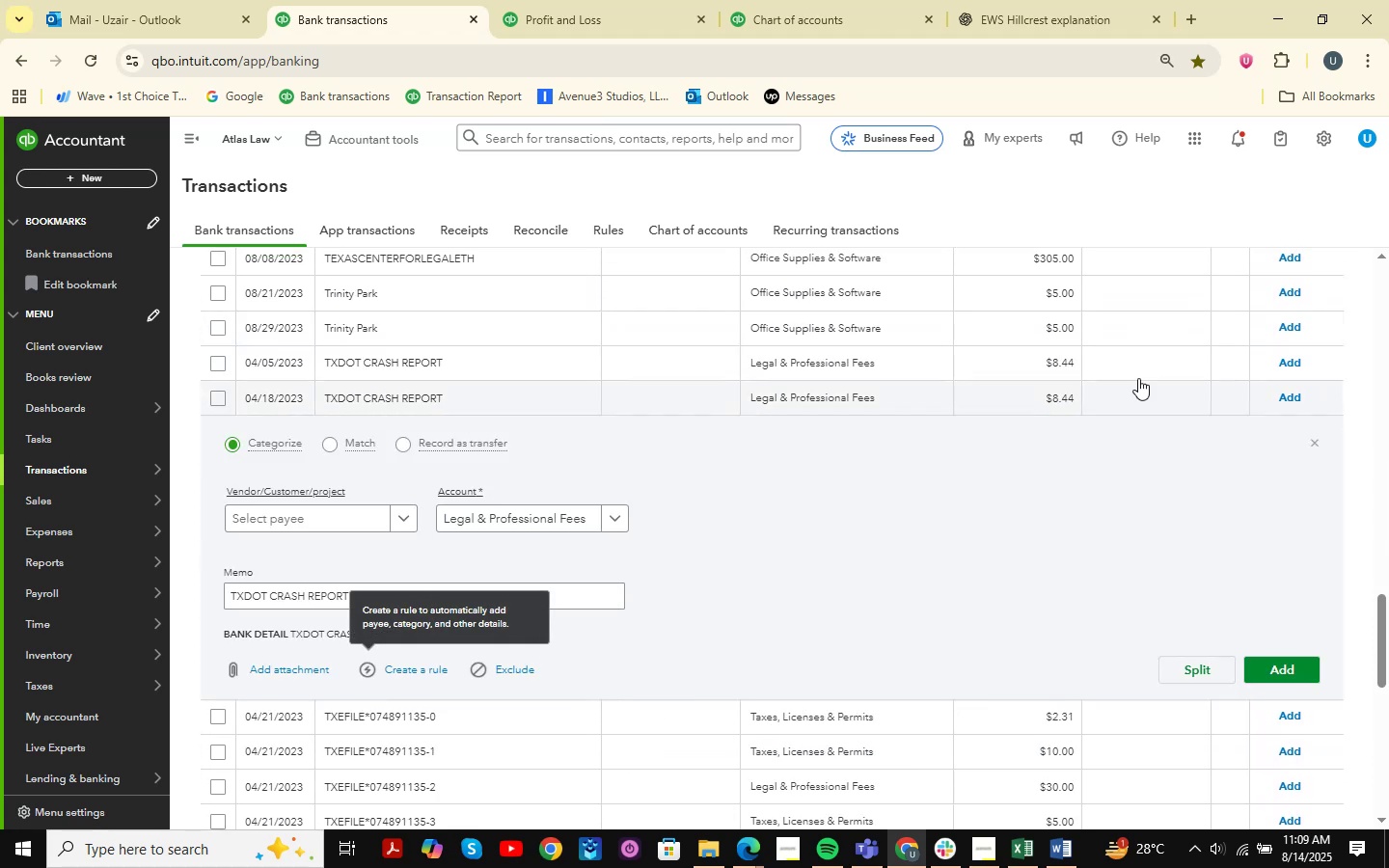 
left_click([1310, 441])
 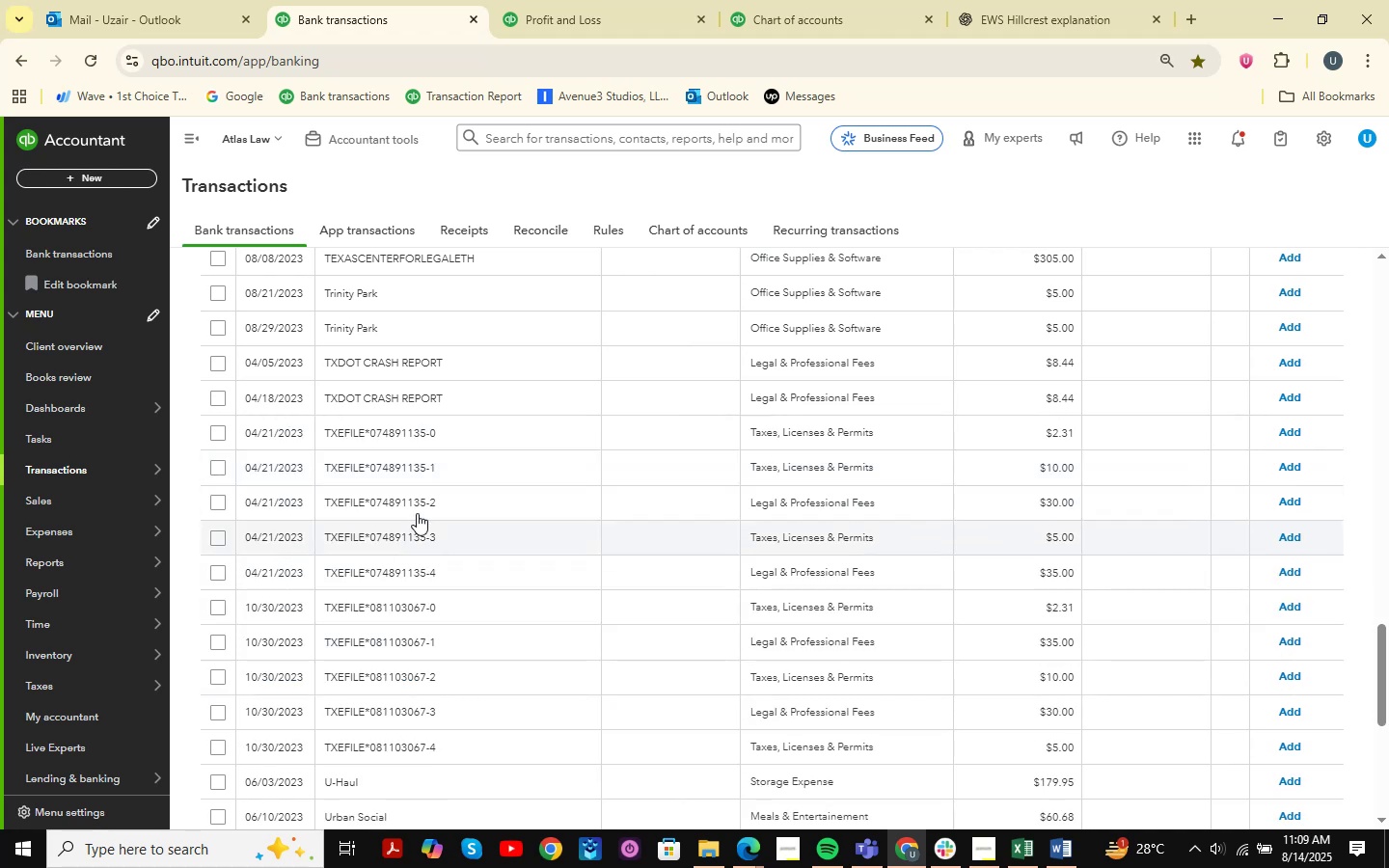 
left_click([408, 496])
 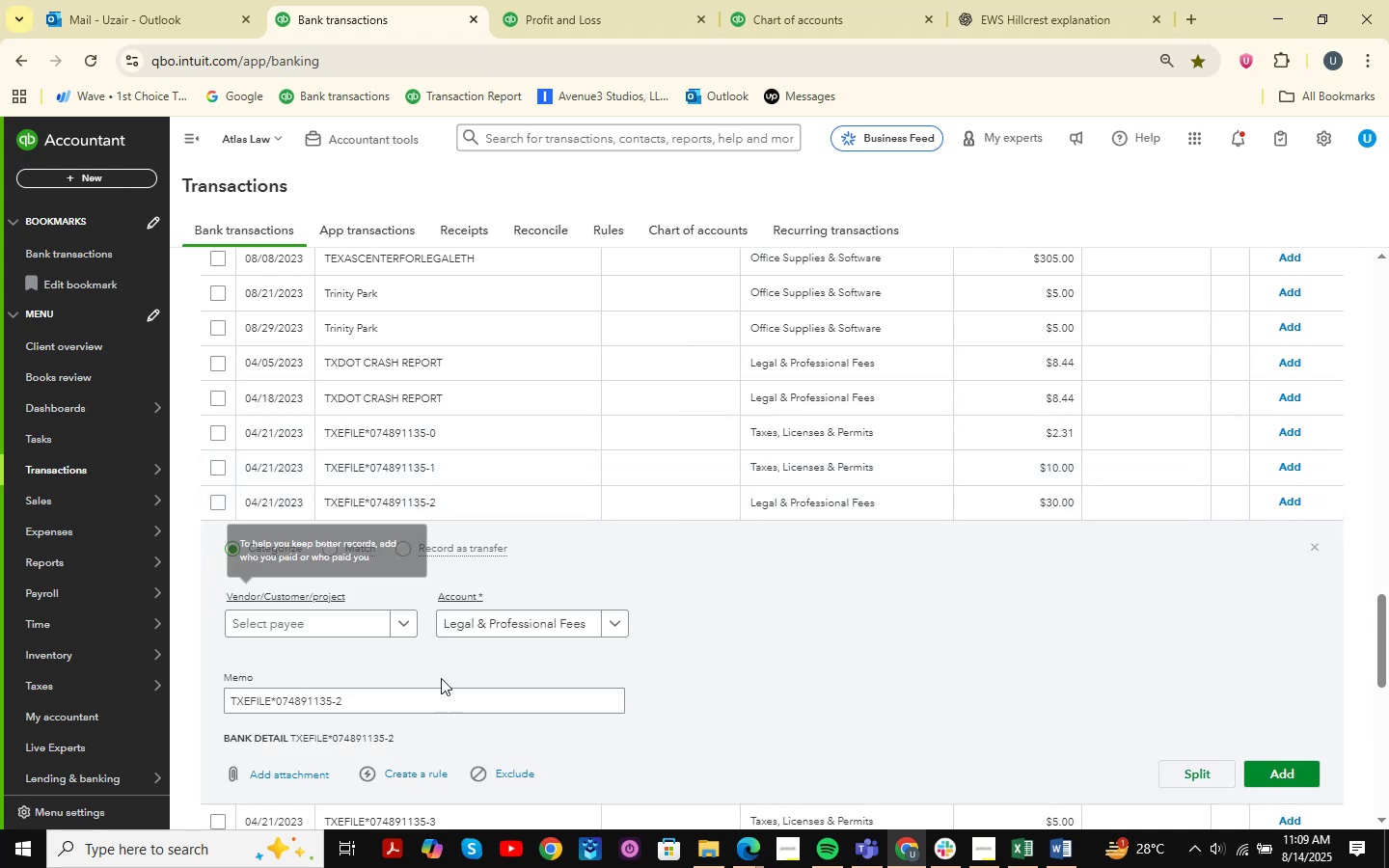 
left_click_drag(start_coordinate=[410, 703], to_coordinate=[214, 688])
 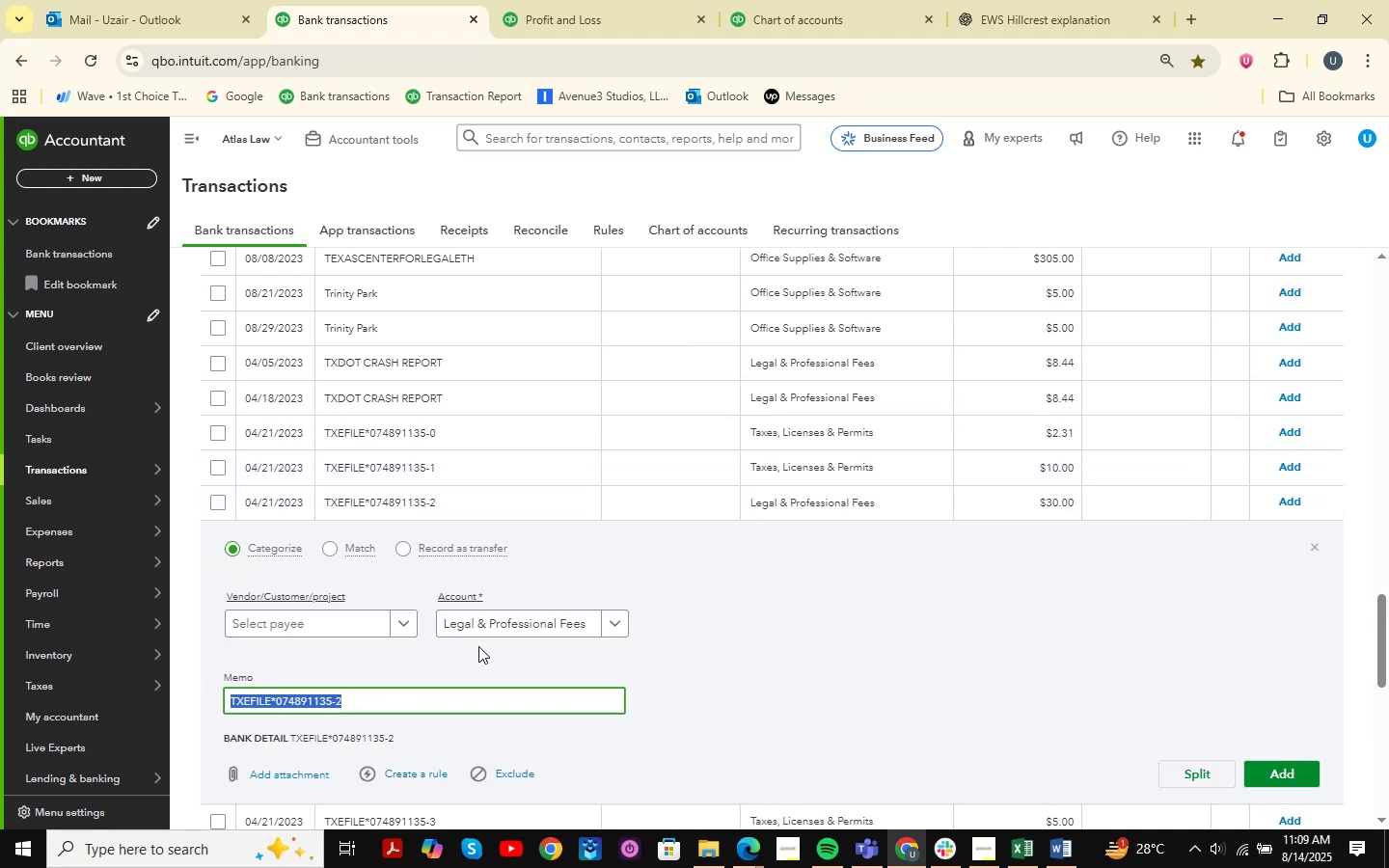 
key(Control+C)
 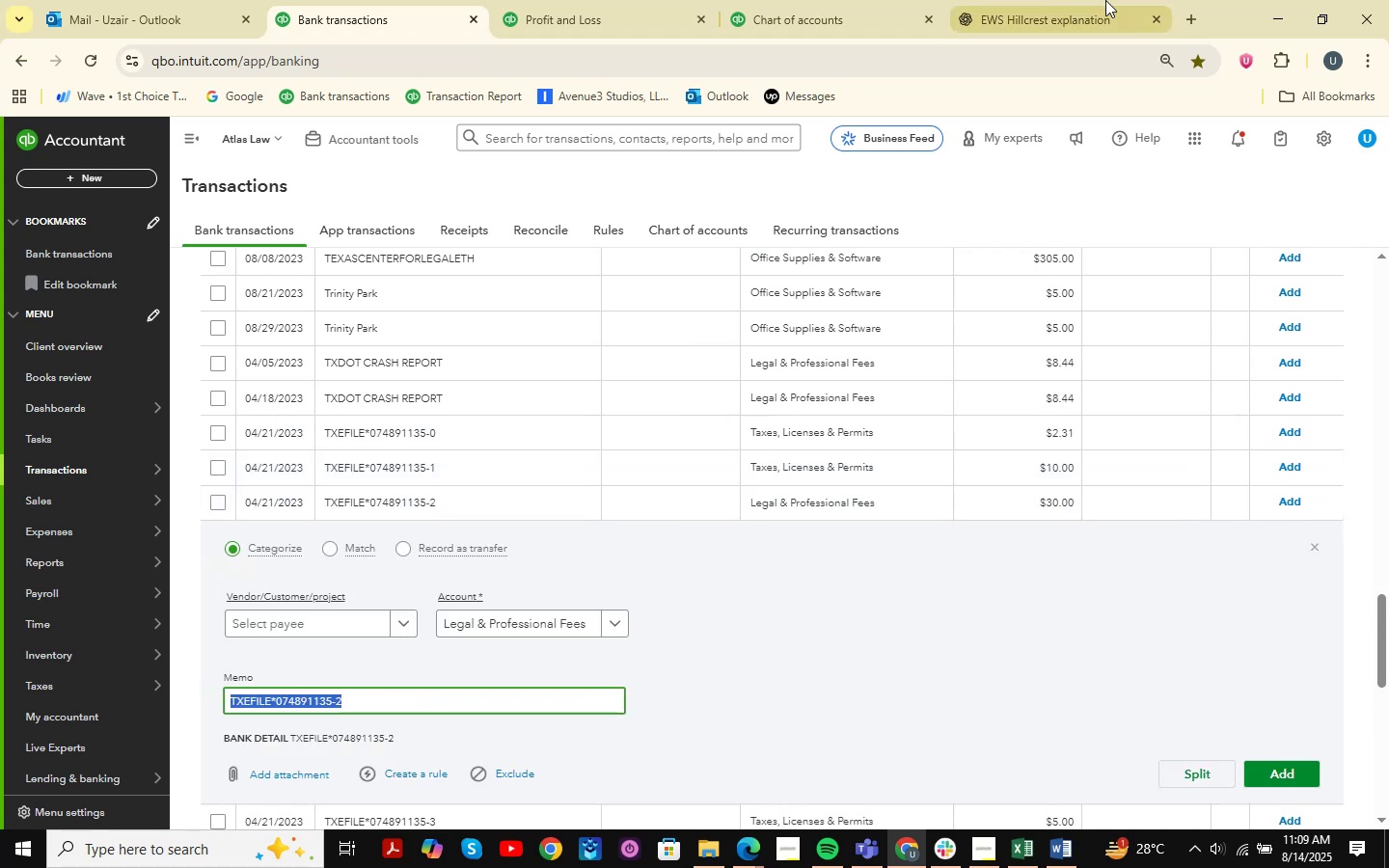 
left_click([1129, 0])
 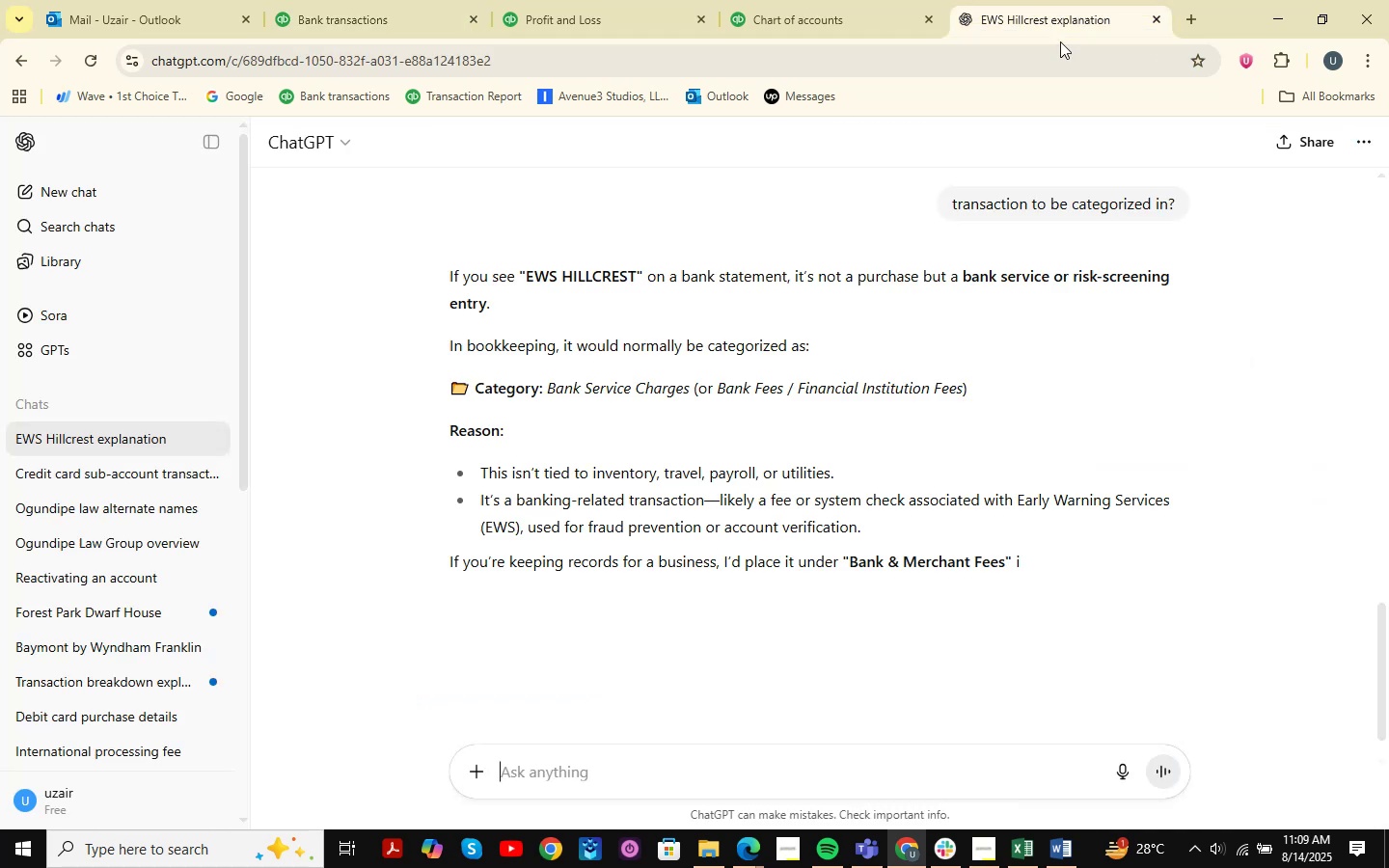 
key(Control+ControlLeft)
 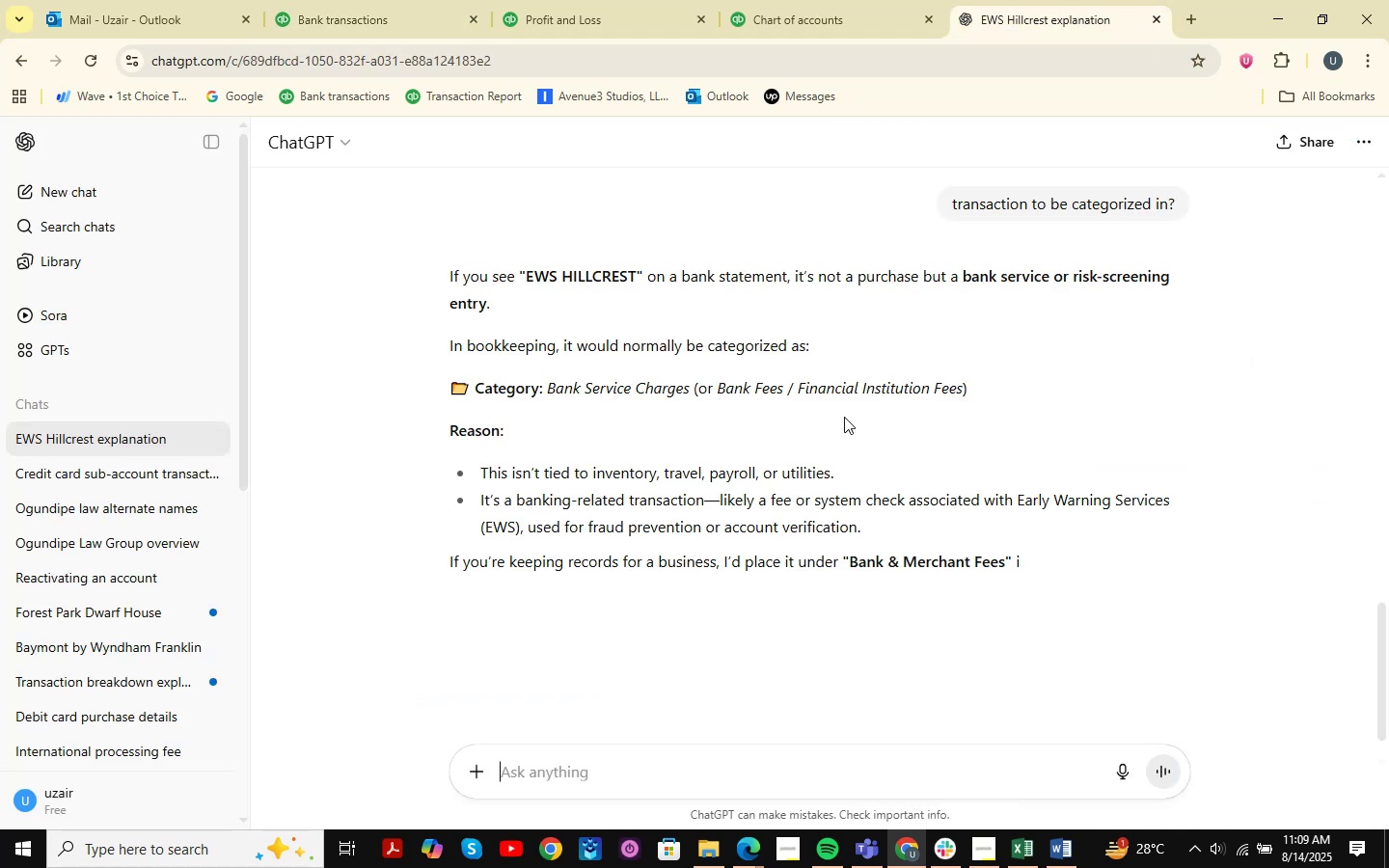 
key(Control+V)
 